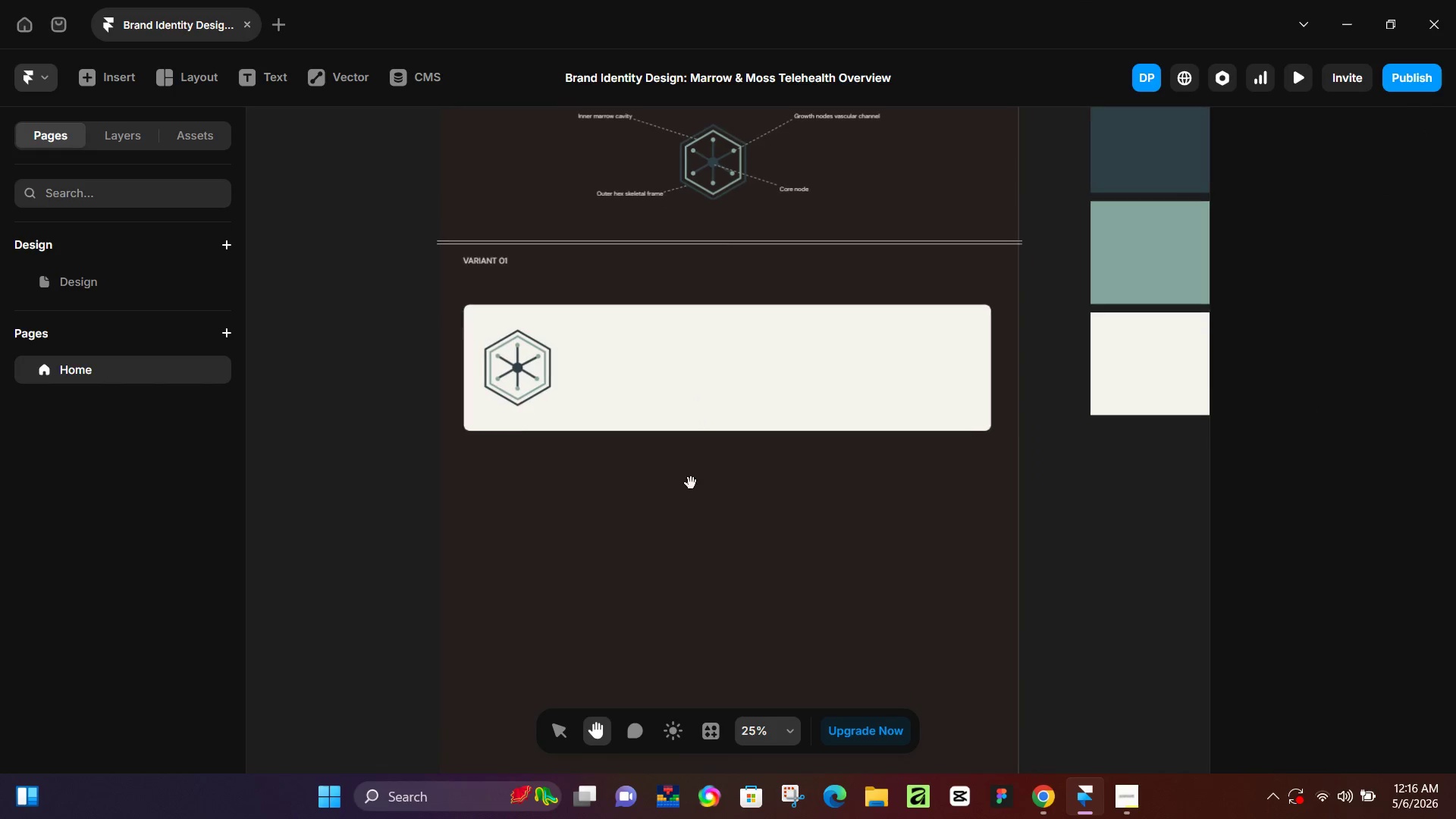 
left_click([533, 356])
 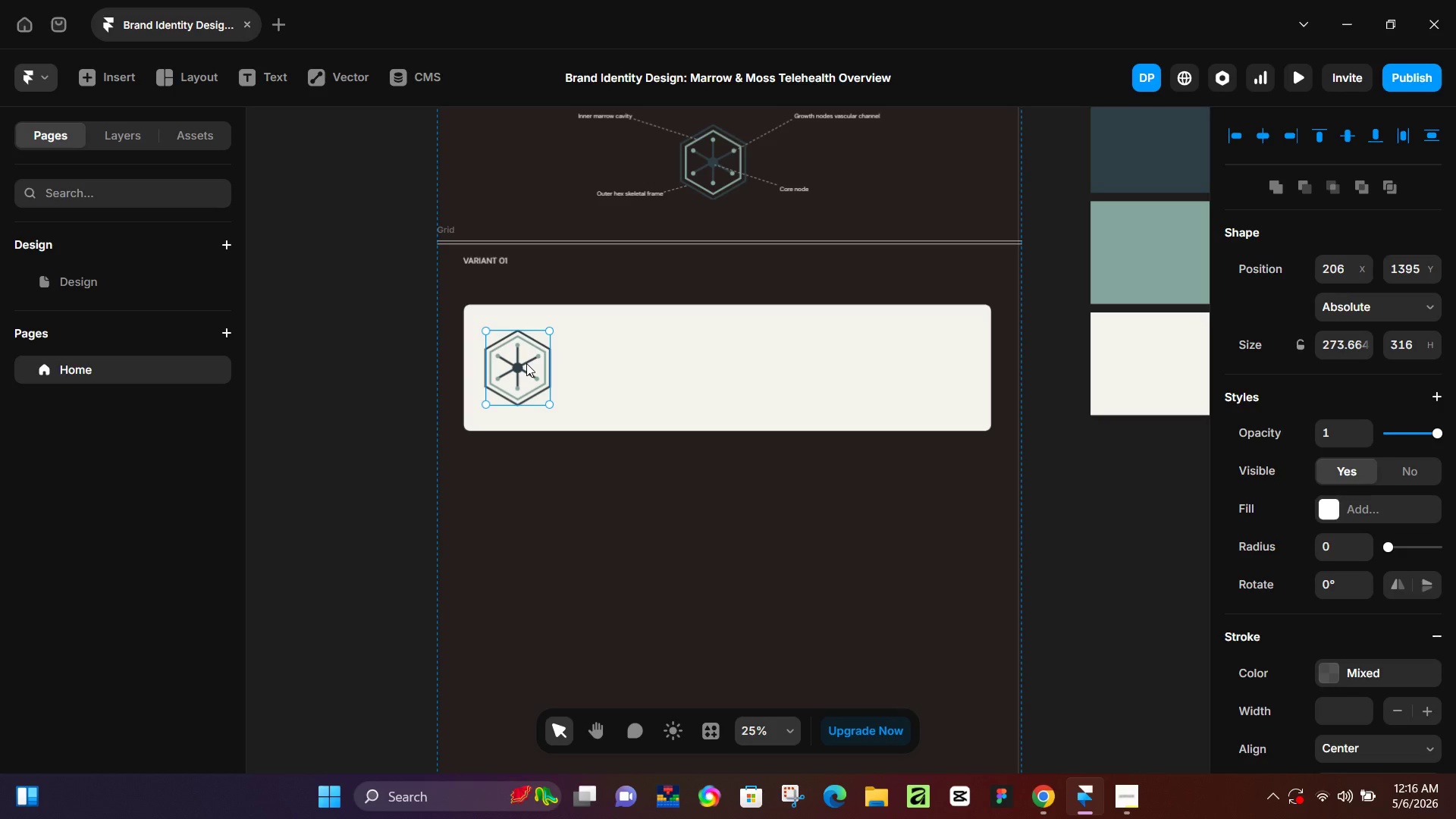 
left_click_drag(start_coordinate=[526, 366], to_coordinate=[554, 369])
 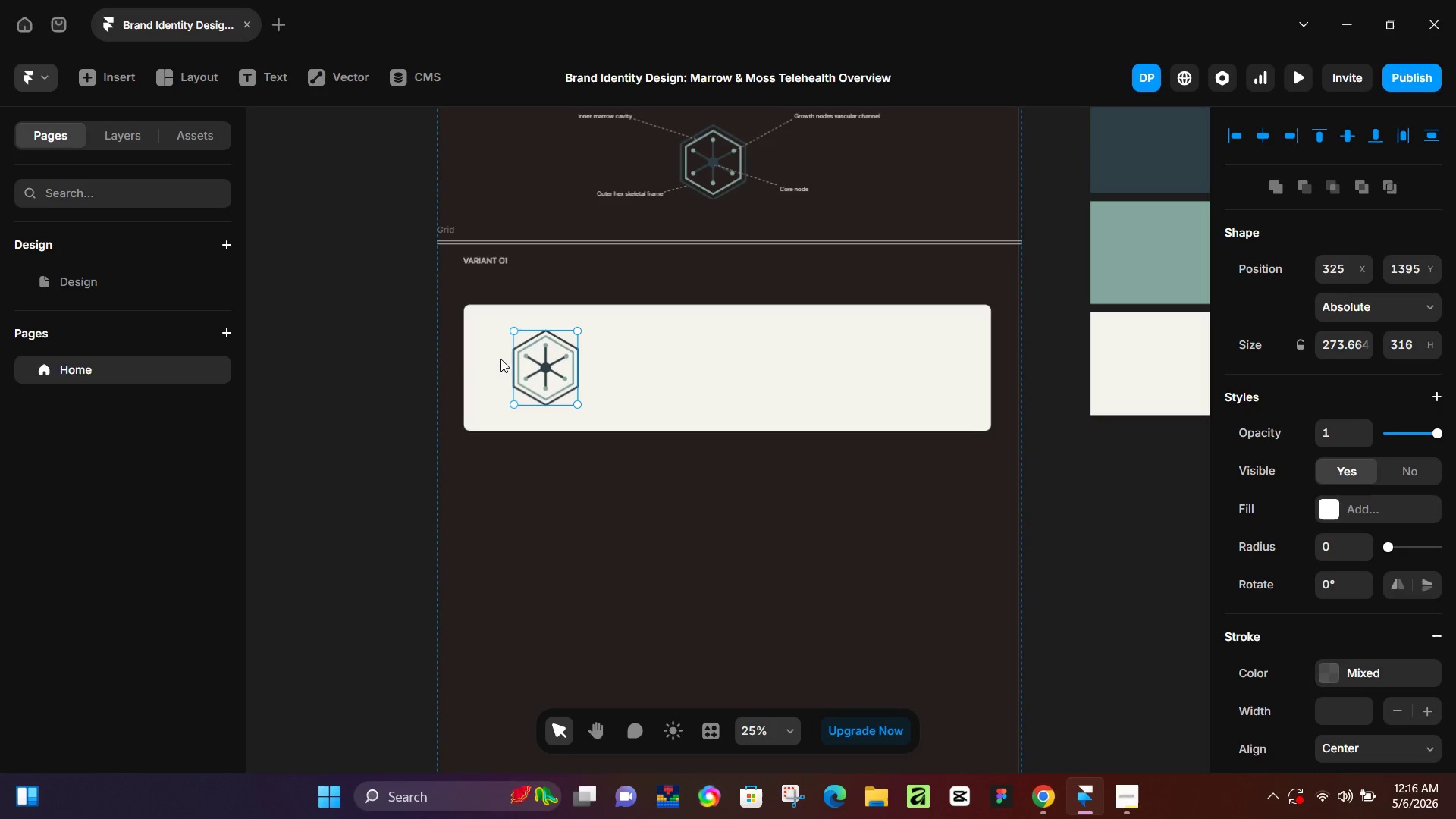 
hold_key(key=ShiftLeft, duration=0.67)
left_click([491, 359])
 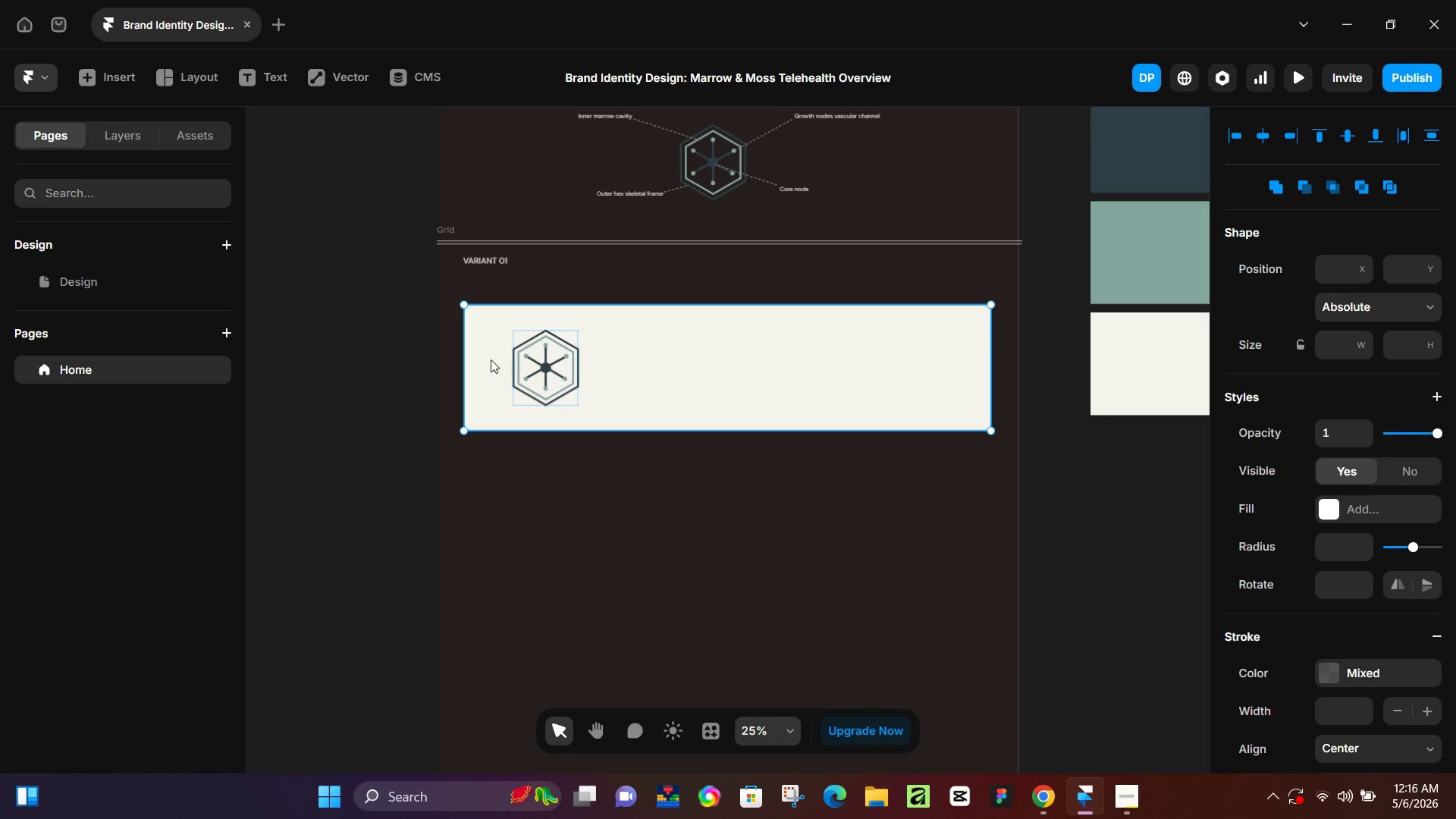 
key(Alt+Control+Enter)
 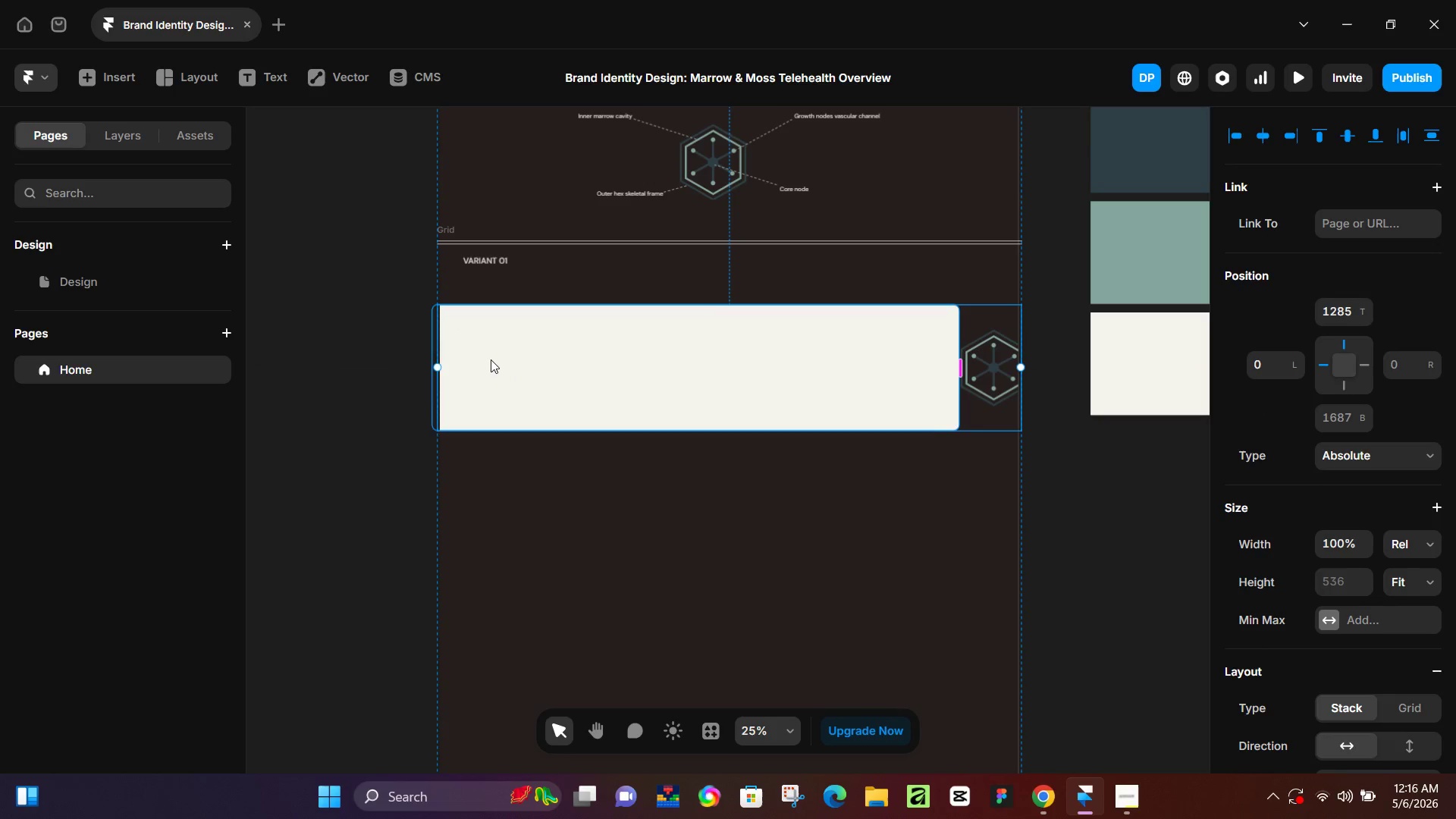 
key(Control+Z)
 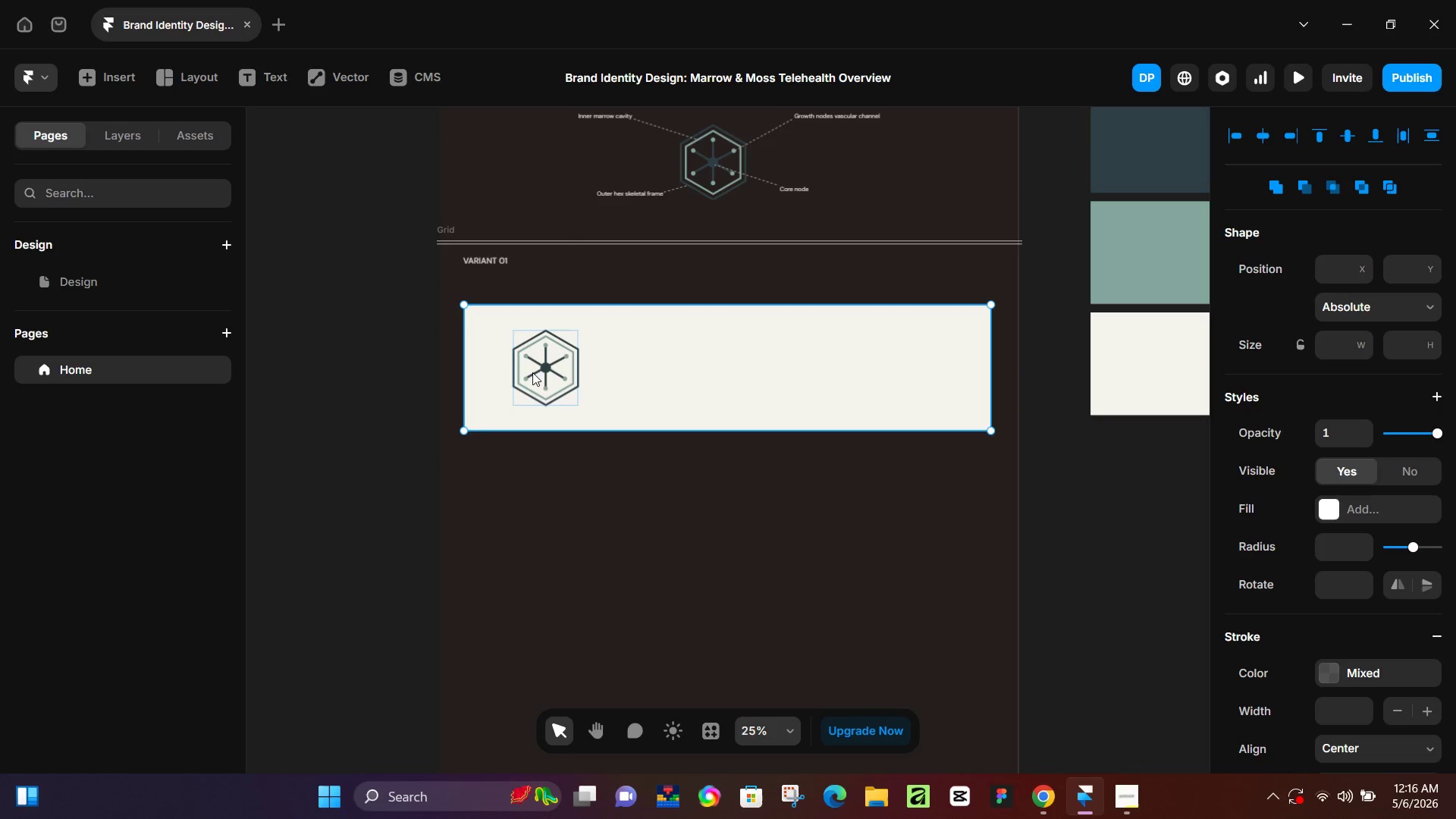 
left_click([535, 372])
 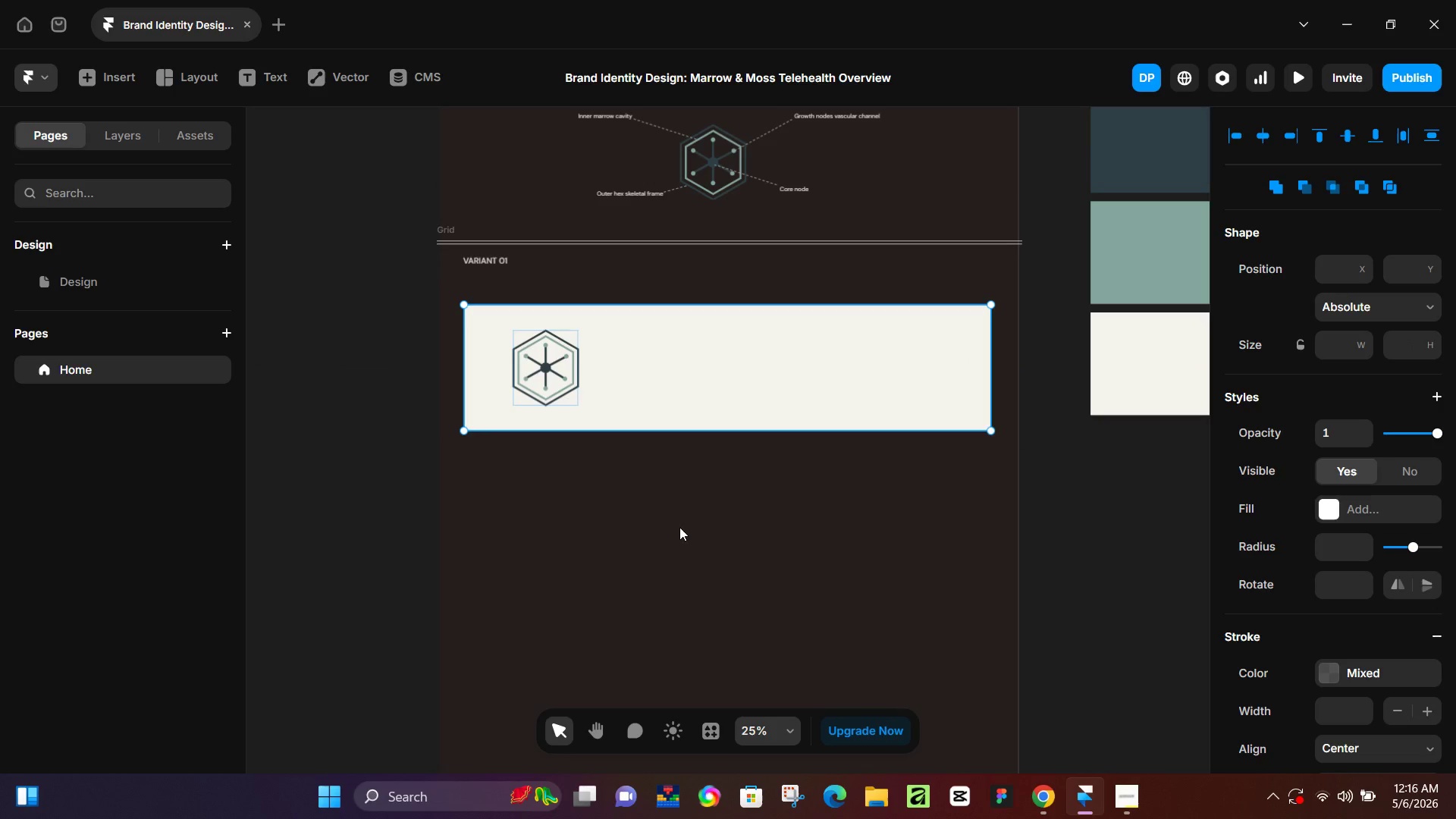 
left_click([695, 573])
 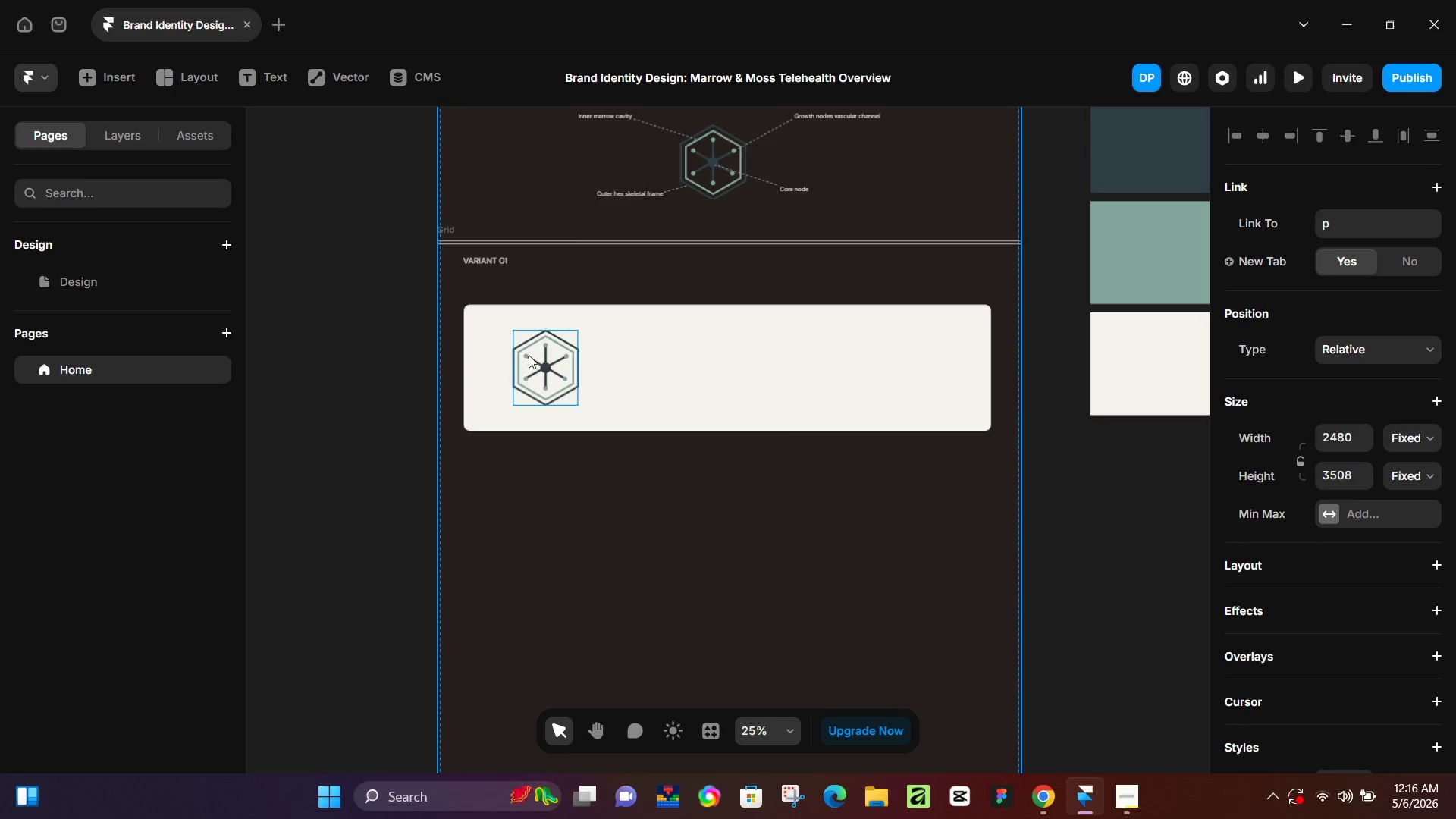 
left_click_drag(start_coordinate=[548, 356], to_coordinate=[519, 357])
 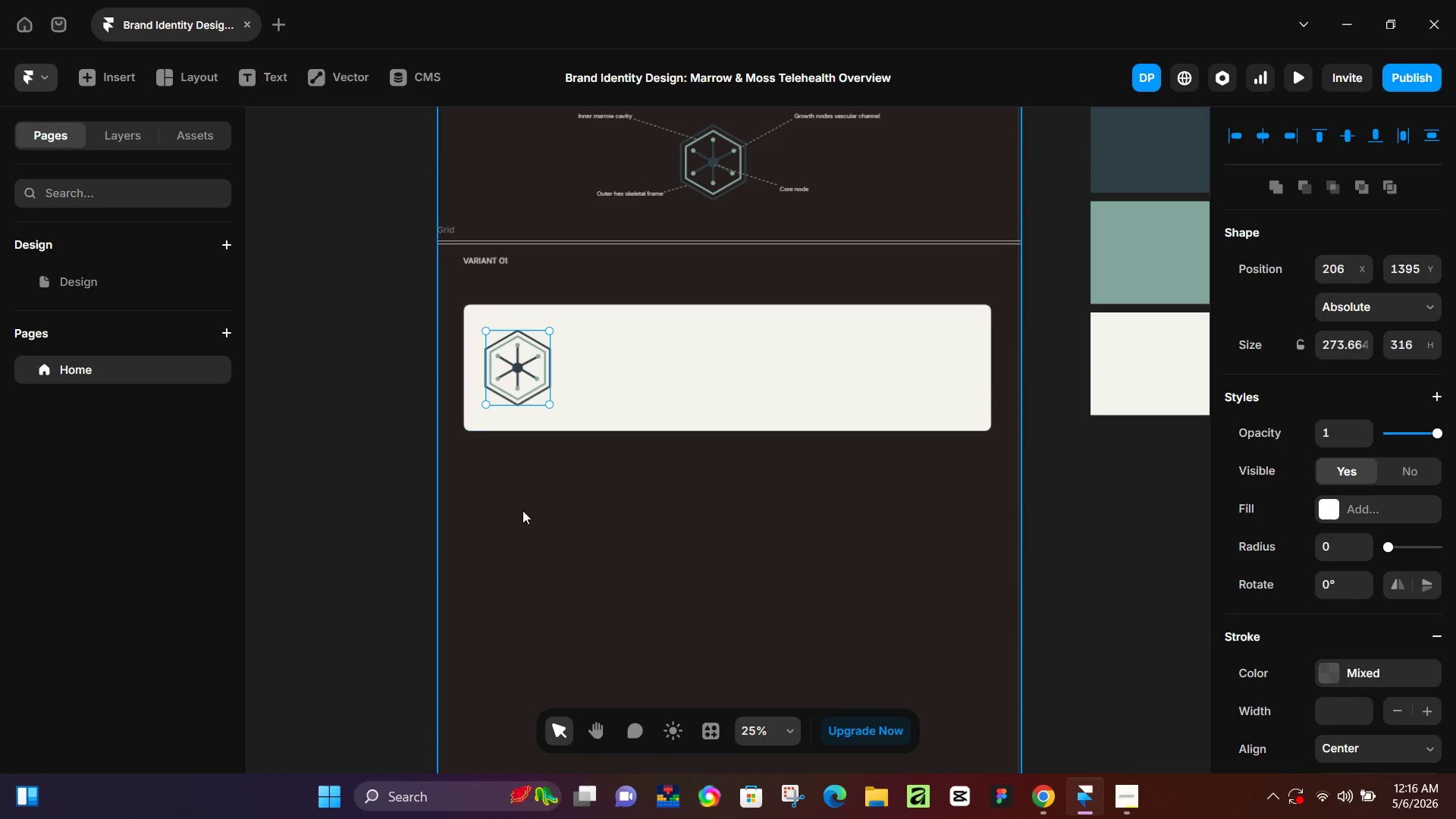 
left_click([522, 510])
 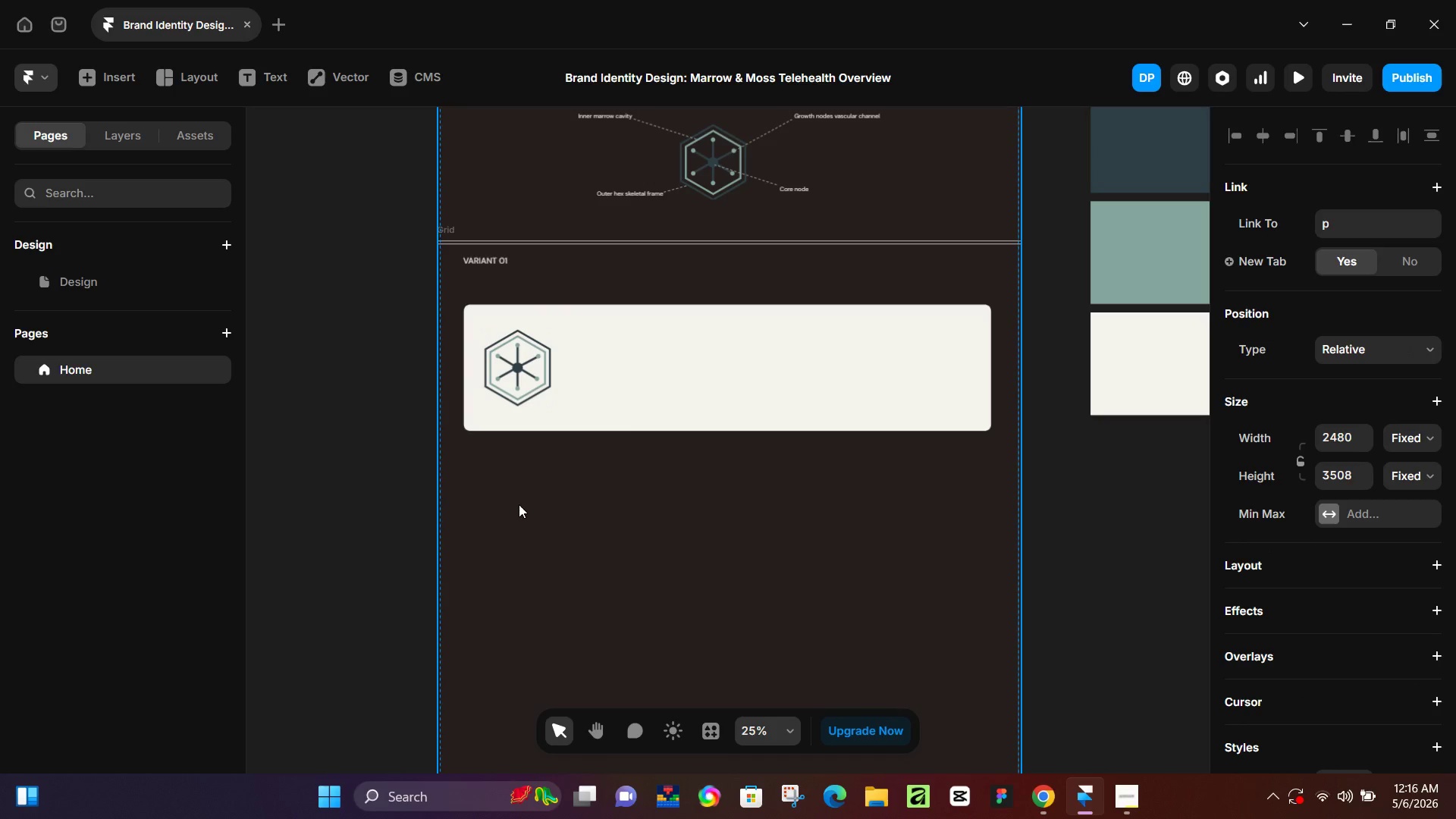 
key(T)
 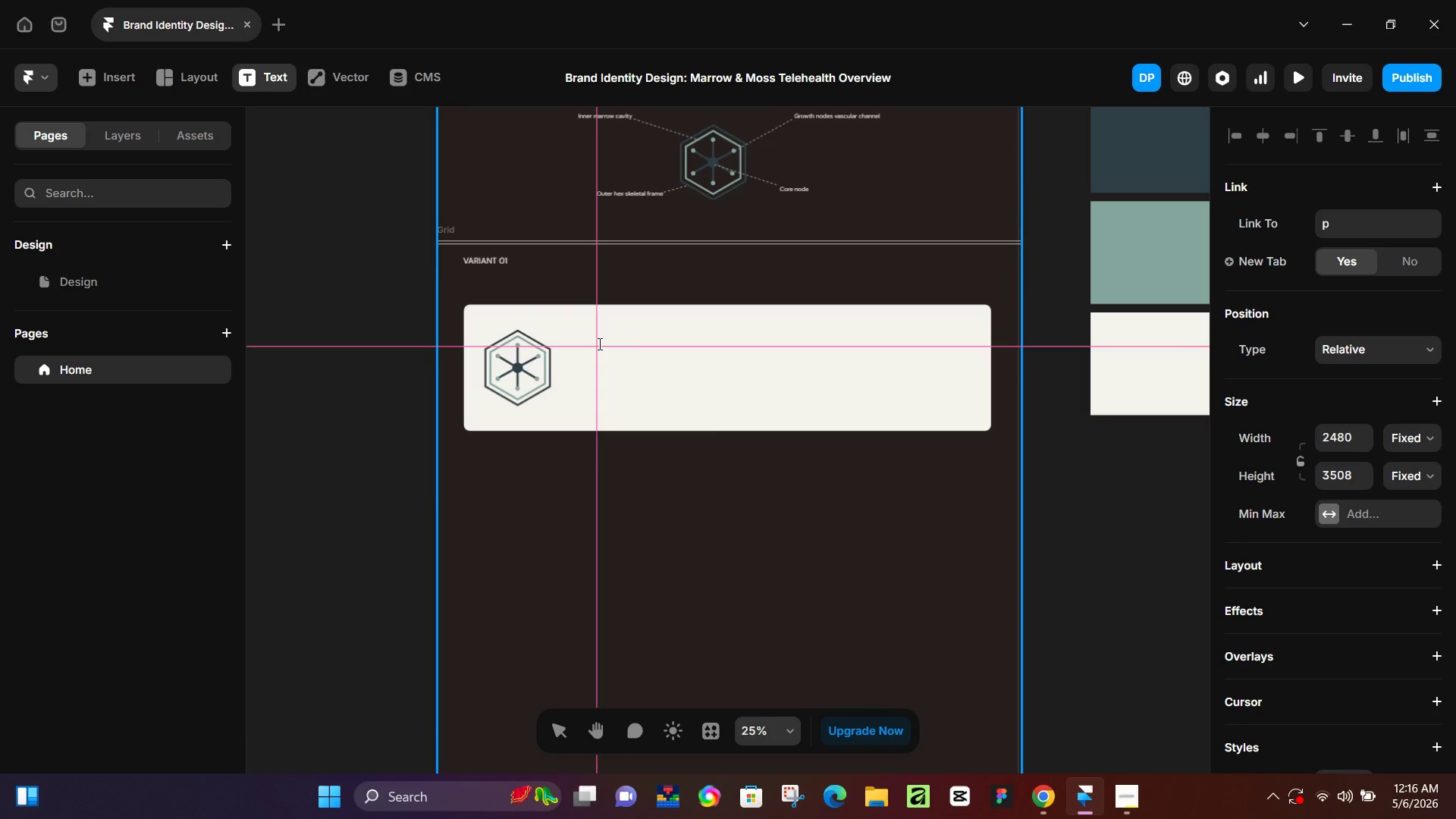 
left_click([598, 344])
 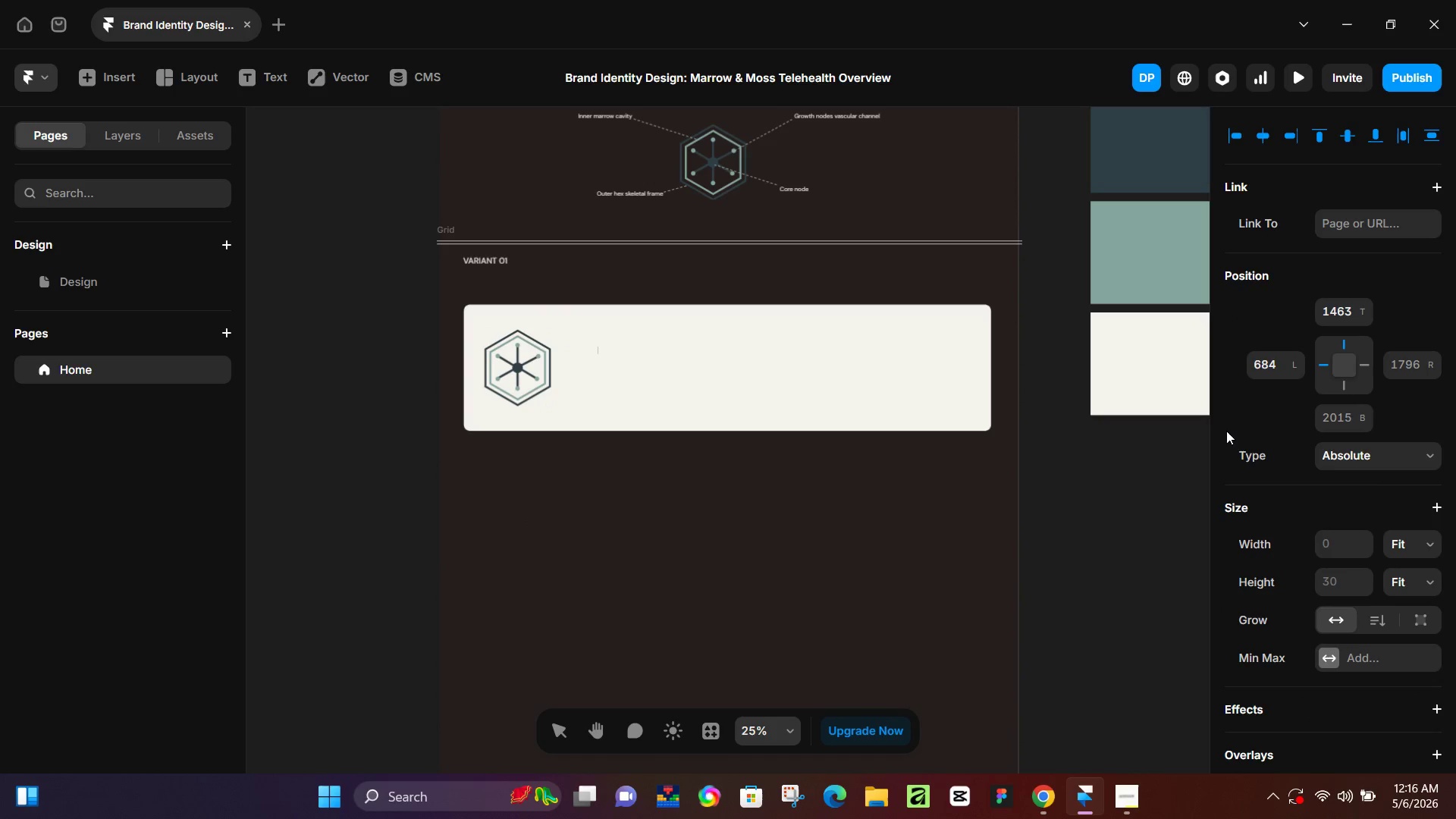 
scroll: coordinate [1335, 582], scroll_direction: down, amount: 4.0
 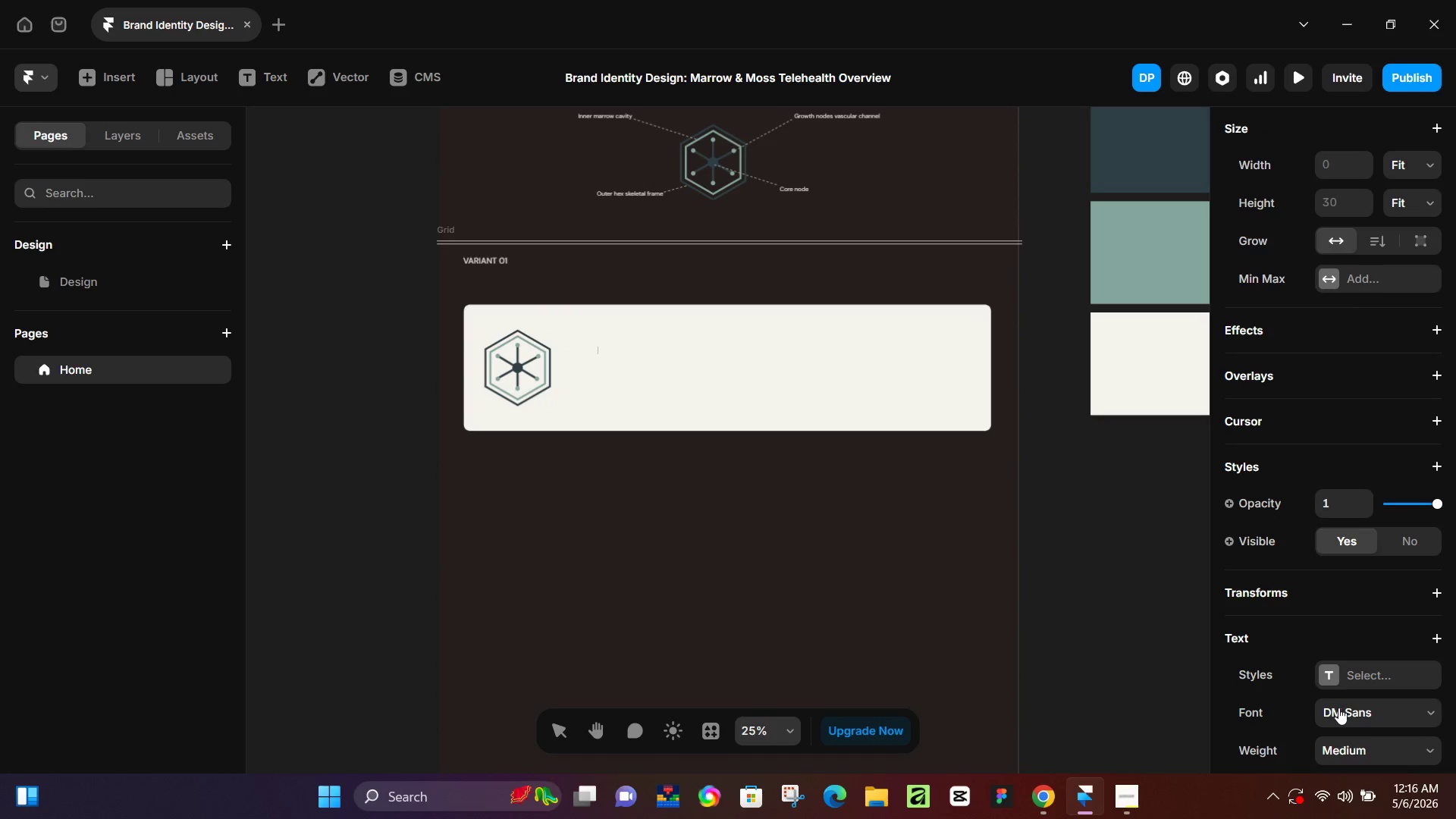 
left_click([1339, 711])
 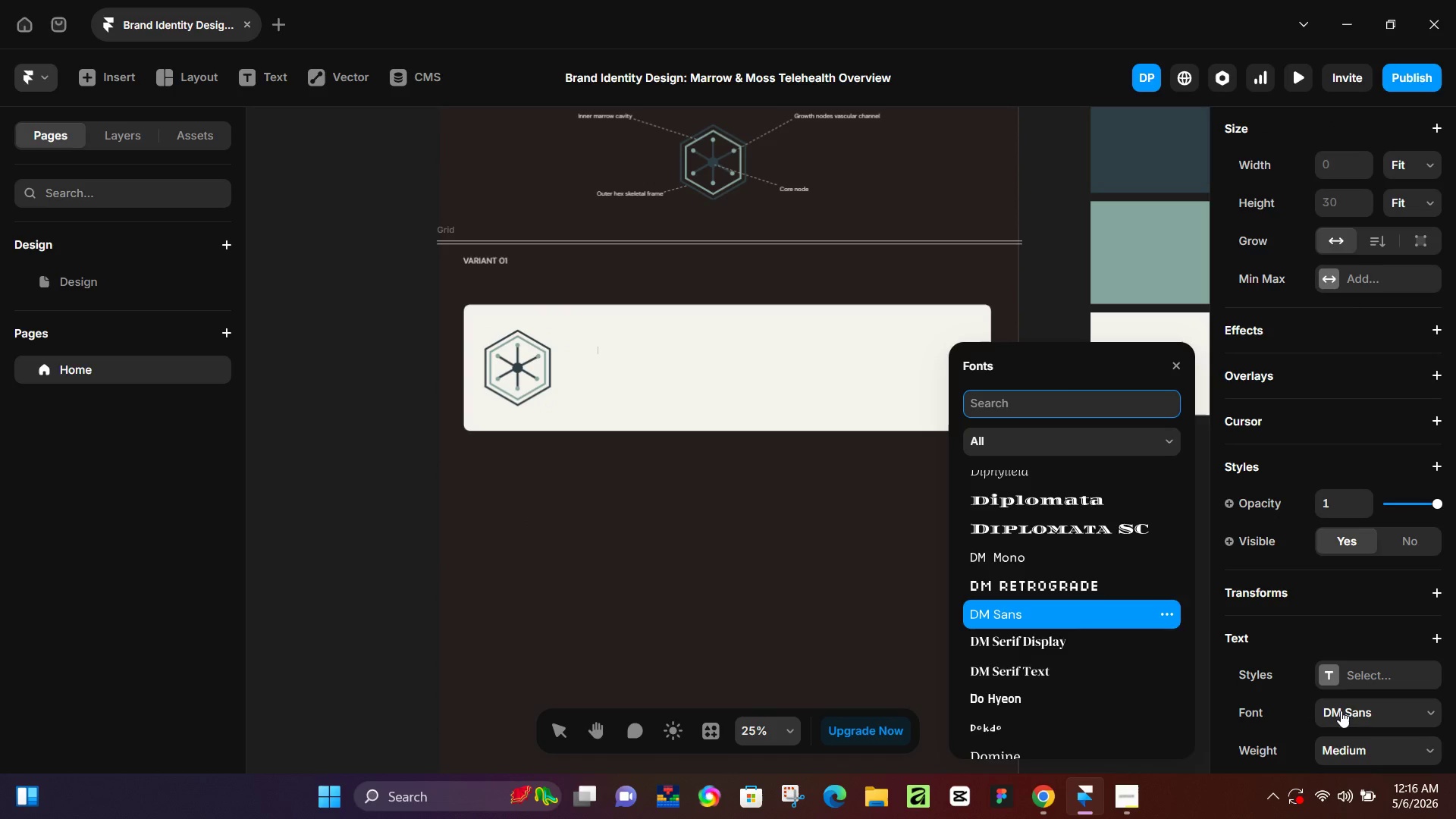 
type(dm)
 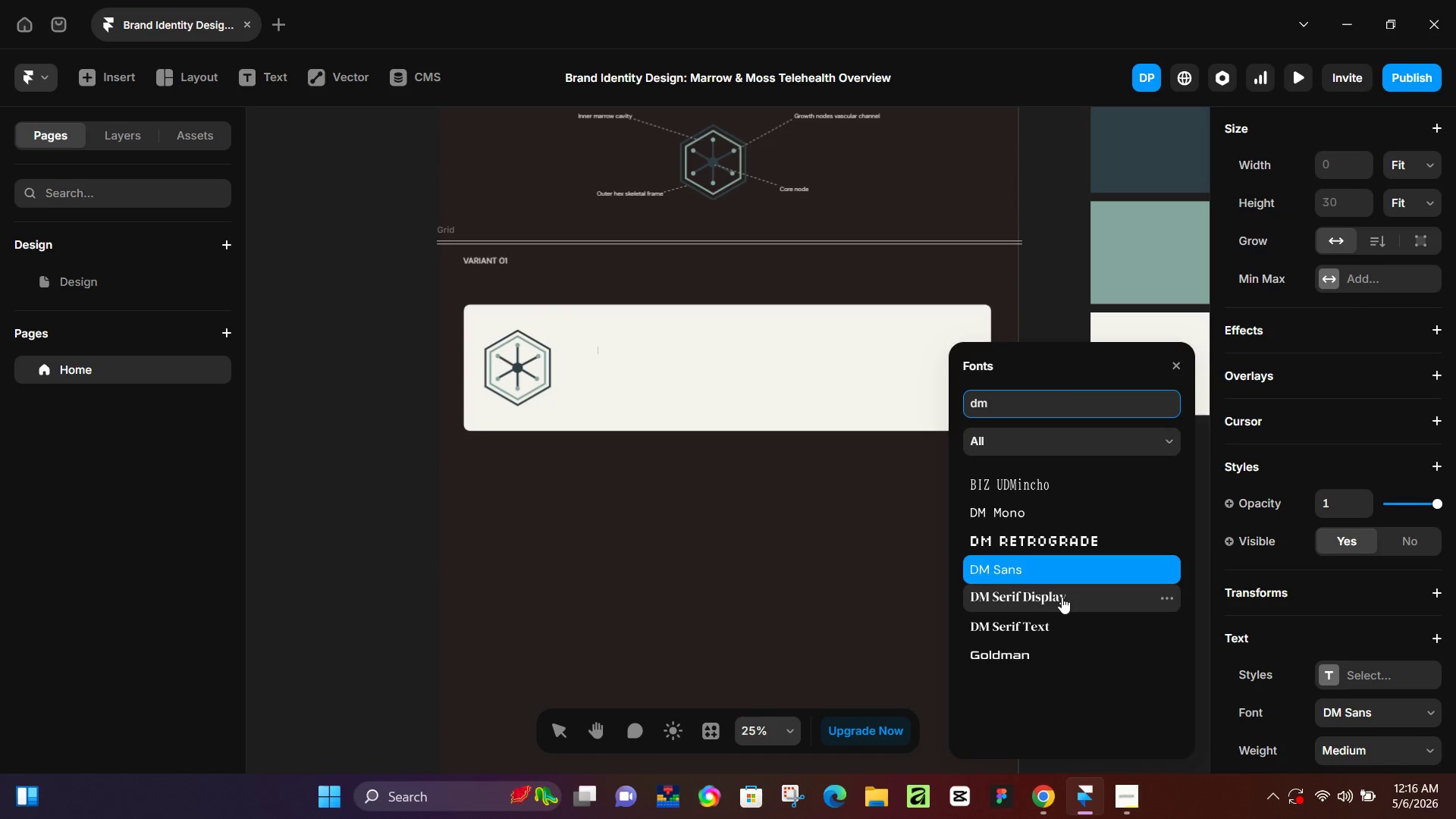 
left_click([1062, 597])
 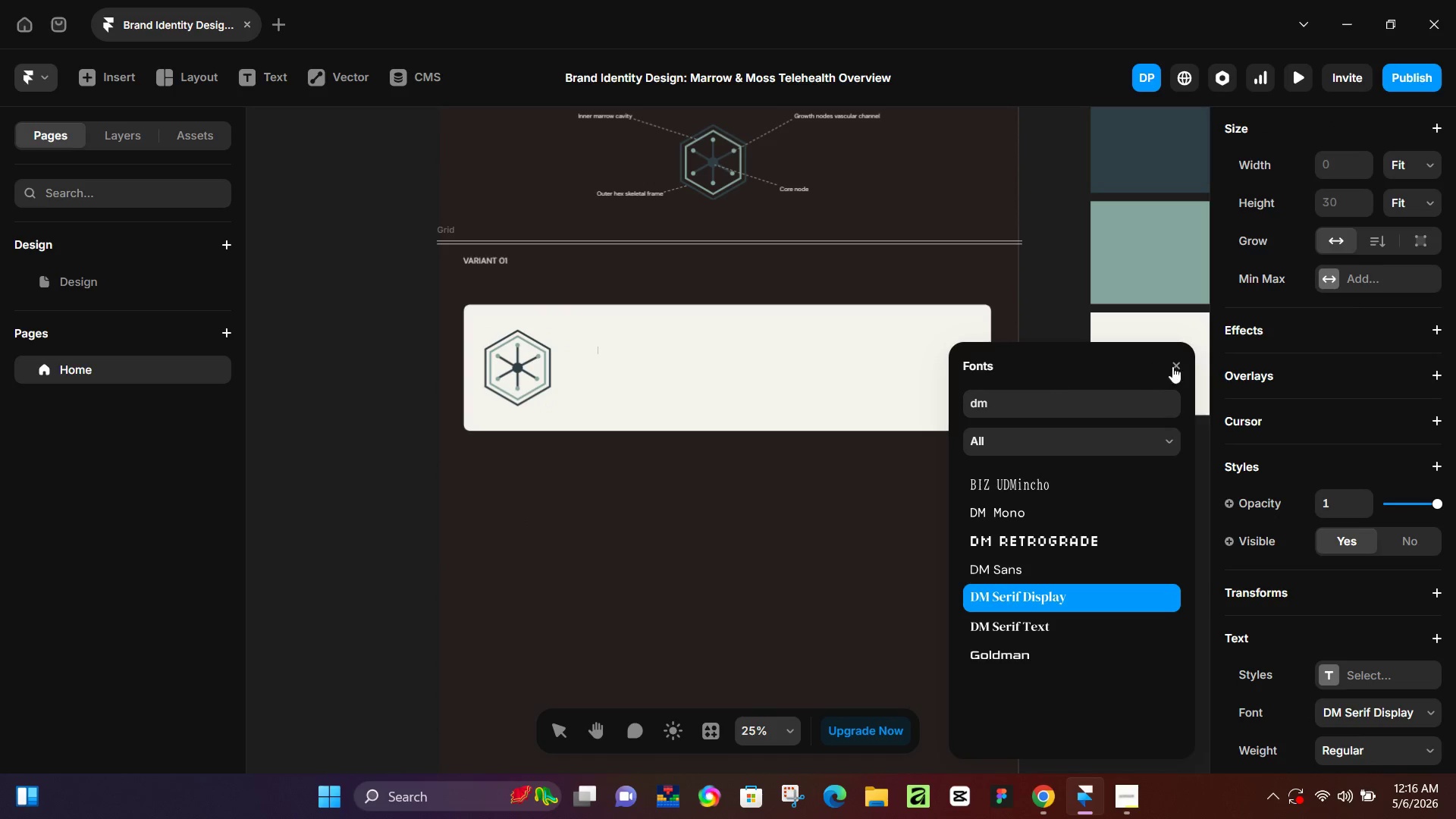 
left_click([1181, 365])
 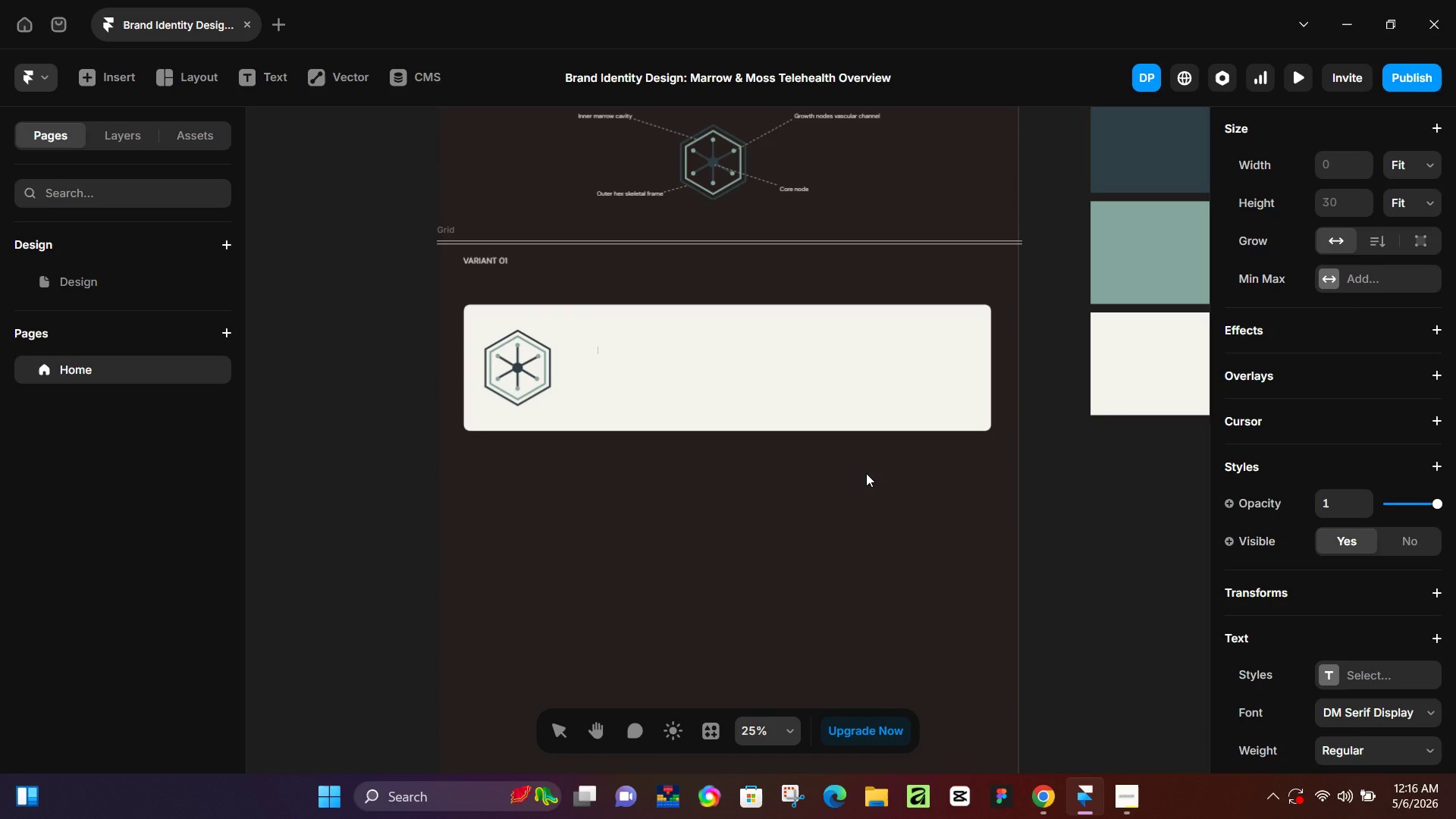 
hold_key(key=ShiftLeft, duration=1.51)
 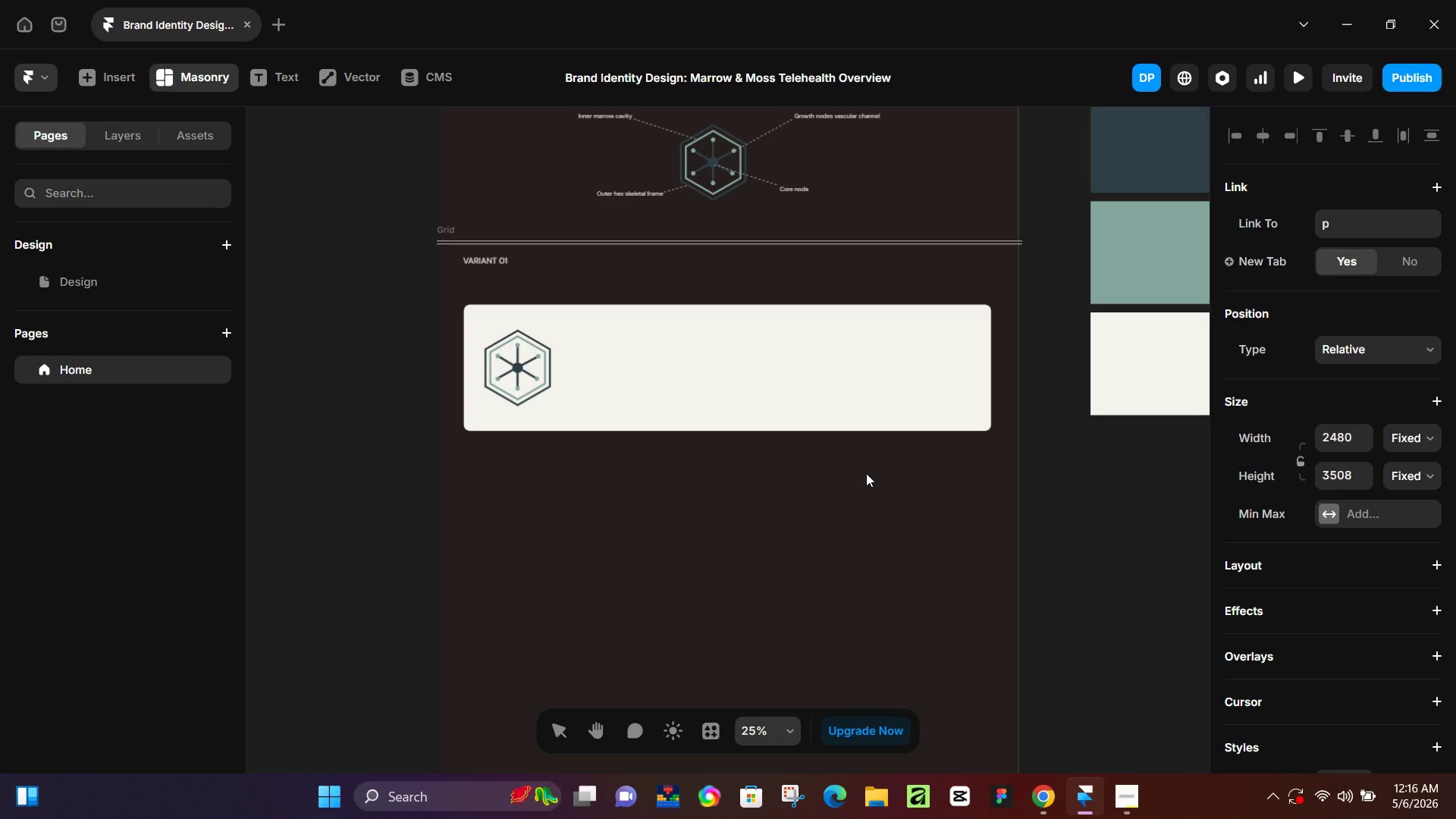 
type(MA)
 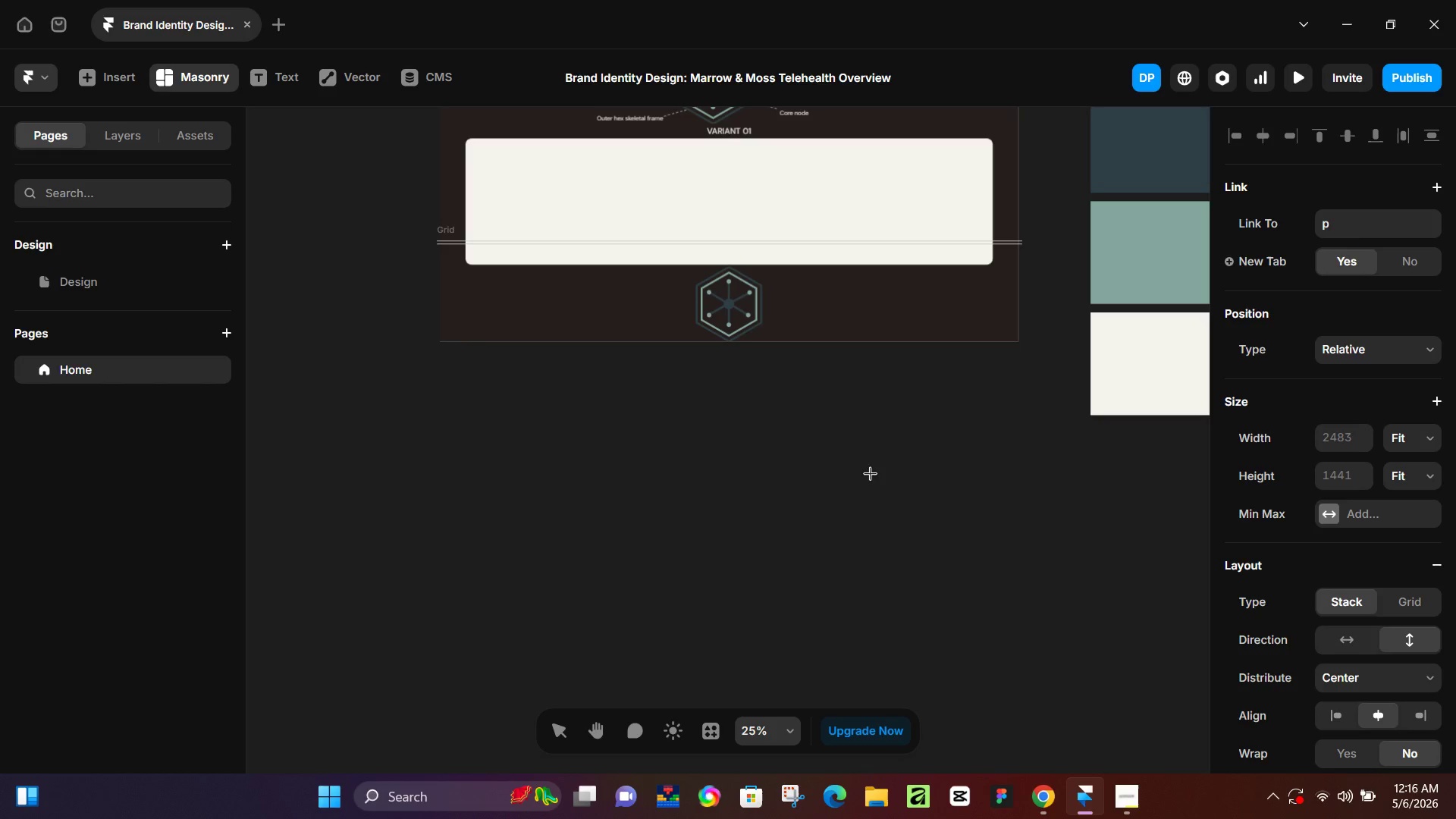 
scroll: coordinate [660, 432], scroll_direction: up, amount: 5.0
 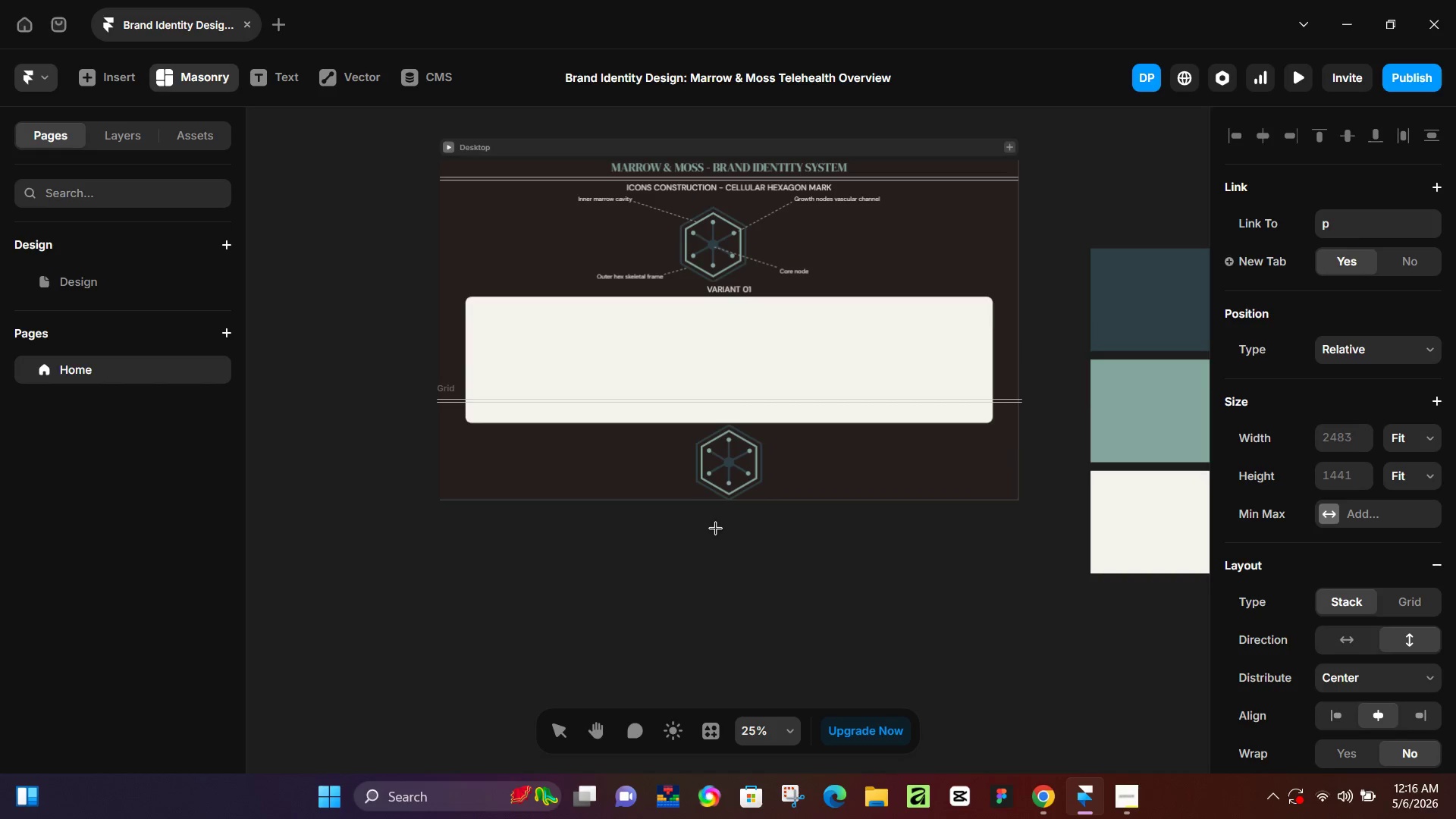 
key(Control+Z)
 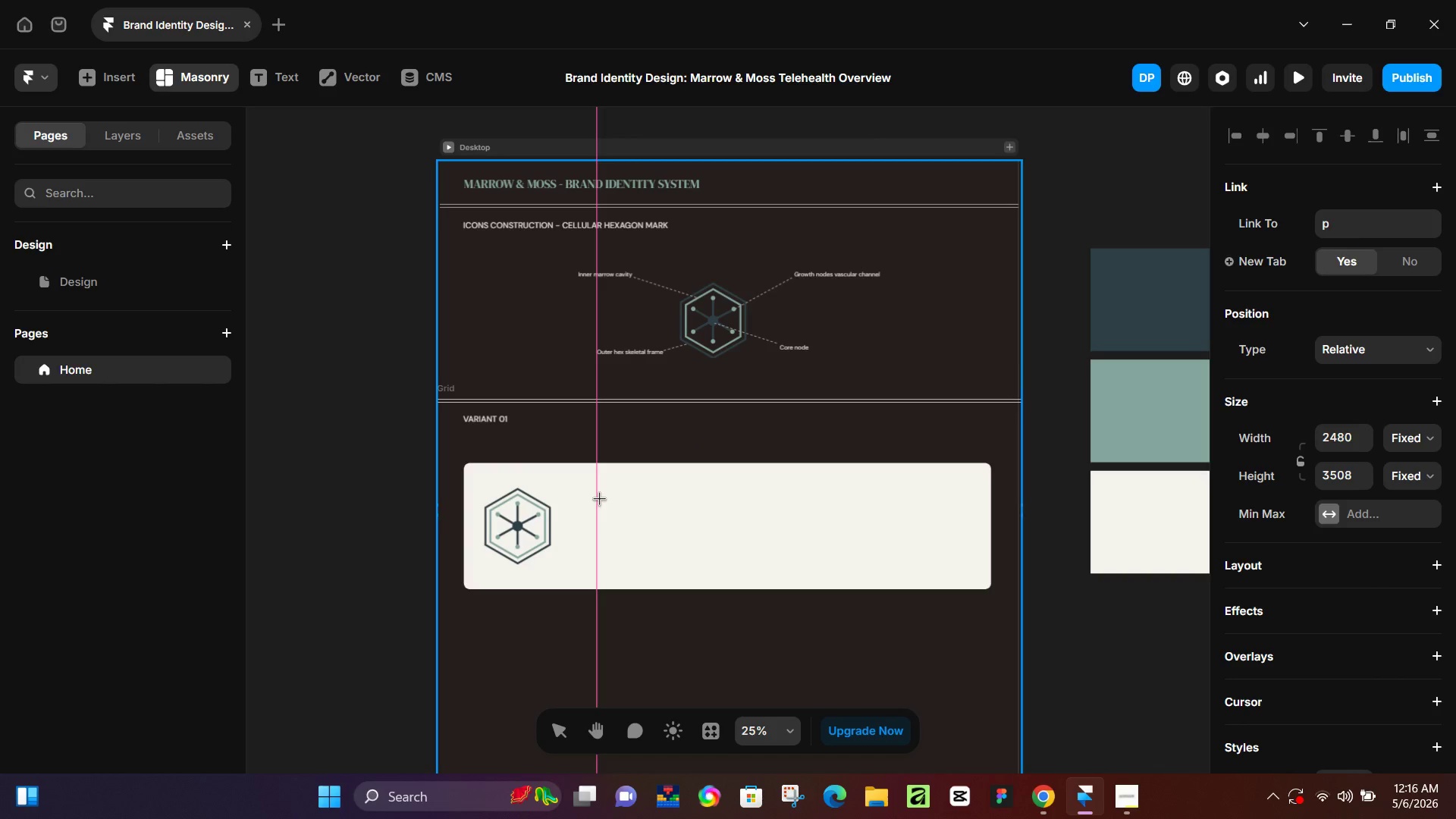 
key(T)
 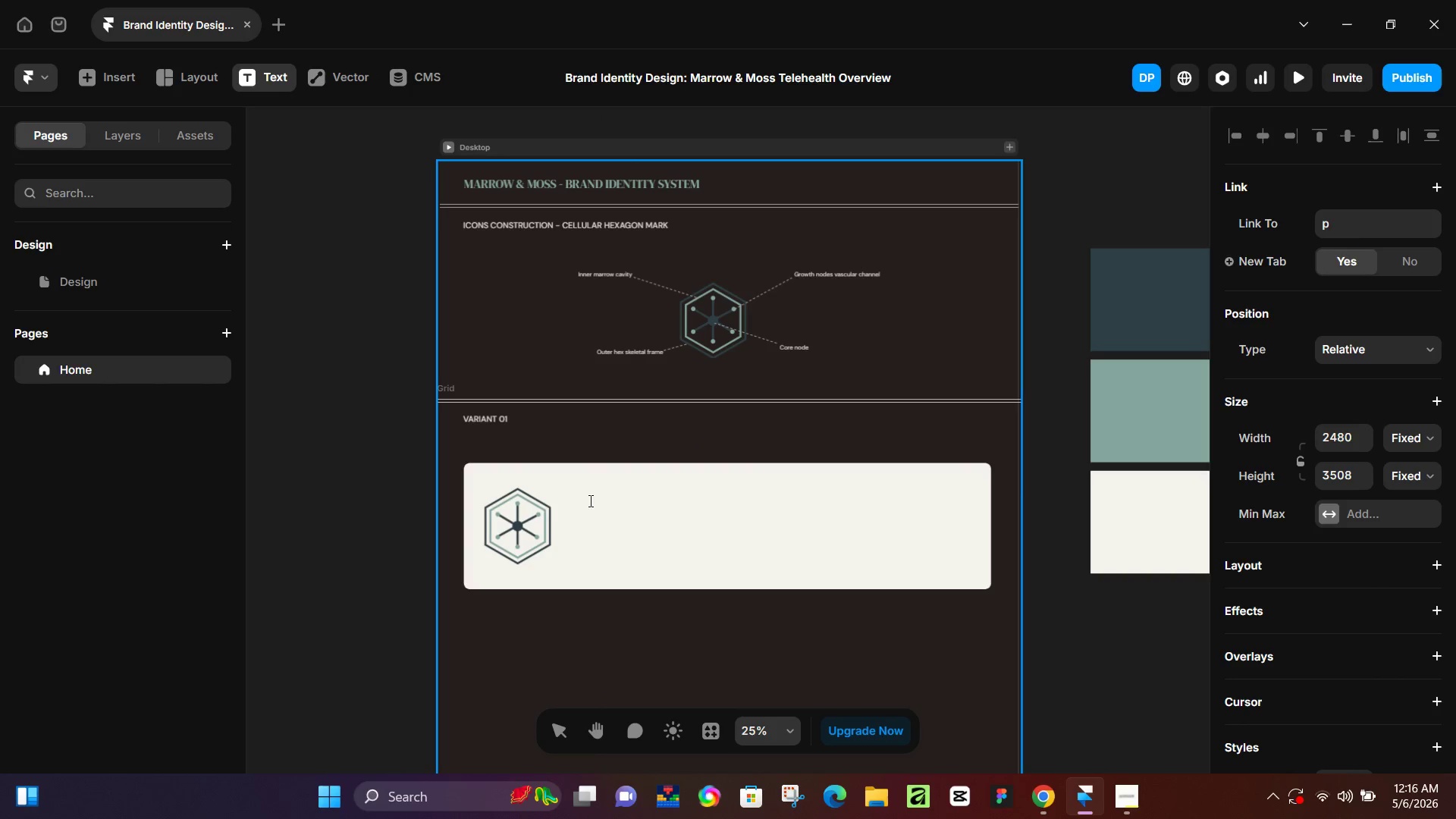 
left_click([589, 500])
 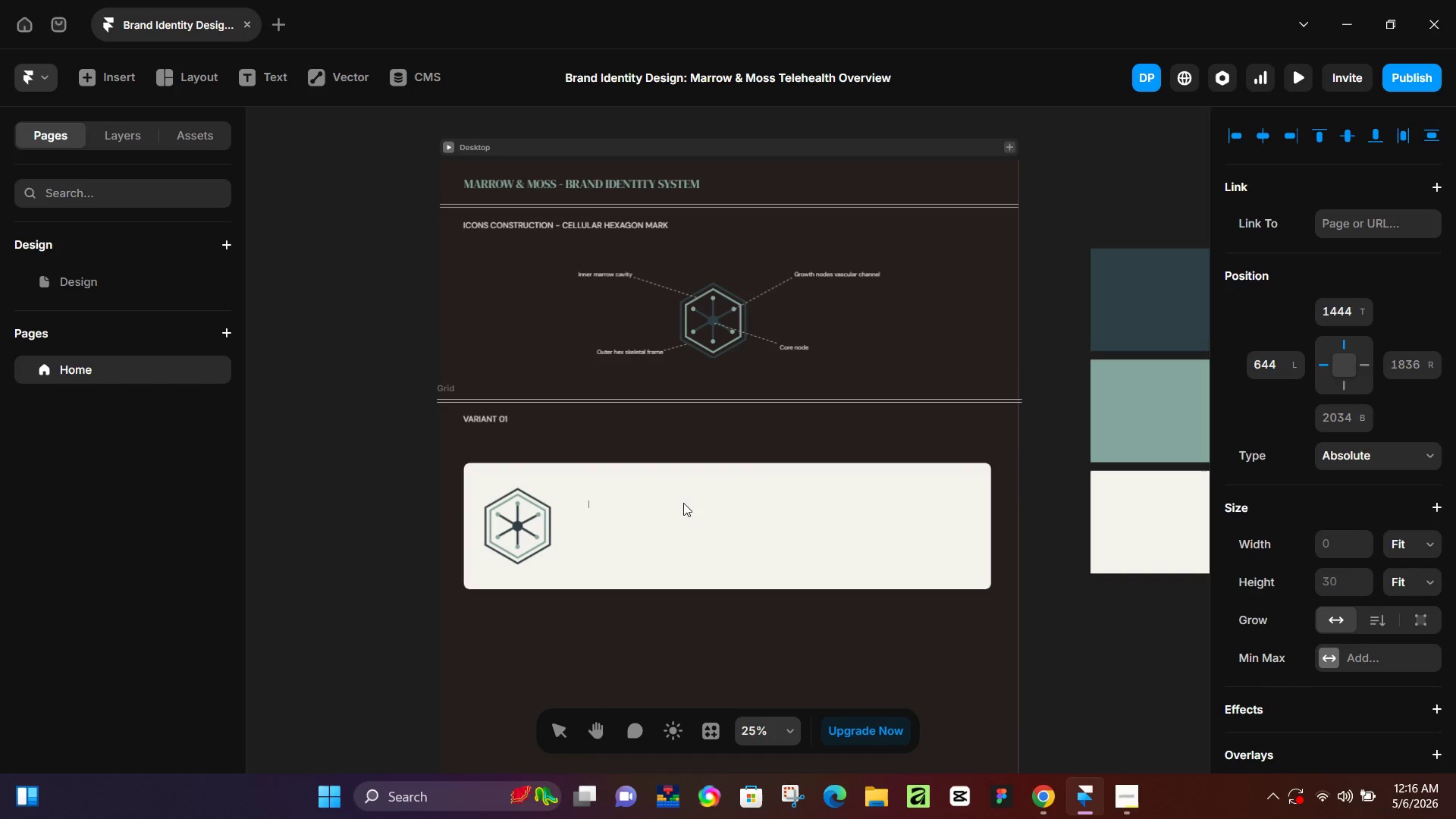 
type(MARROW & MOSS)
 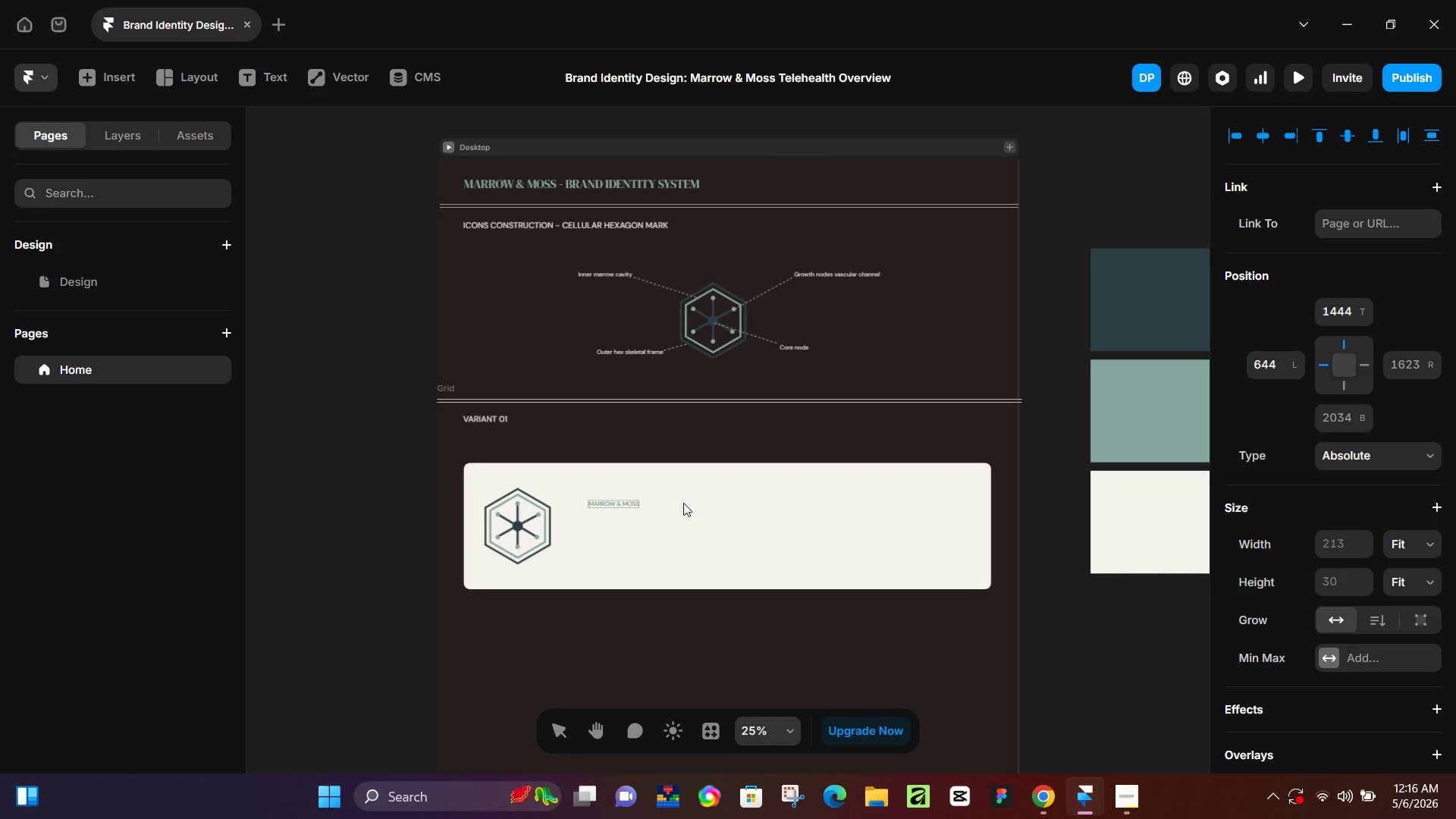 
key(Control+A)
 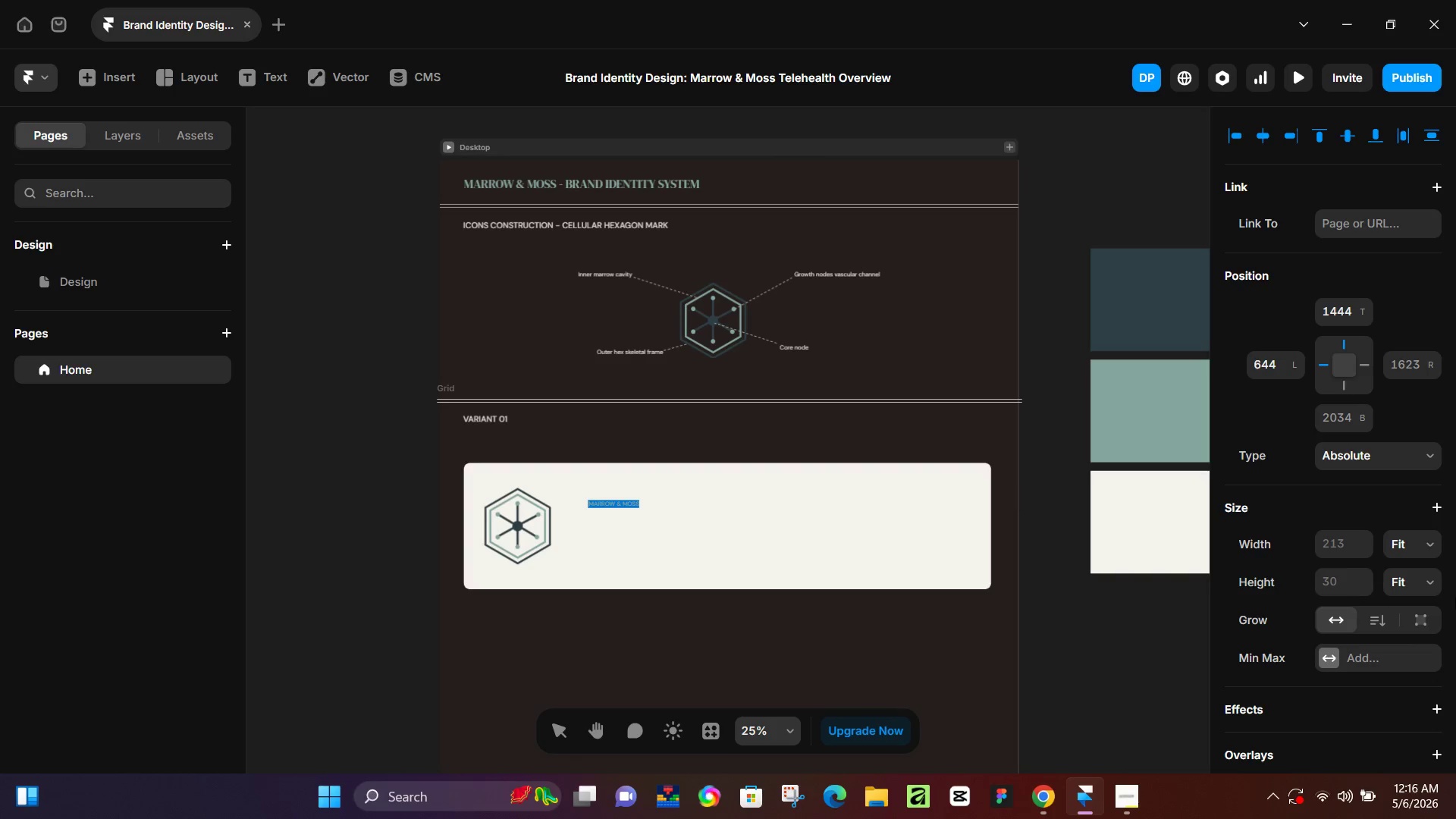 
scroll: coordinate [1349, 640], scroll_direction: down, amount: 6.0
 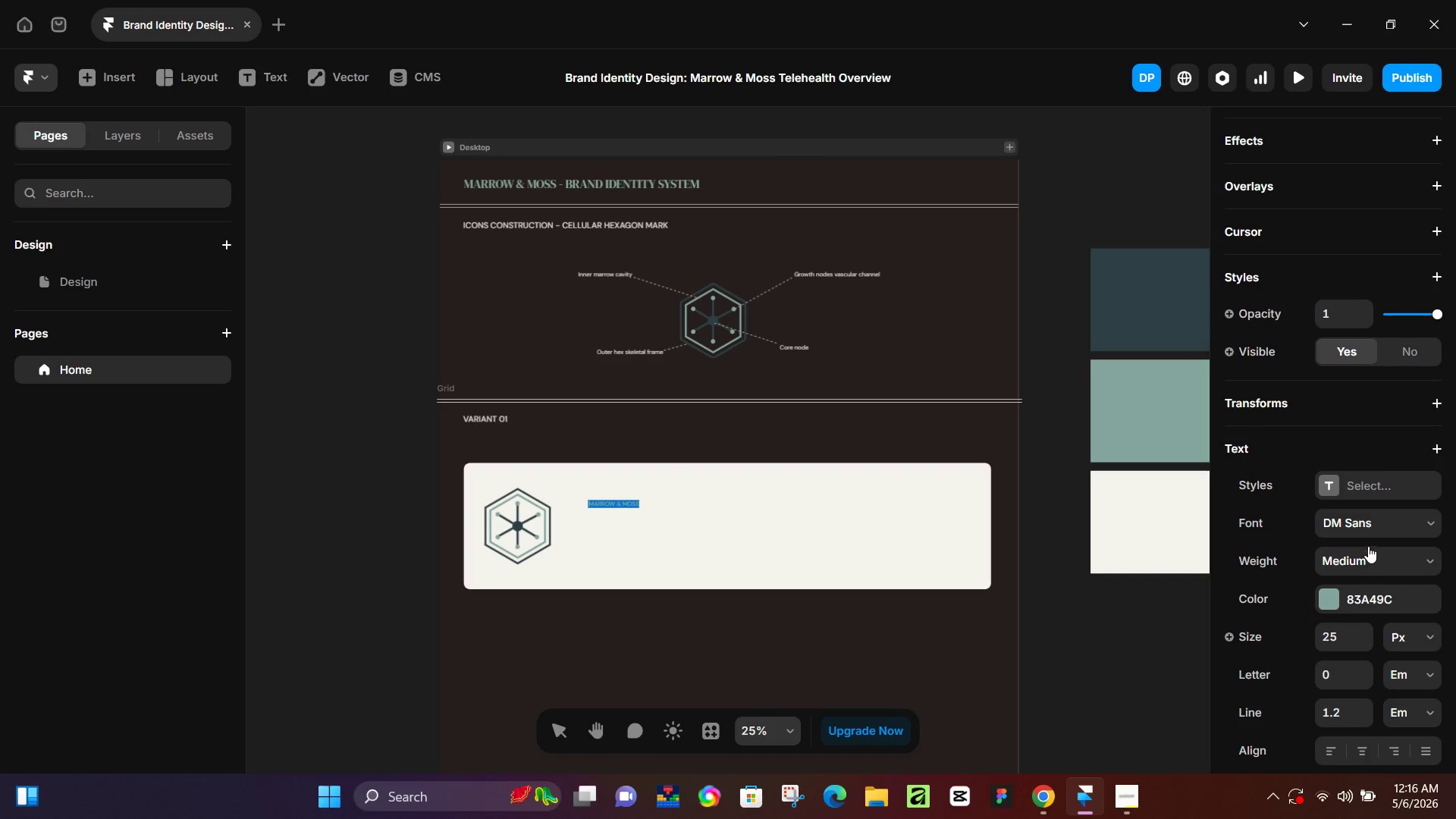 
left_click([1367, 522])
 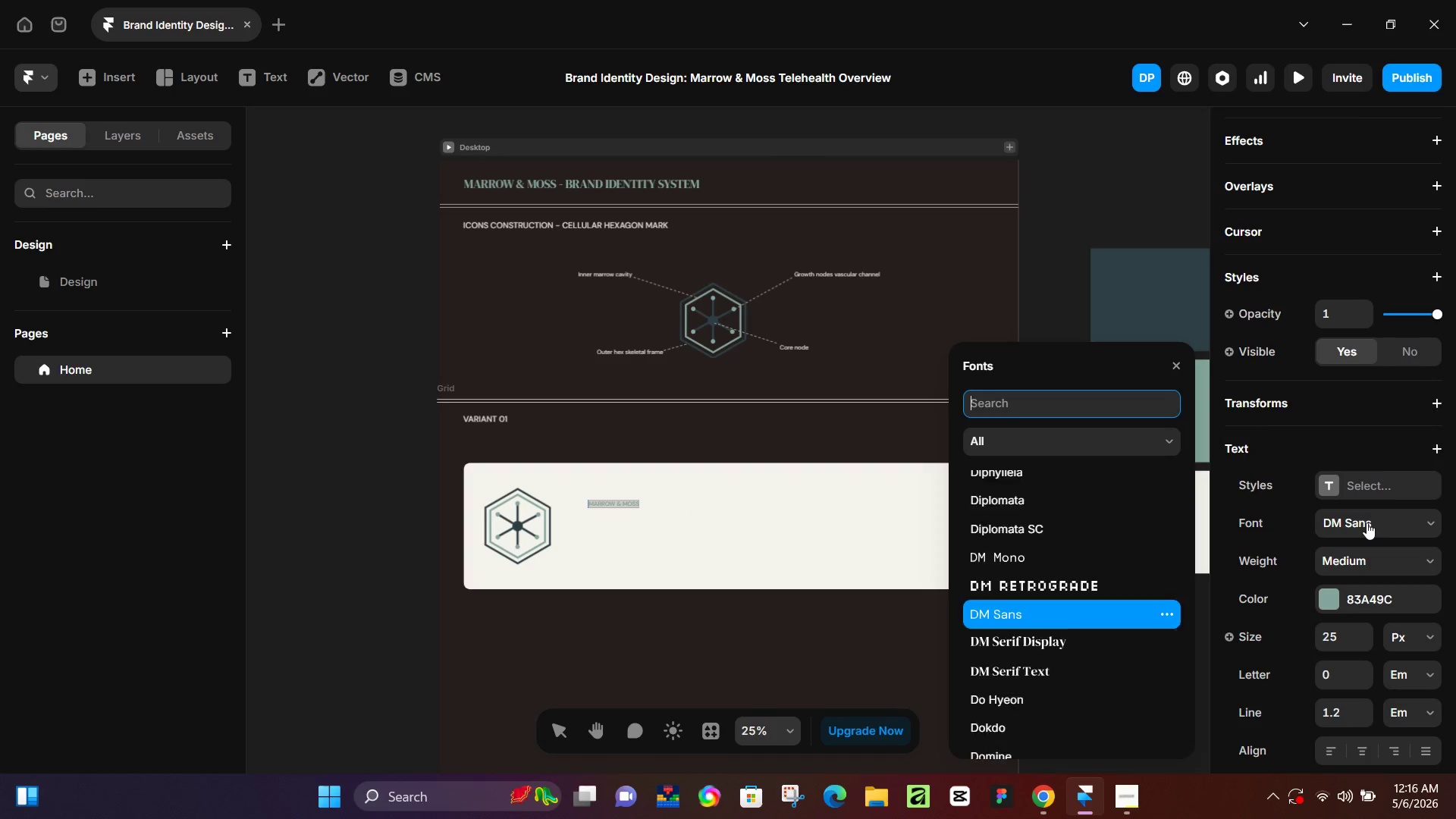 
type(dm)
 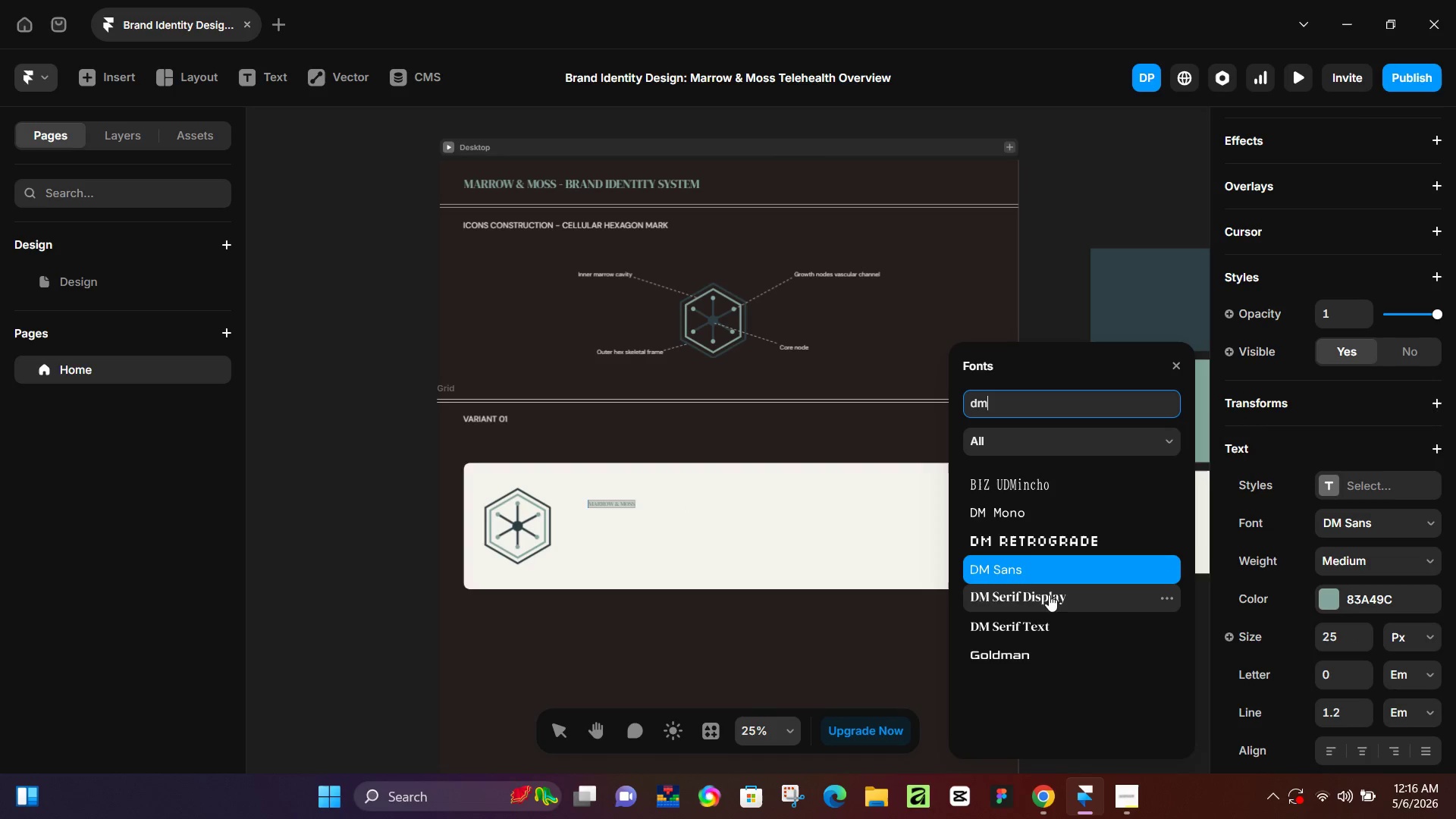 
left_click([1045, 593])
 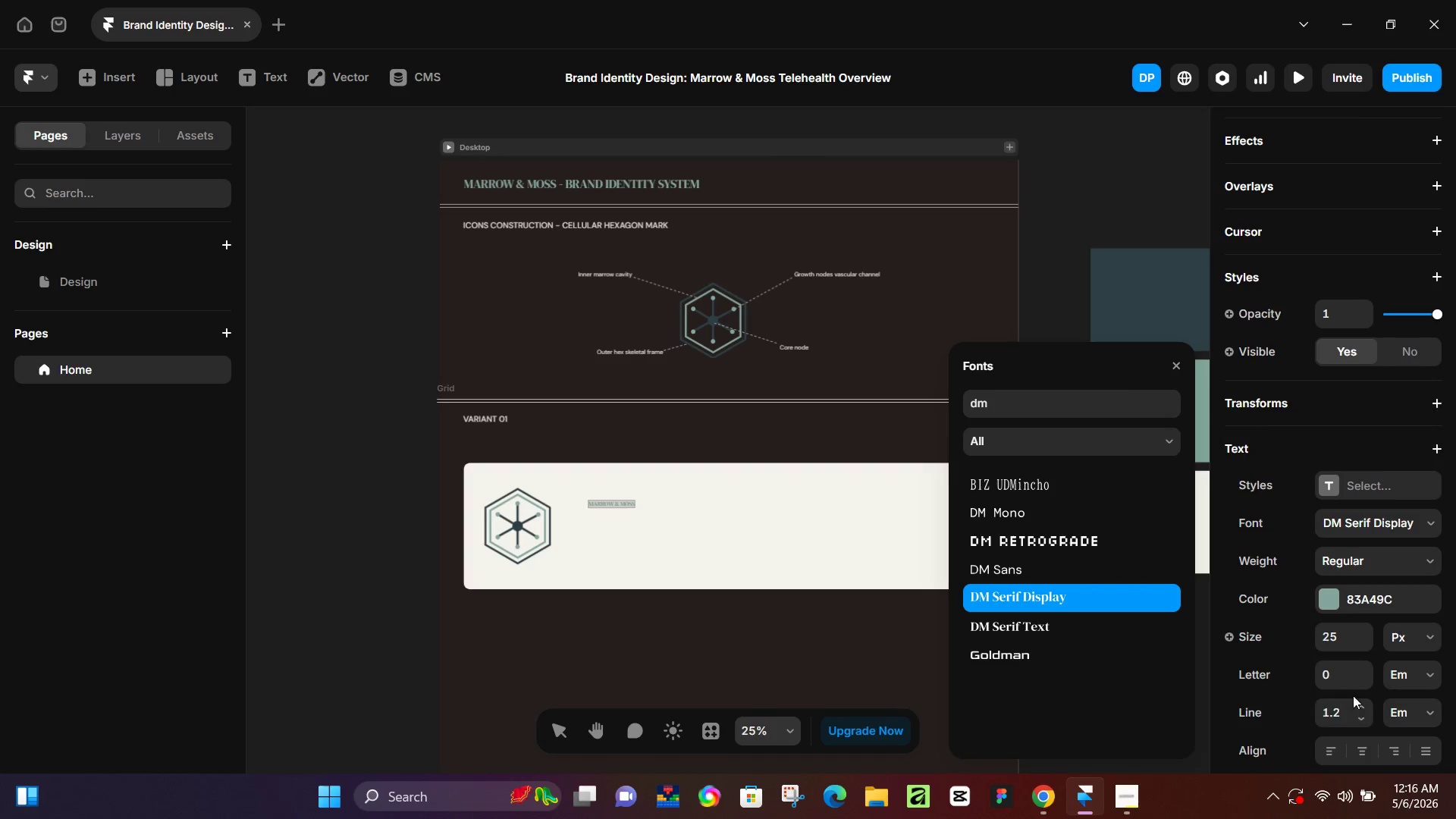 
left_click([1345, 638])
 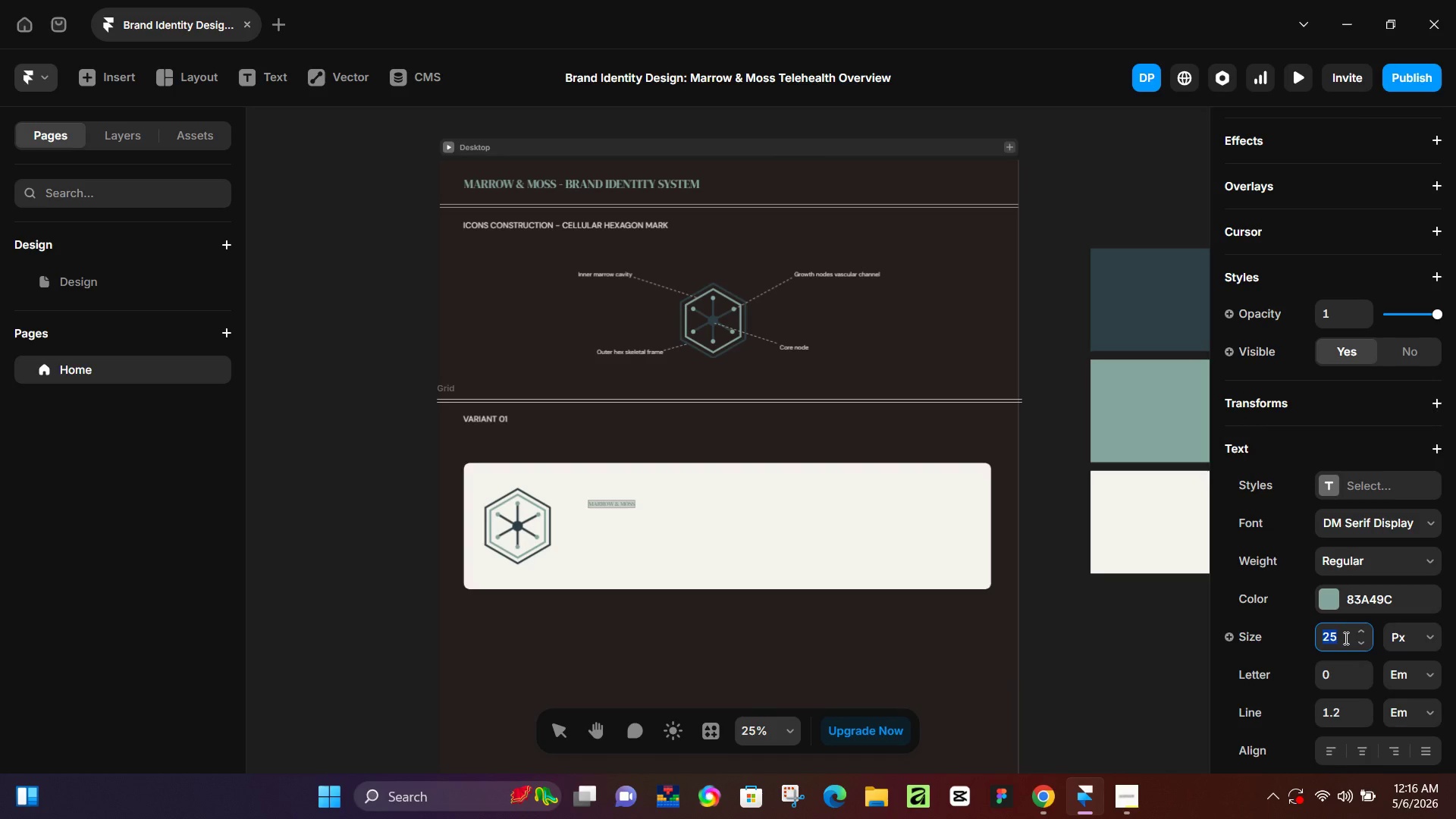 
key(Numpad5)
 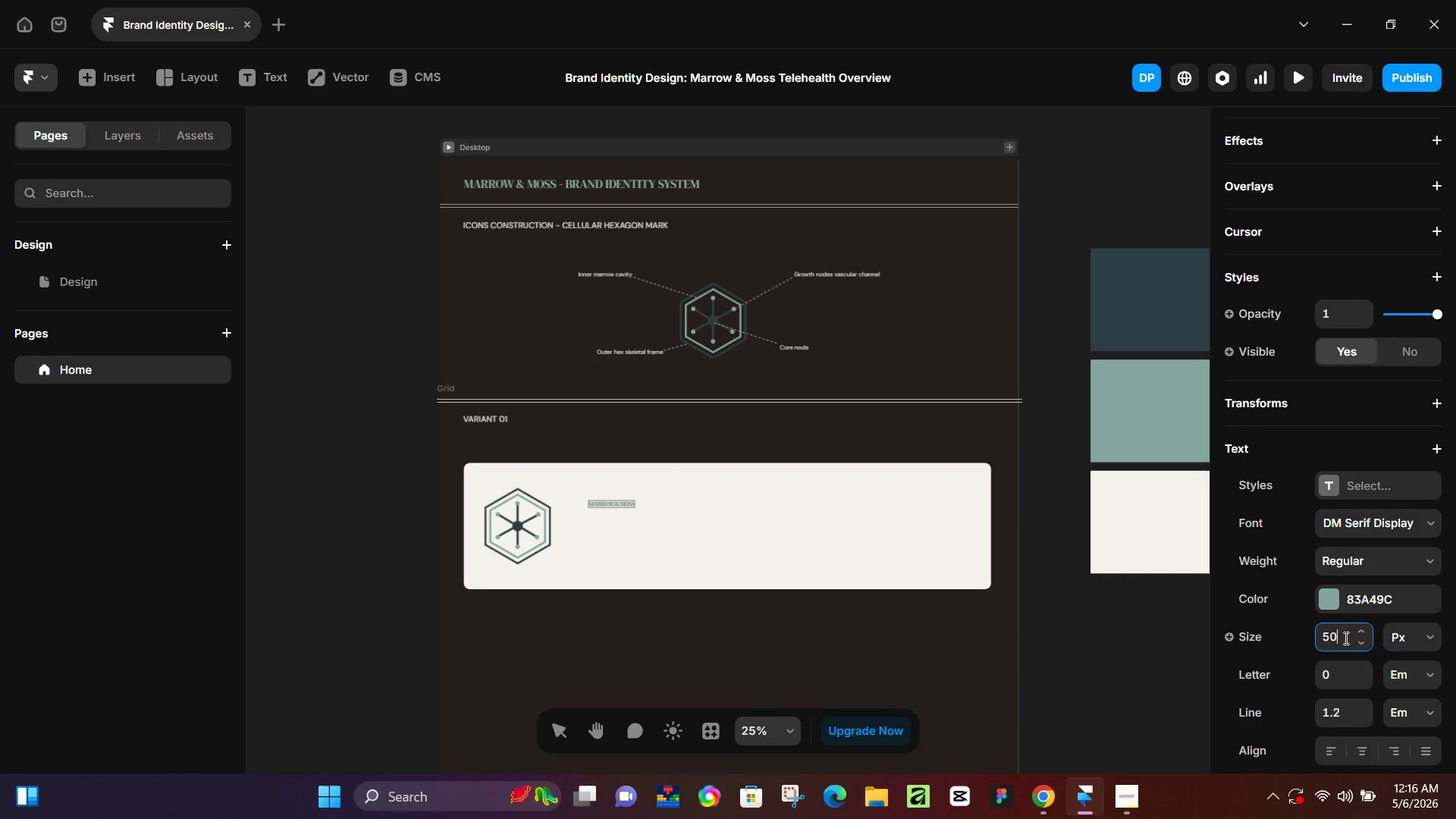 
key(Numpad0)
 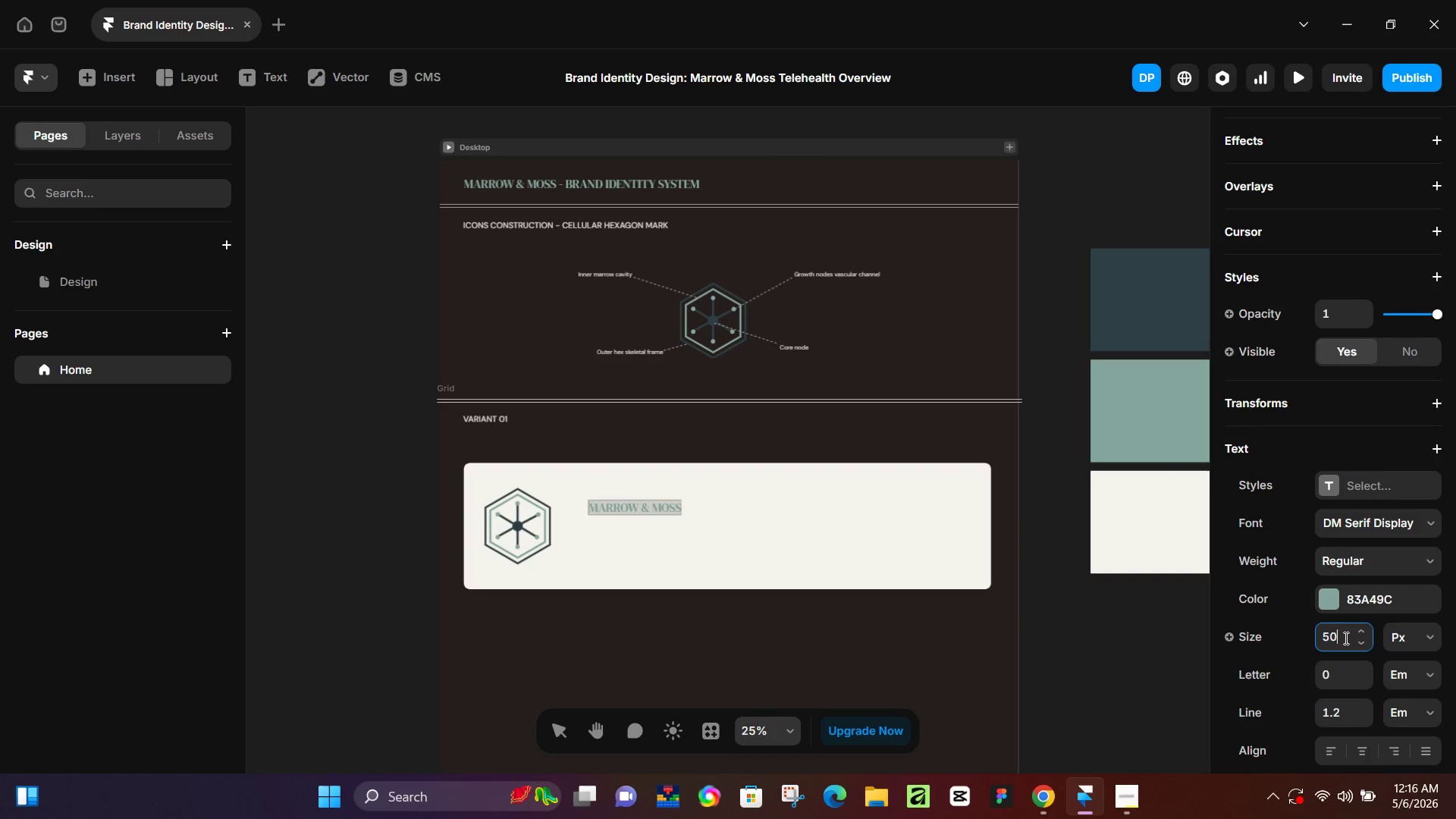 
key(NumpadEnter)
 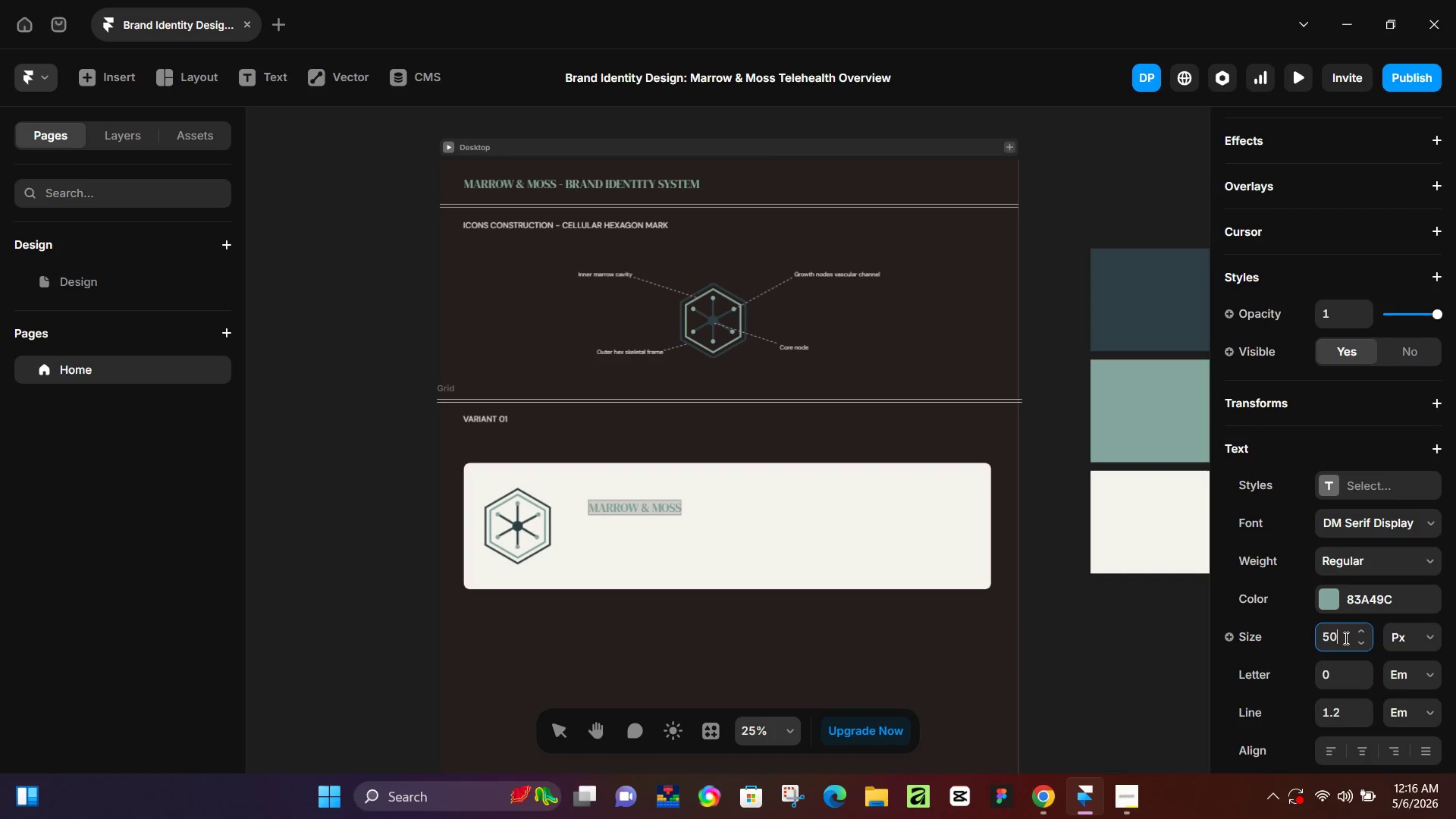 
left_click([1345, 638])
 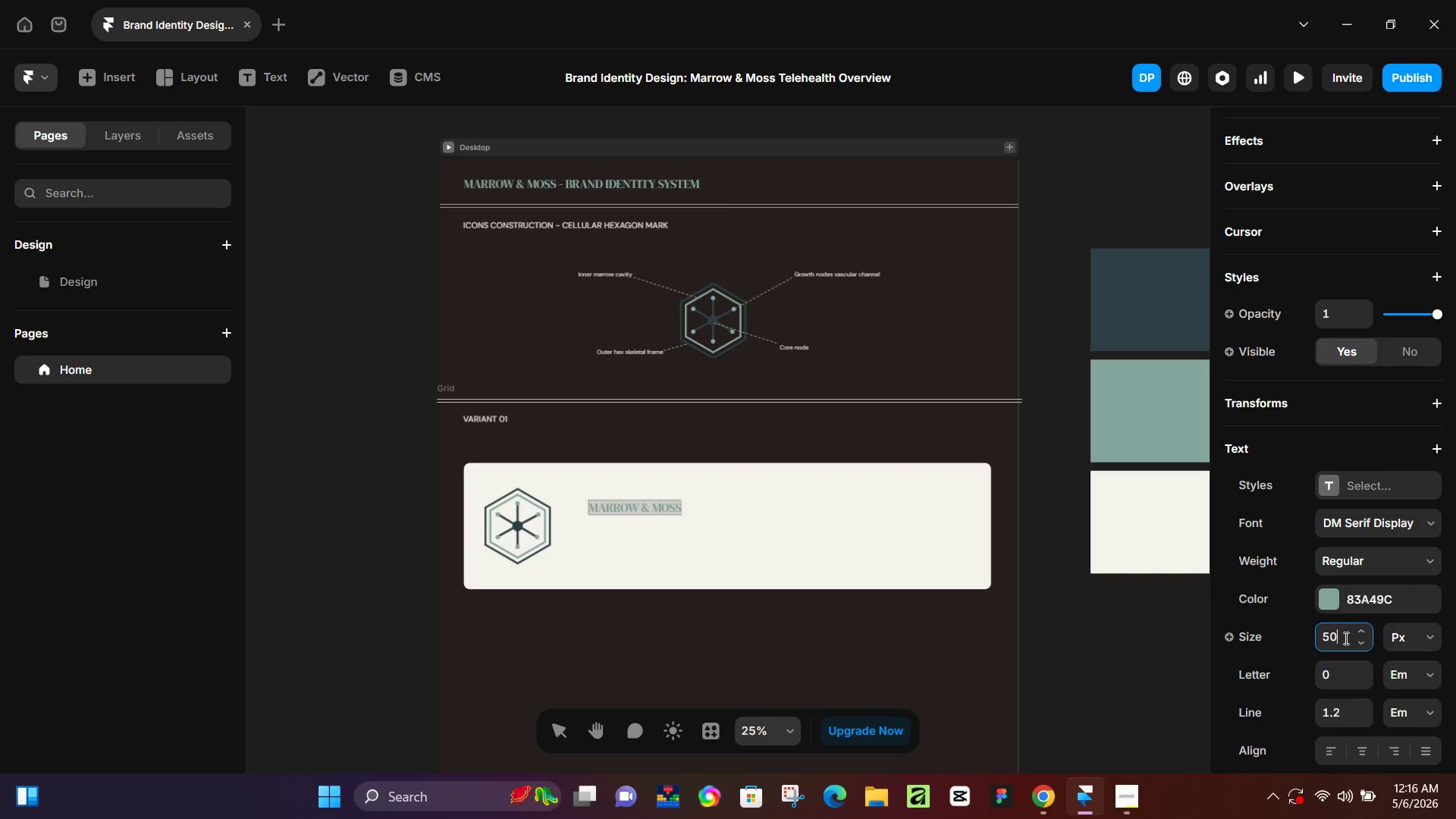 
key(Control+ControlLeft)
 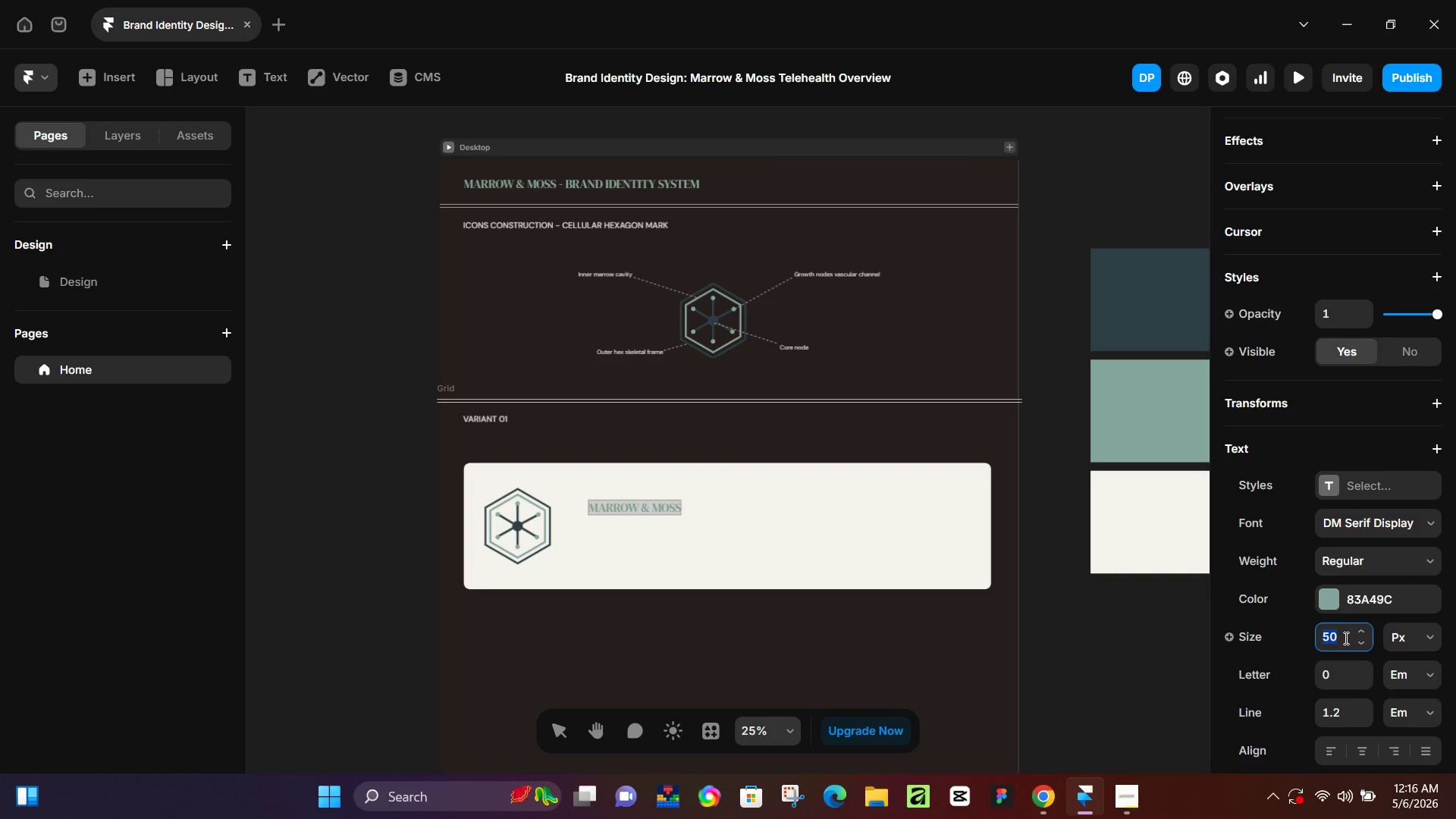 
key(Control+A)
 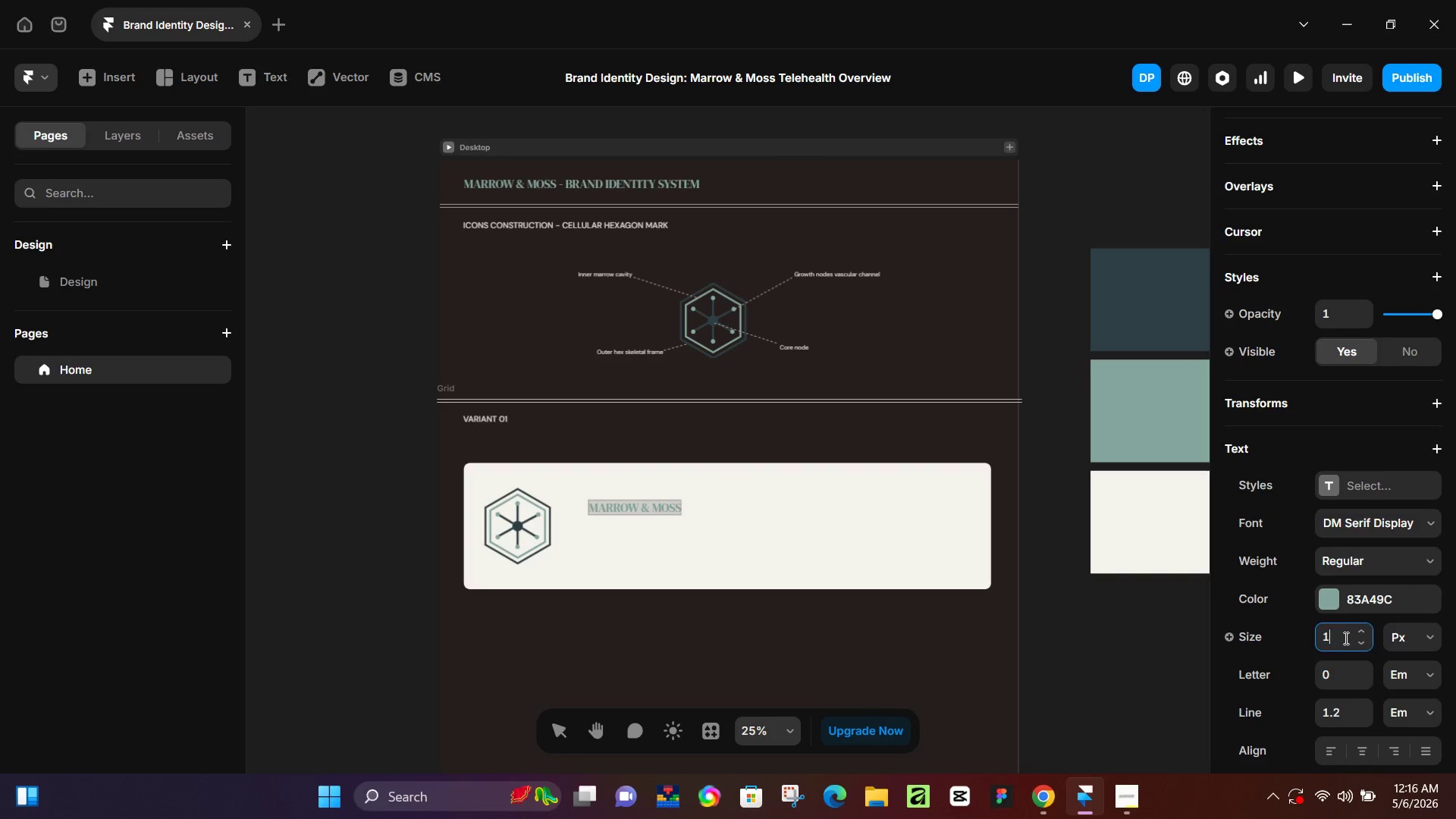 
key(Numpad1)
 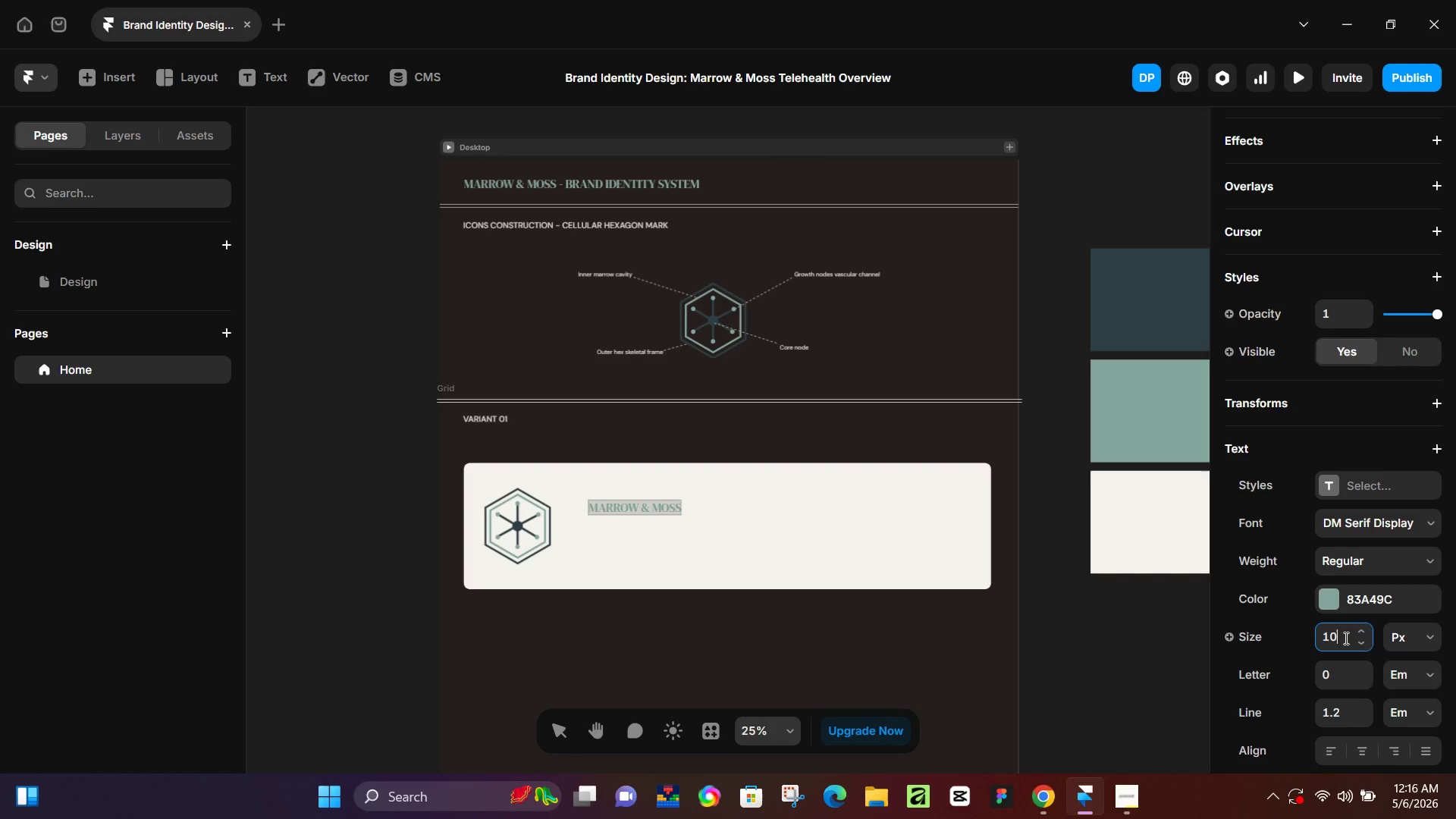 
key(Numpad0)
 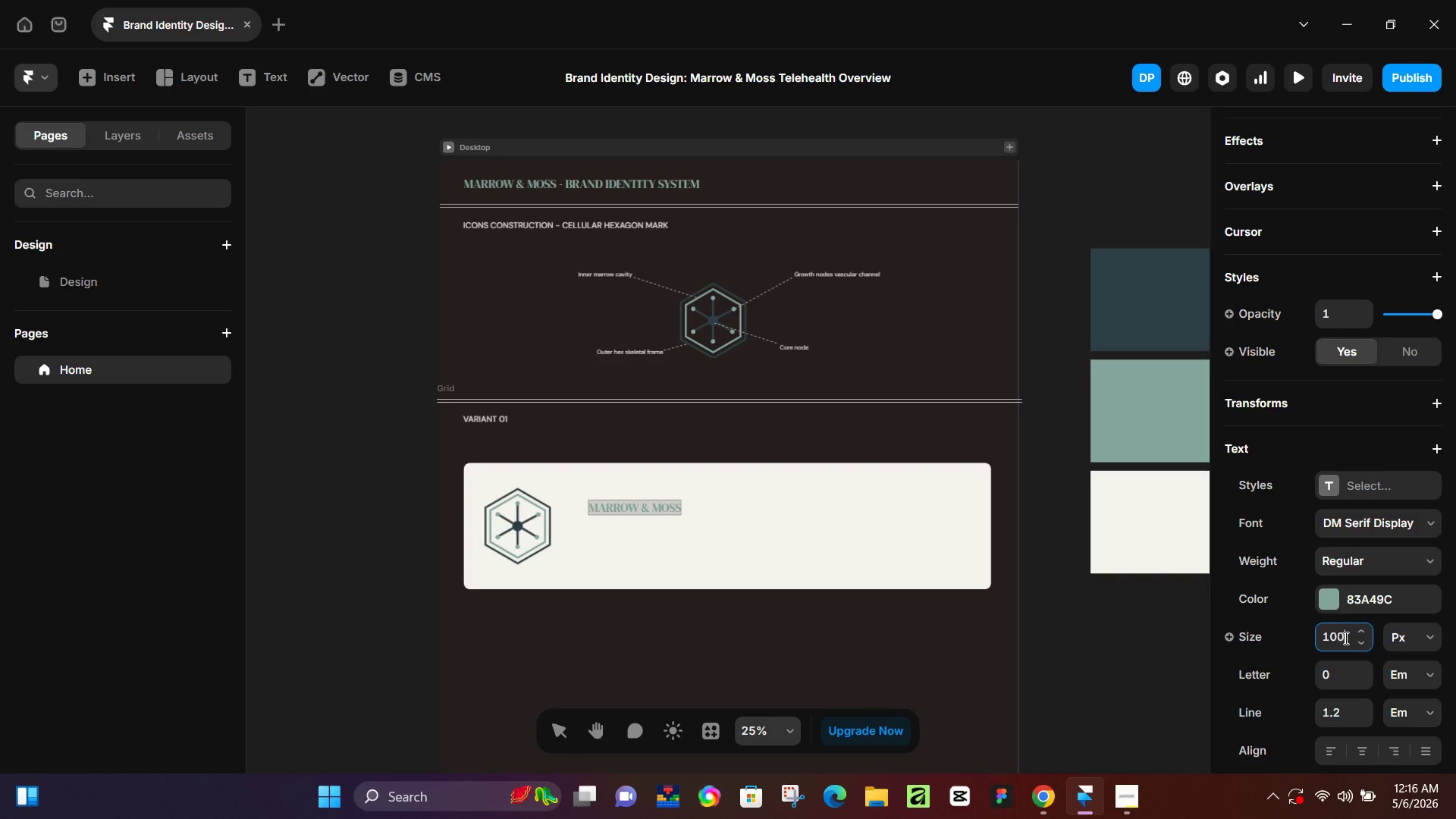 
key(Numpad0)
 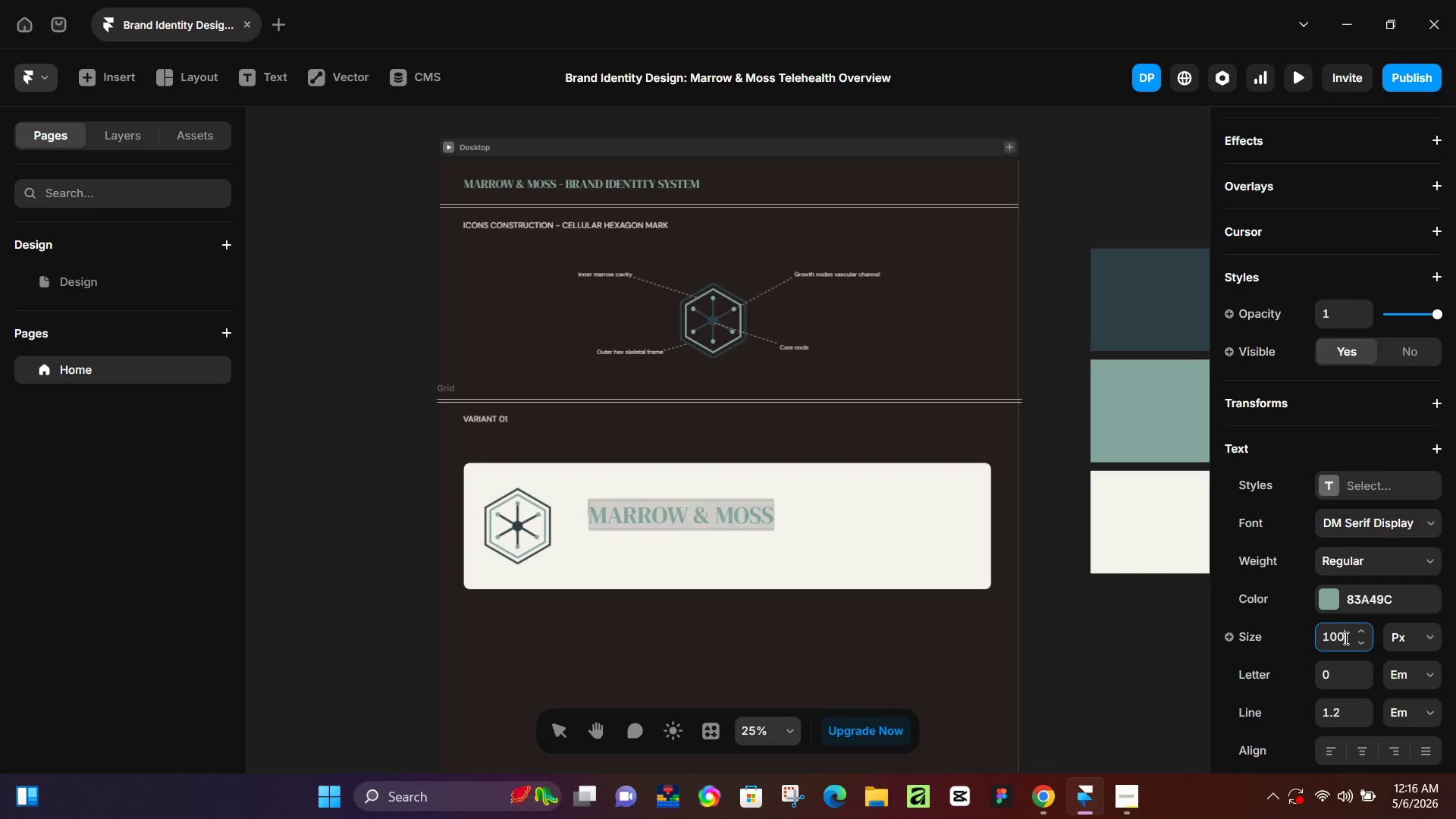 
key(NumpadEnter)
 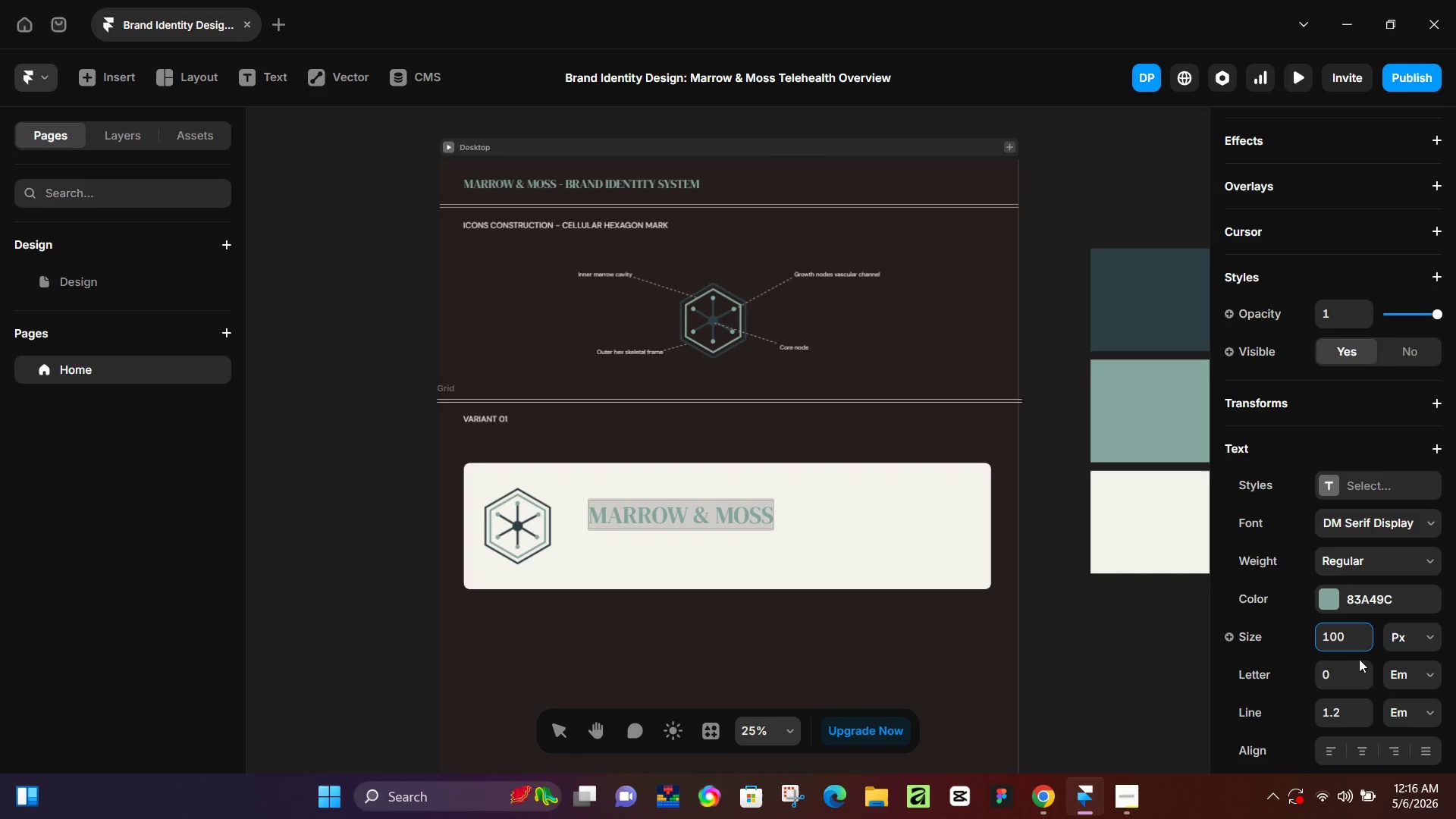 
double_click([1363, 669])
 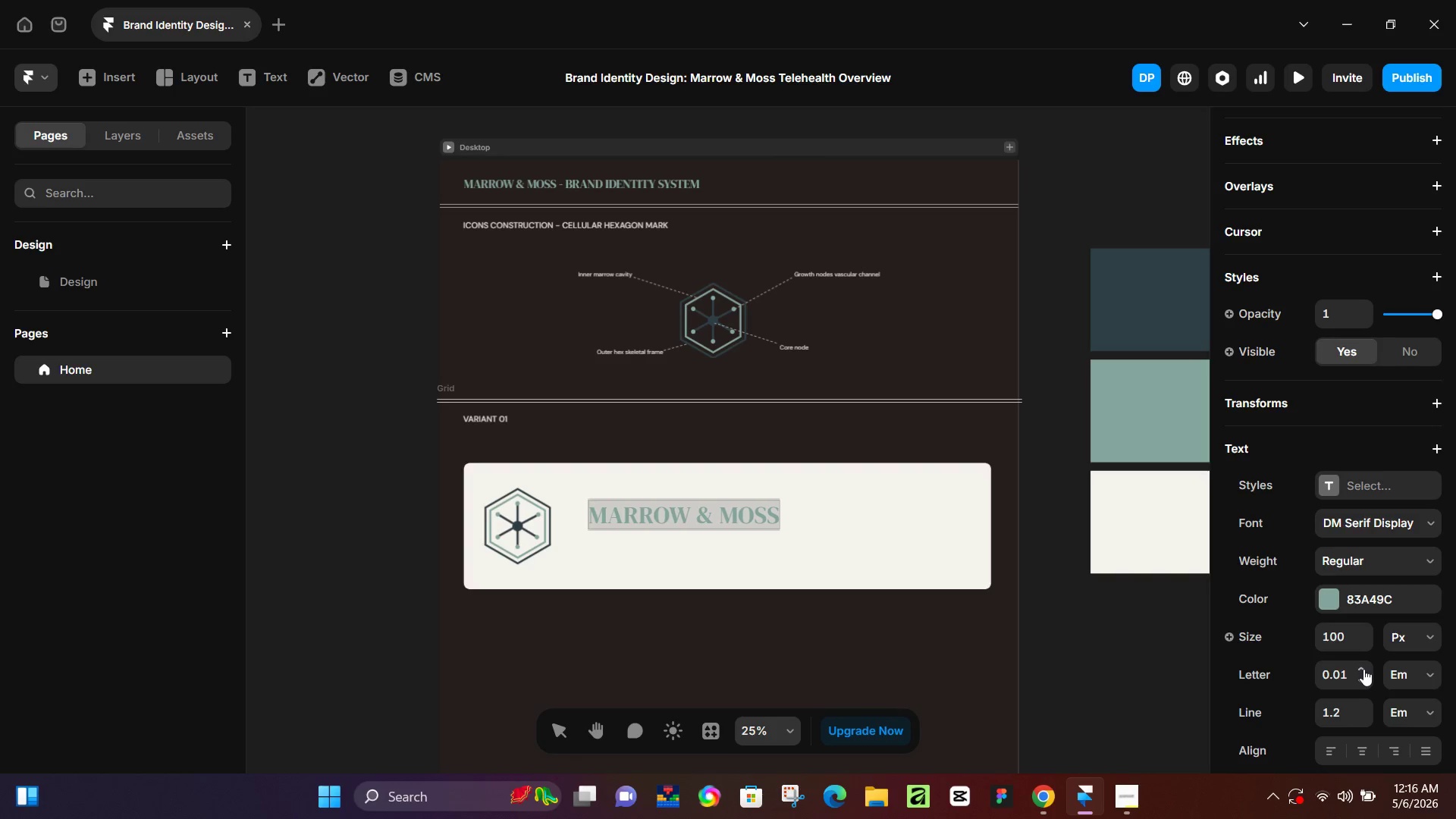 
triple_click([1363, 669])
 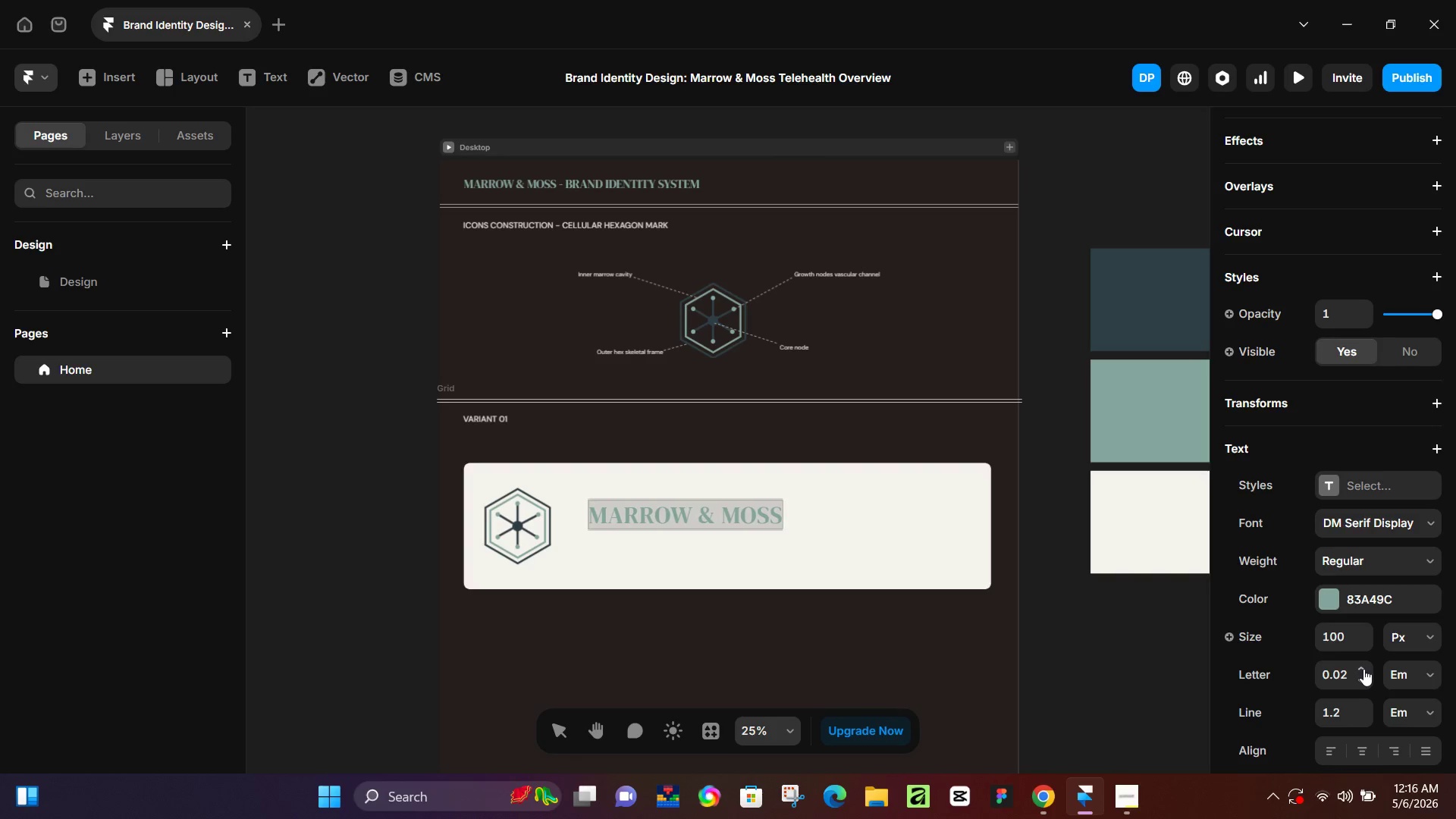 
triple_click([1363, 669])
 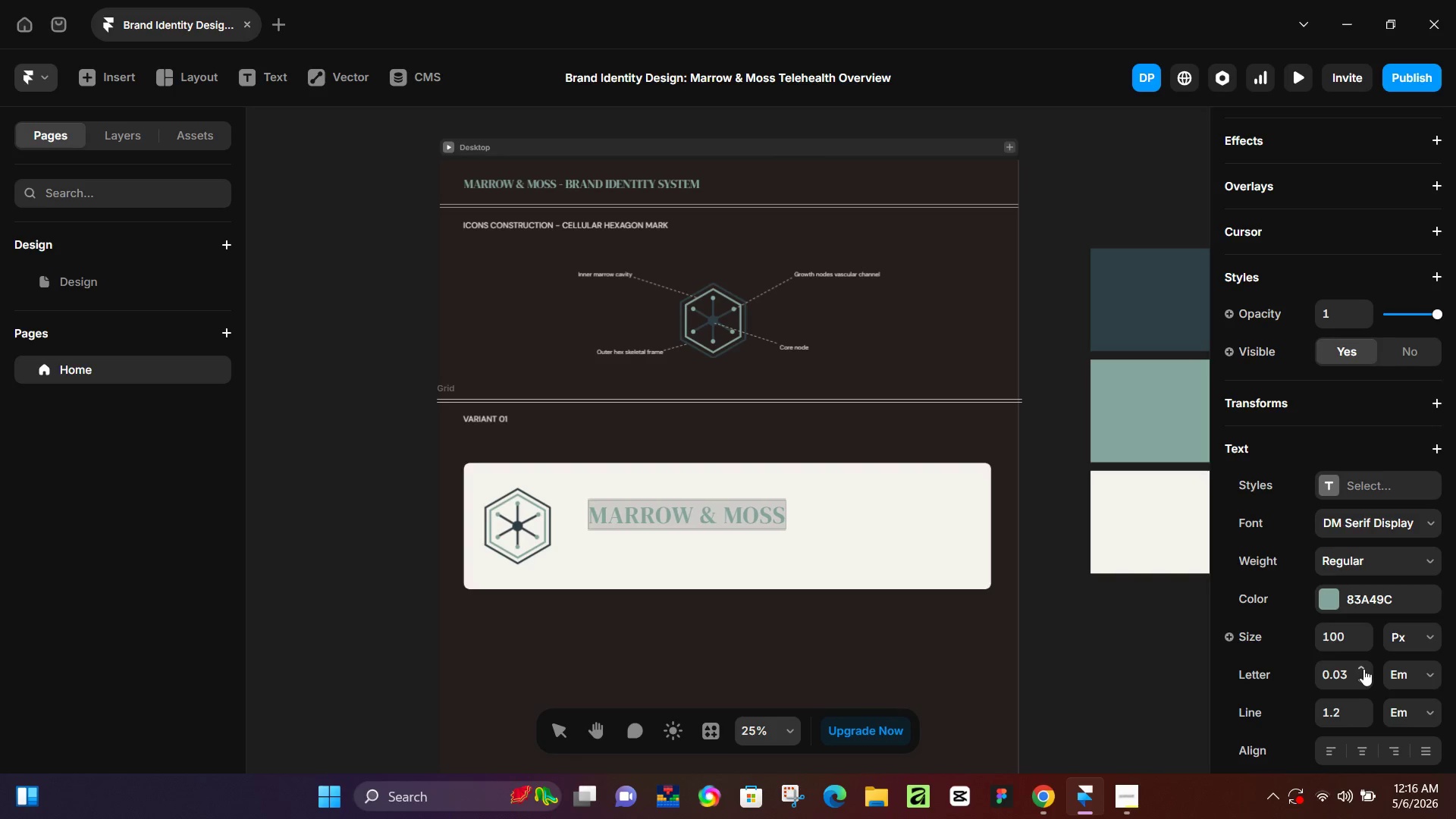 
triple_click([1363, 669])
 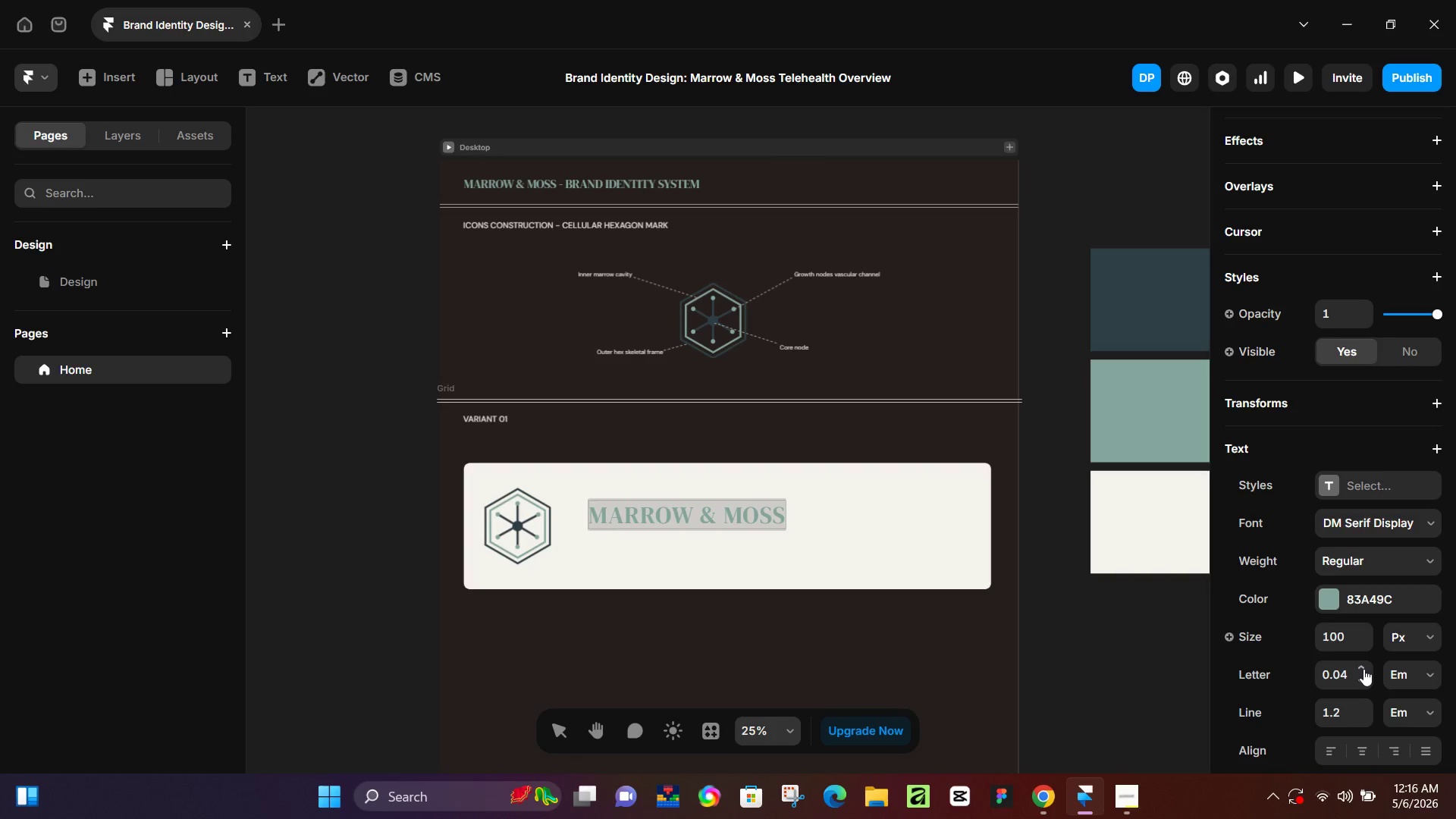 
triple_click([1363, 669])
 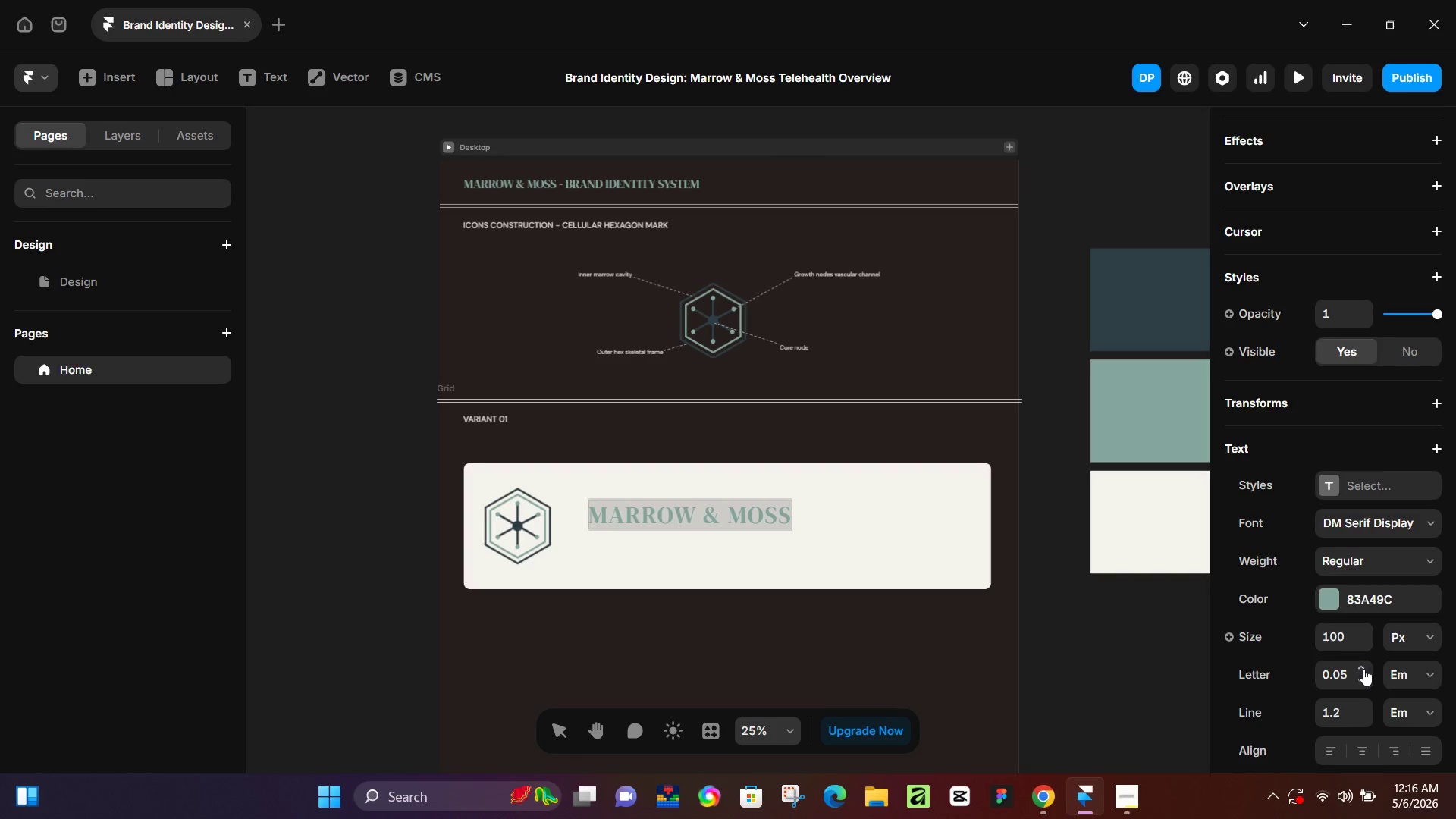 
triple_click([1363, 669])
 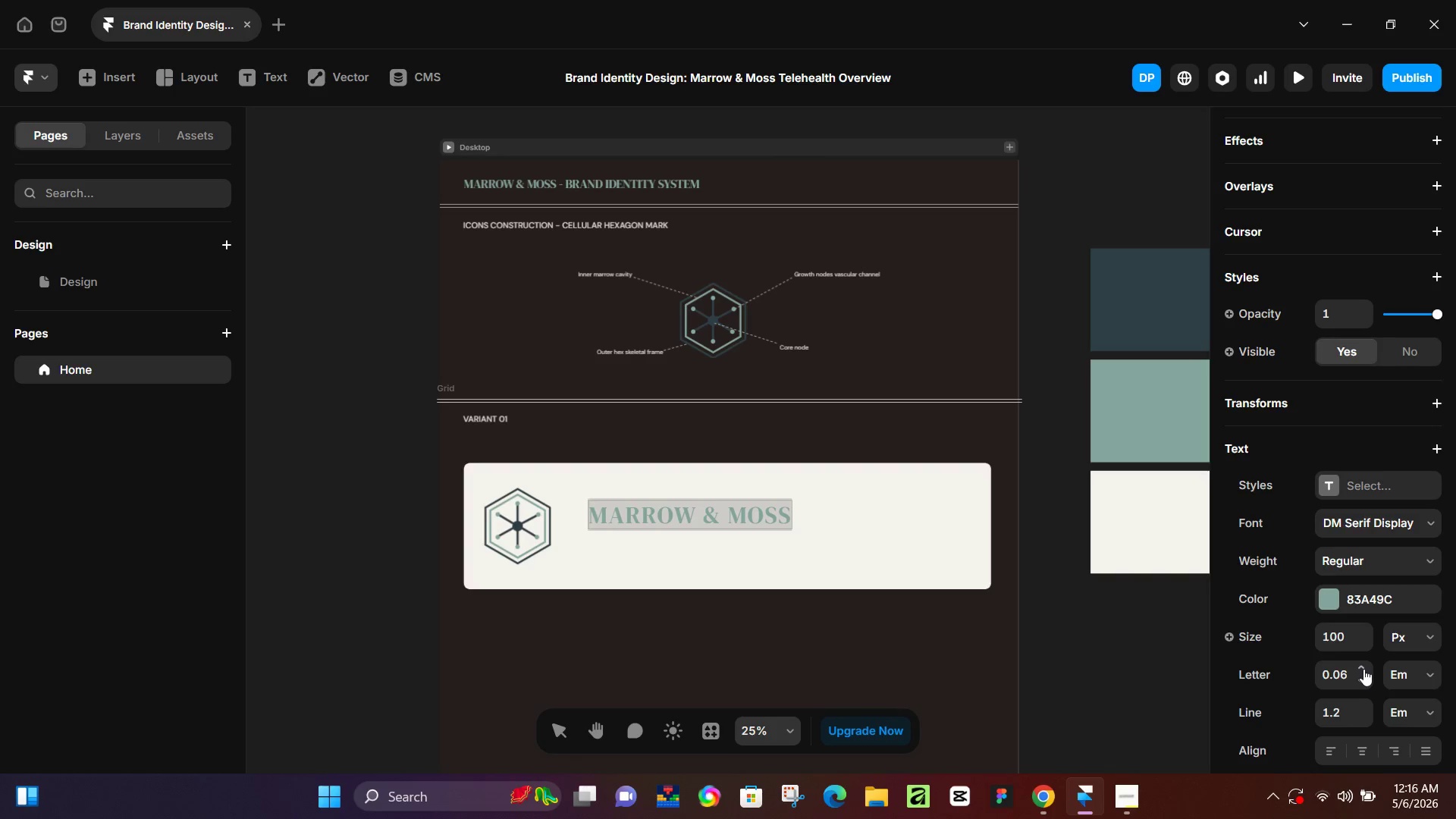 
triple_click([1363, 669])
 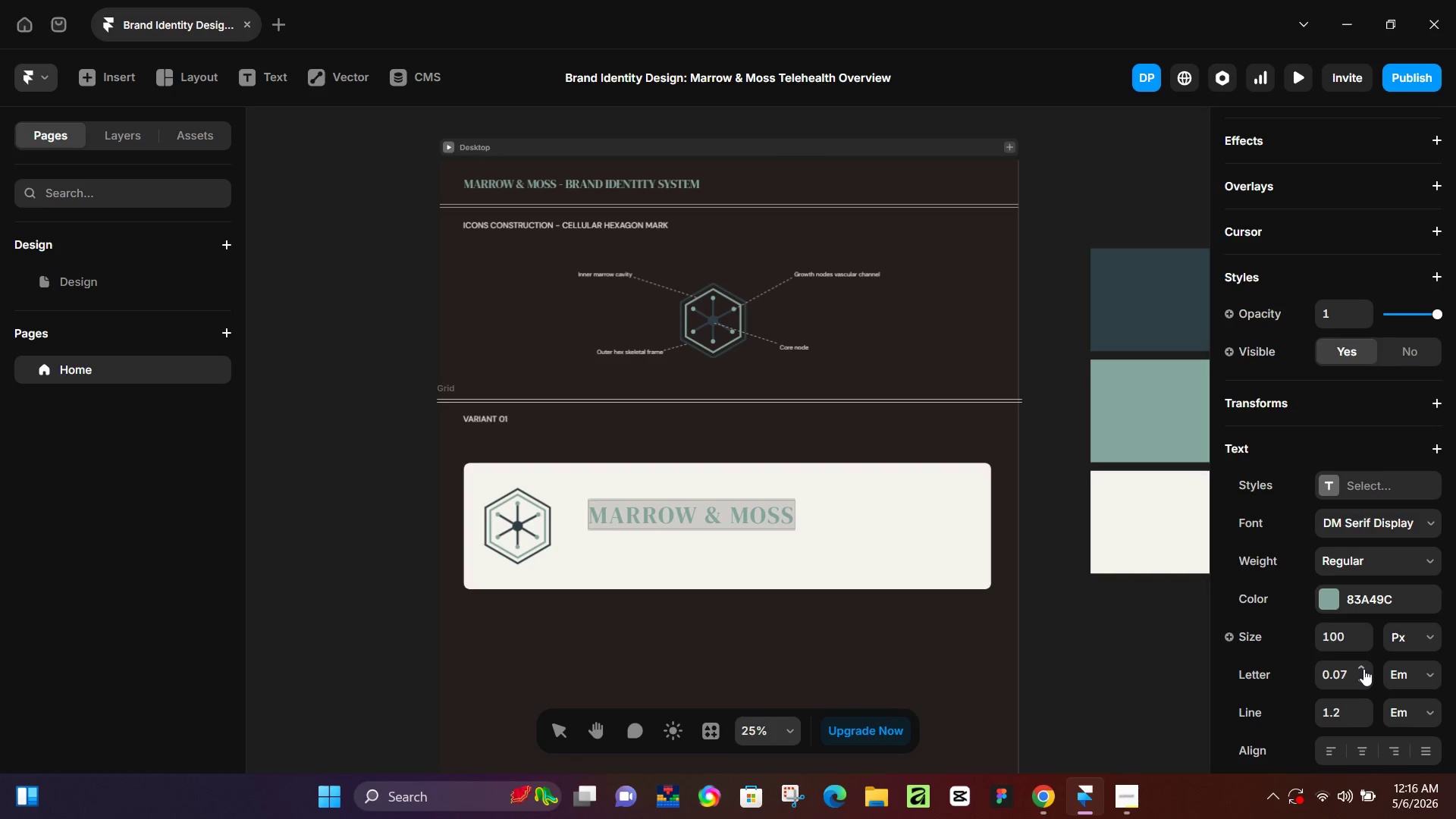 
triple_click([1363, 669])
 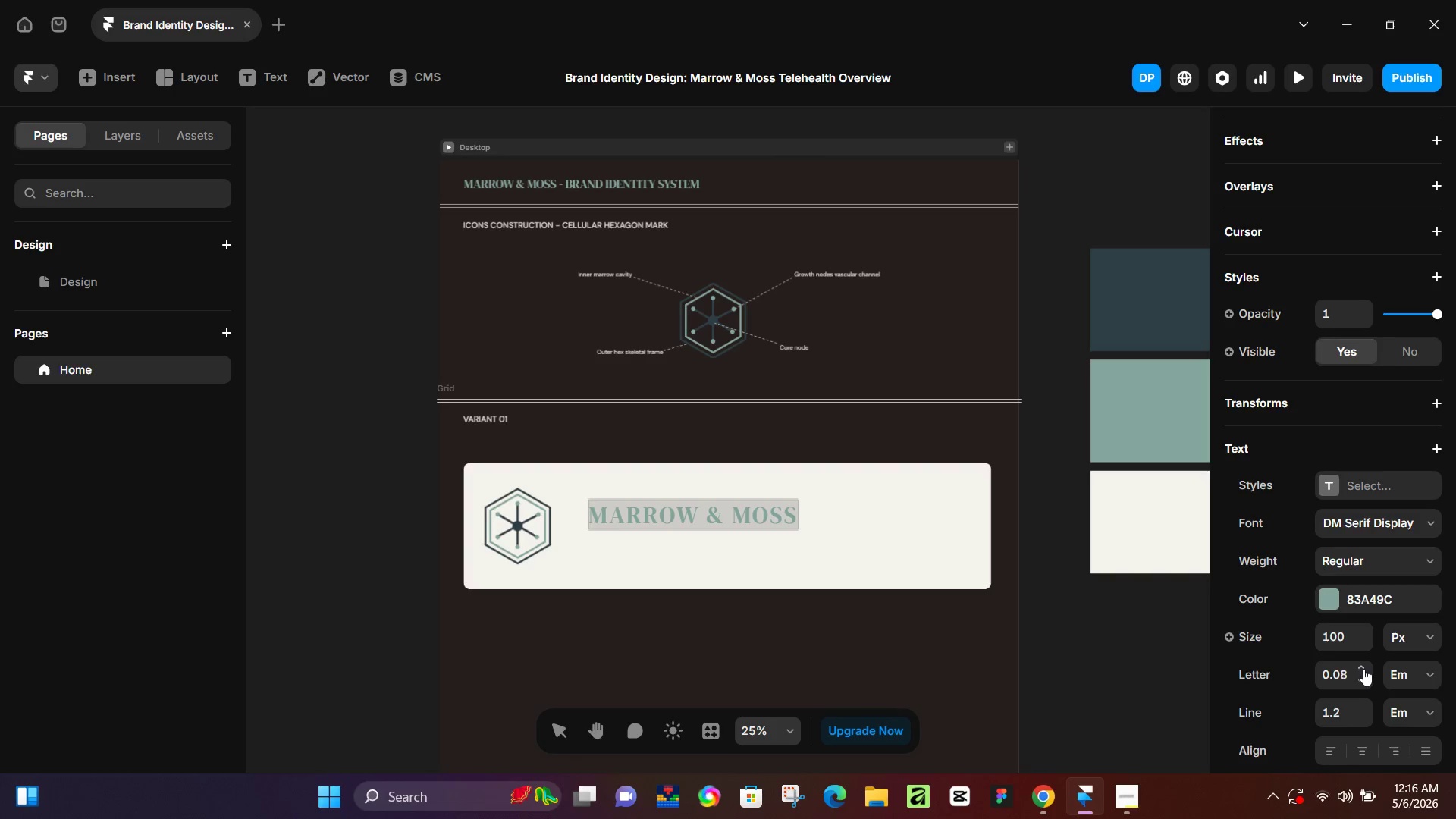 
triple_click([1363, 669])
 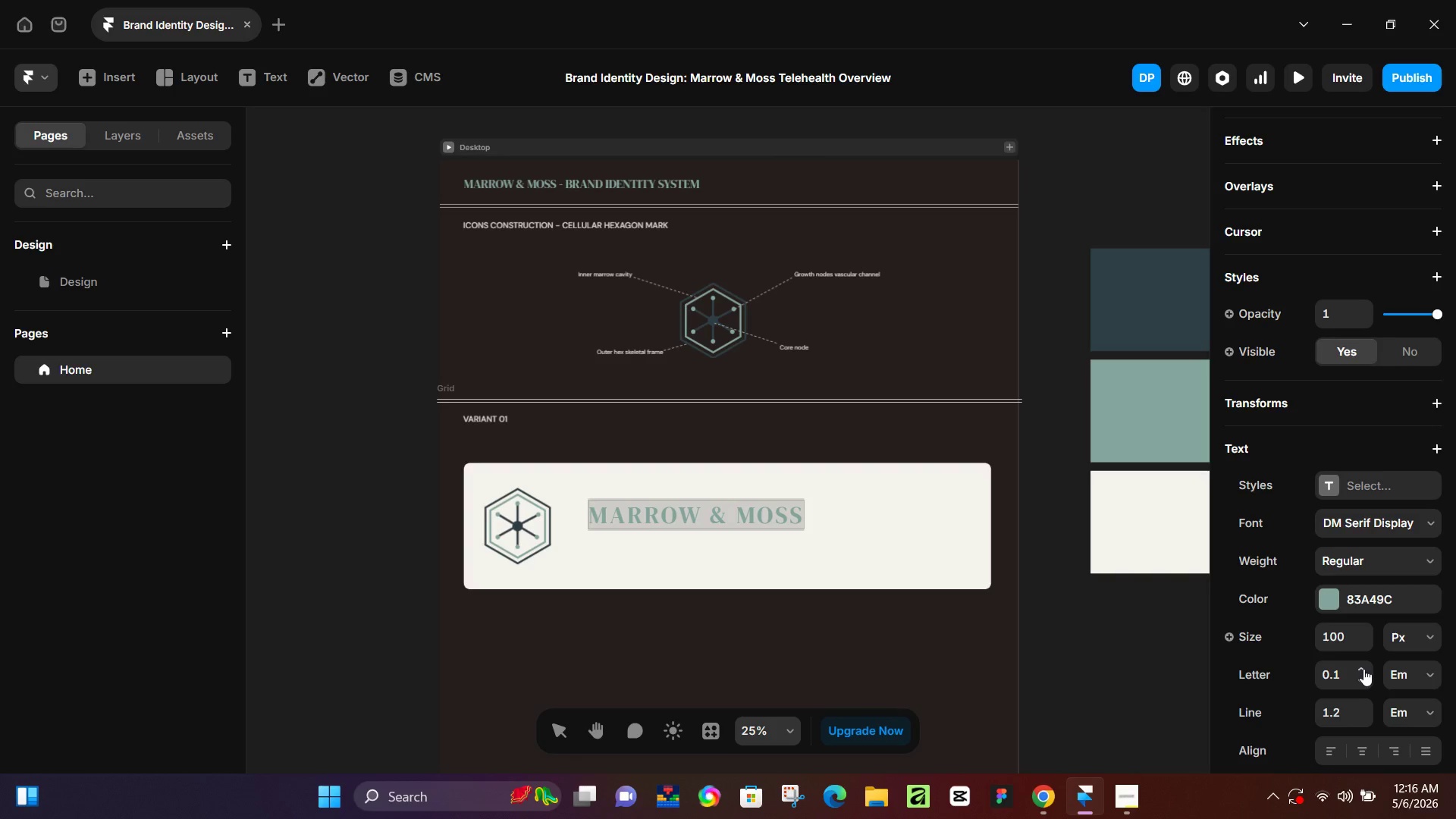 
double_click([1363, 669])
 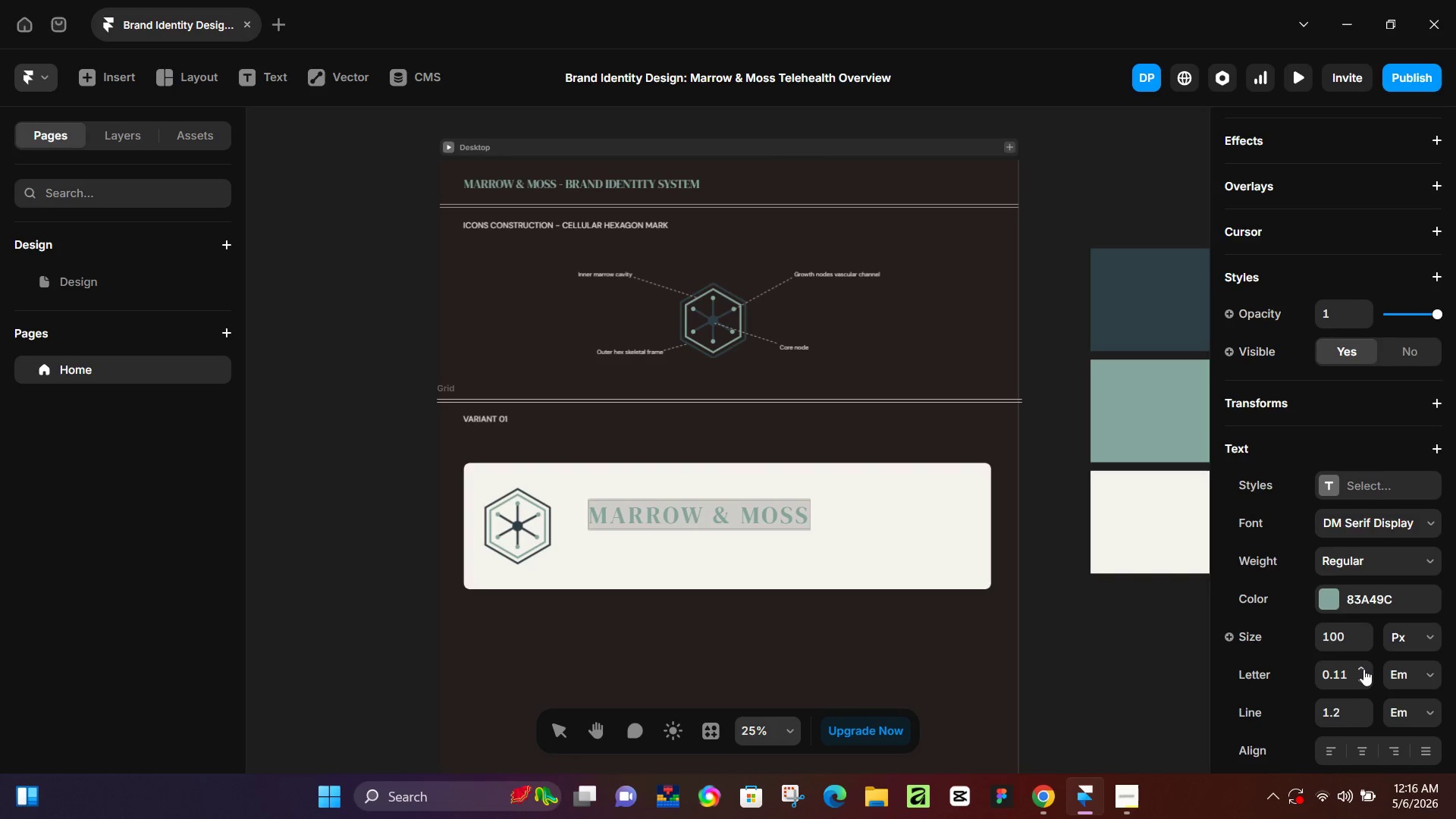 
triple_click([1363, 669])
 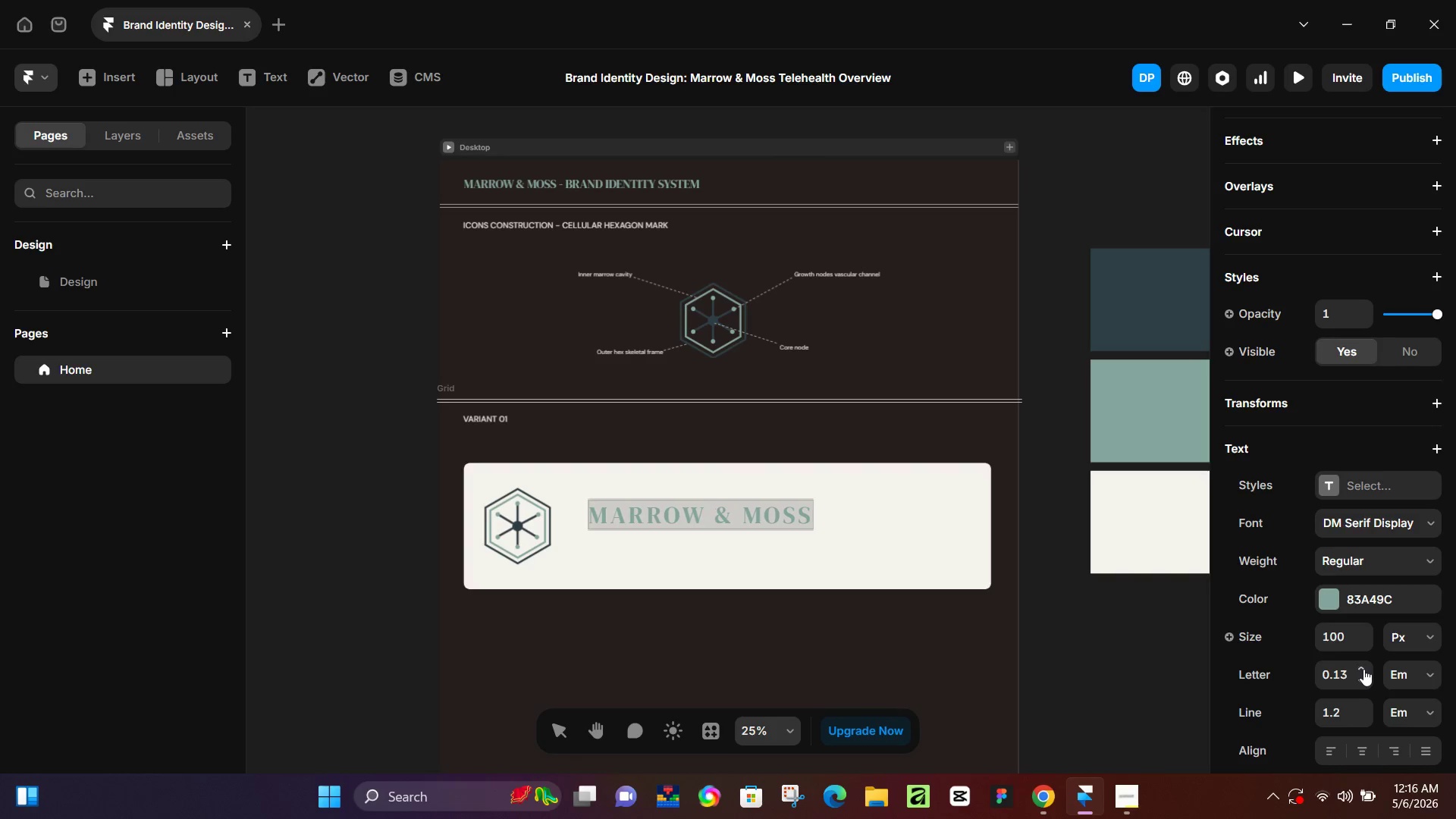 
triple_click([1363, 669])
 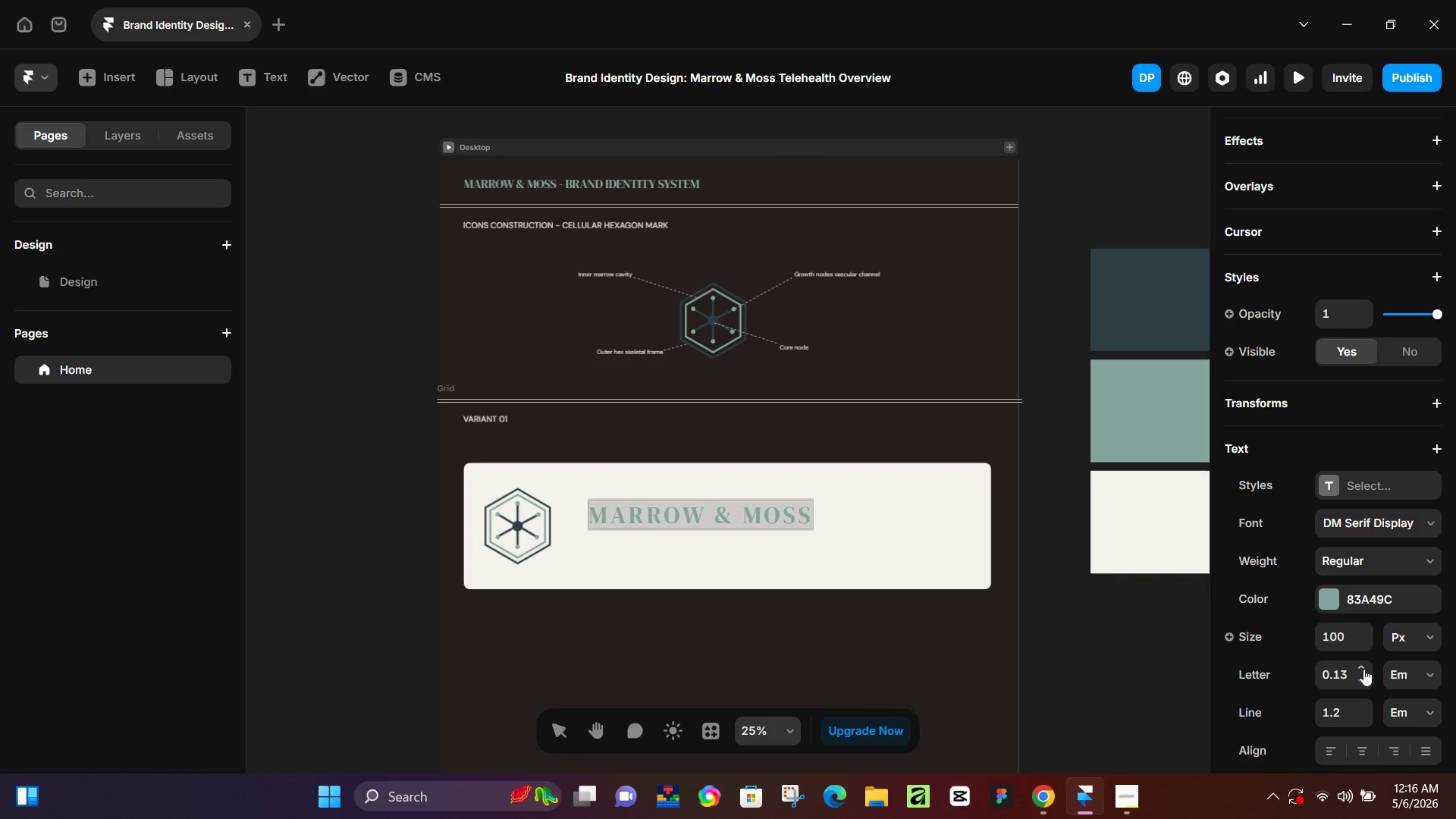 
triple_click([1363, 669])
 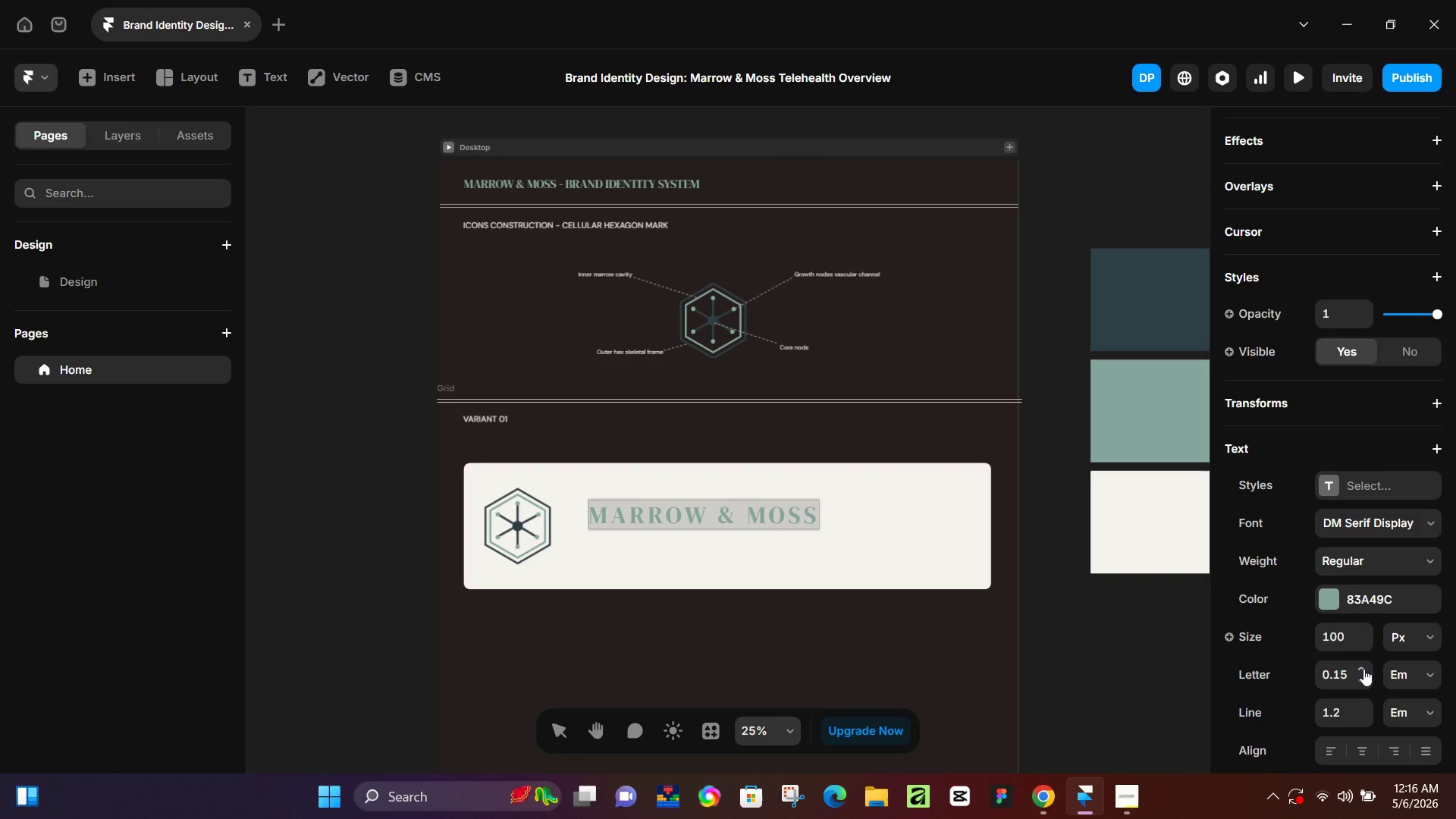 
double_click([1363, 669])
 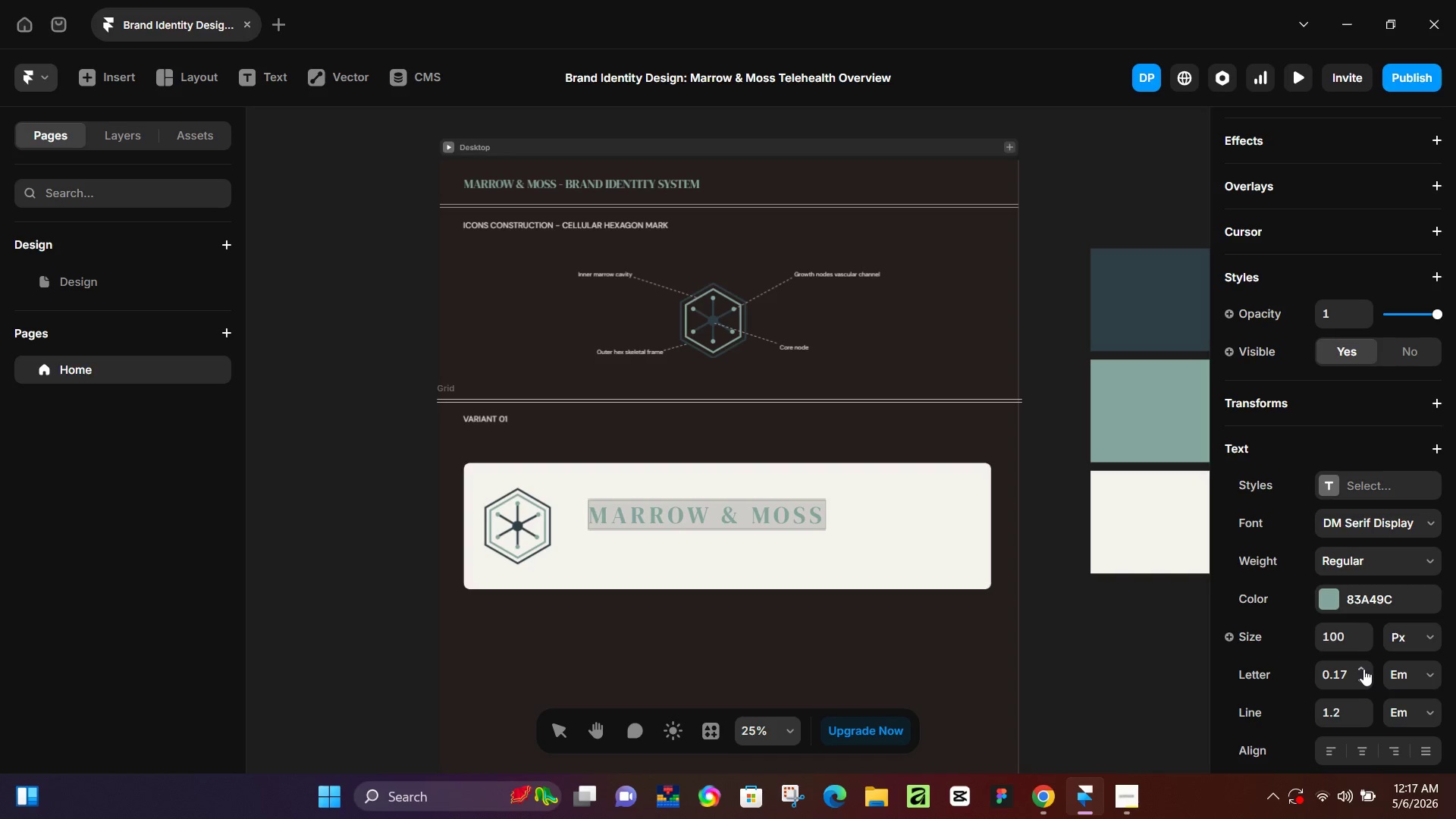 
double_click([1363, 669])
 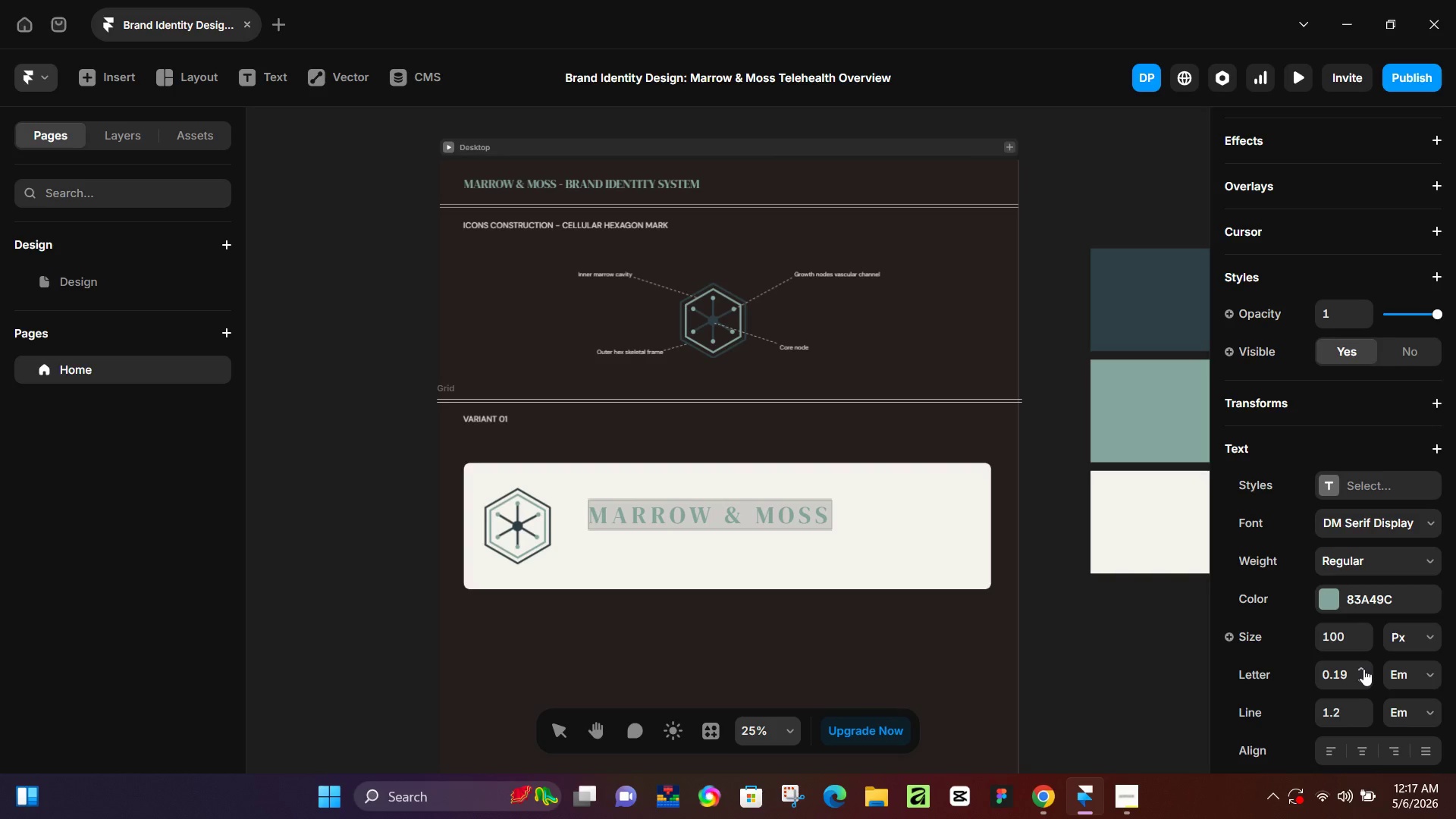 
triple_click([1363, 669])
 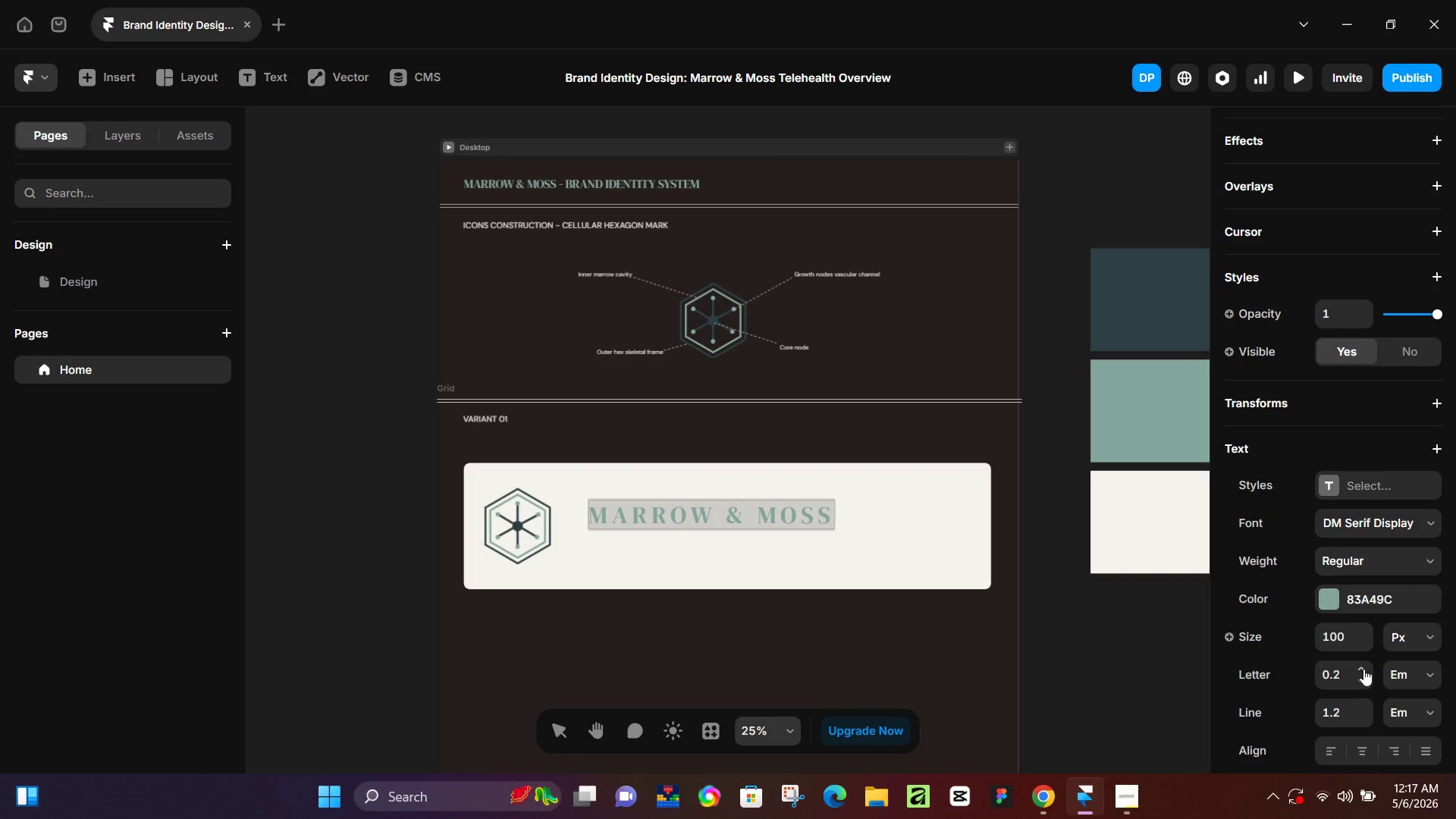 
triple_click([1363, 669])
 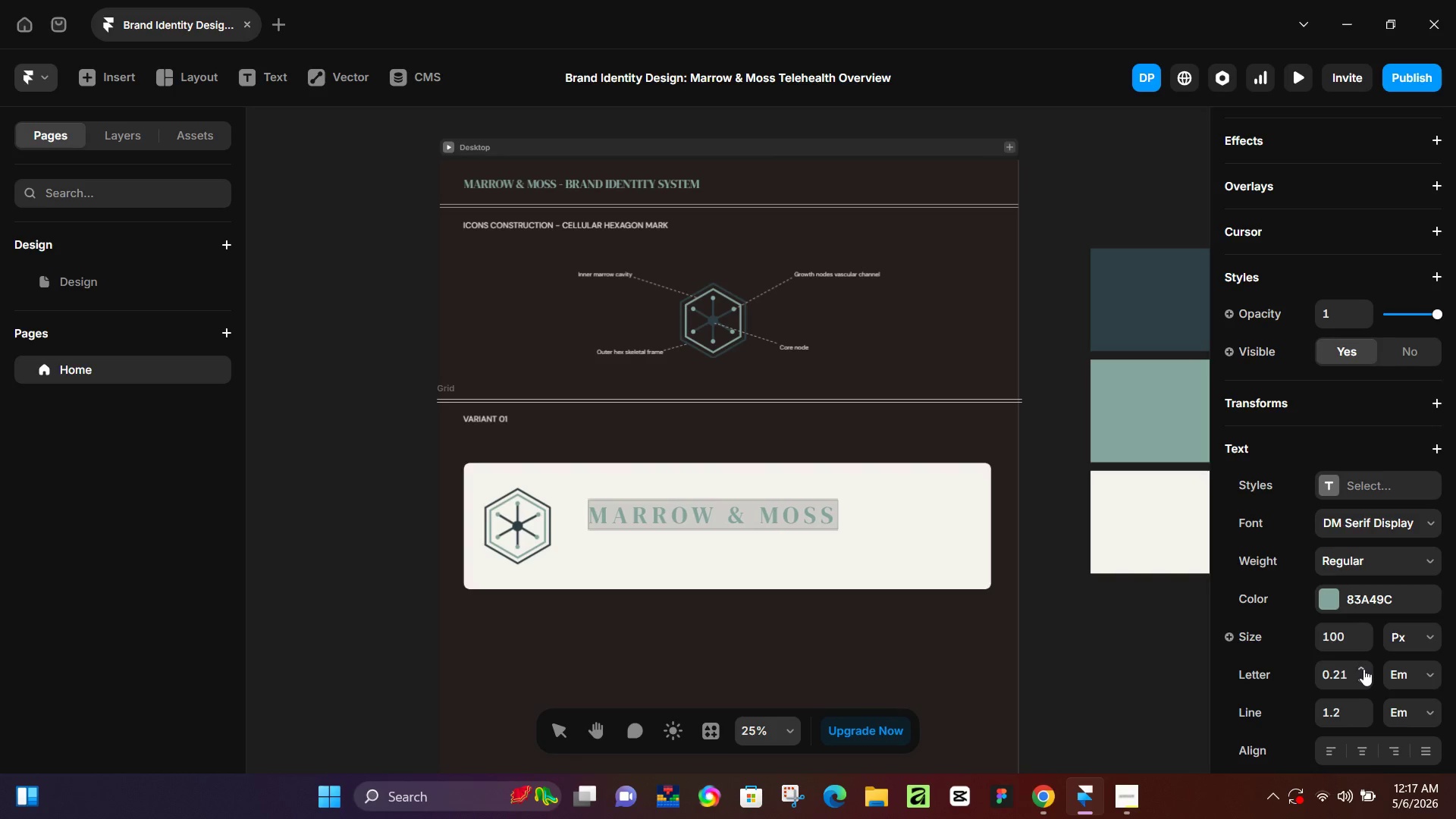 
triple_click([1363, 669])
 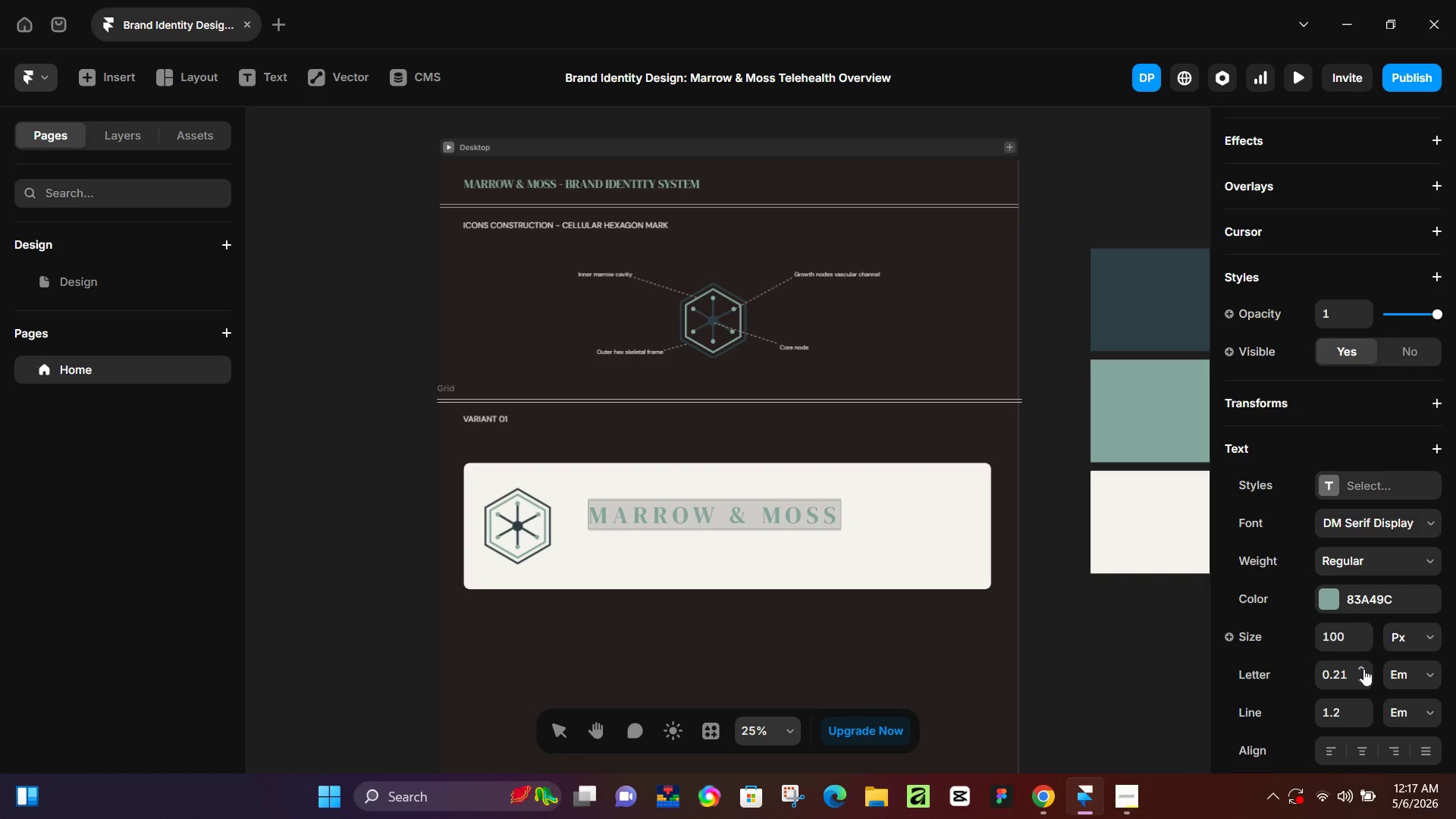 
triple_click([1363, 669])
 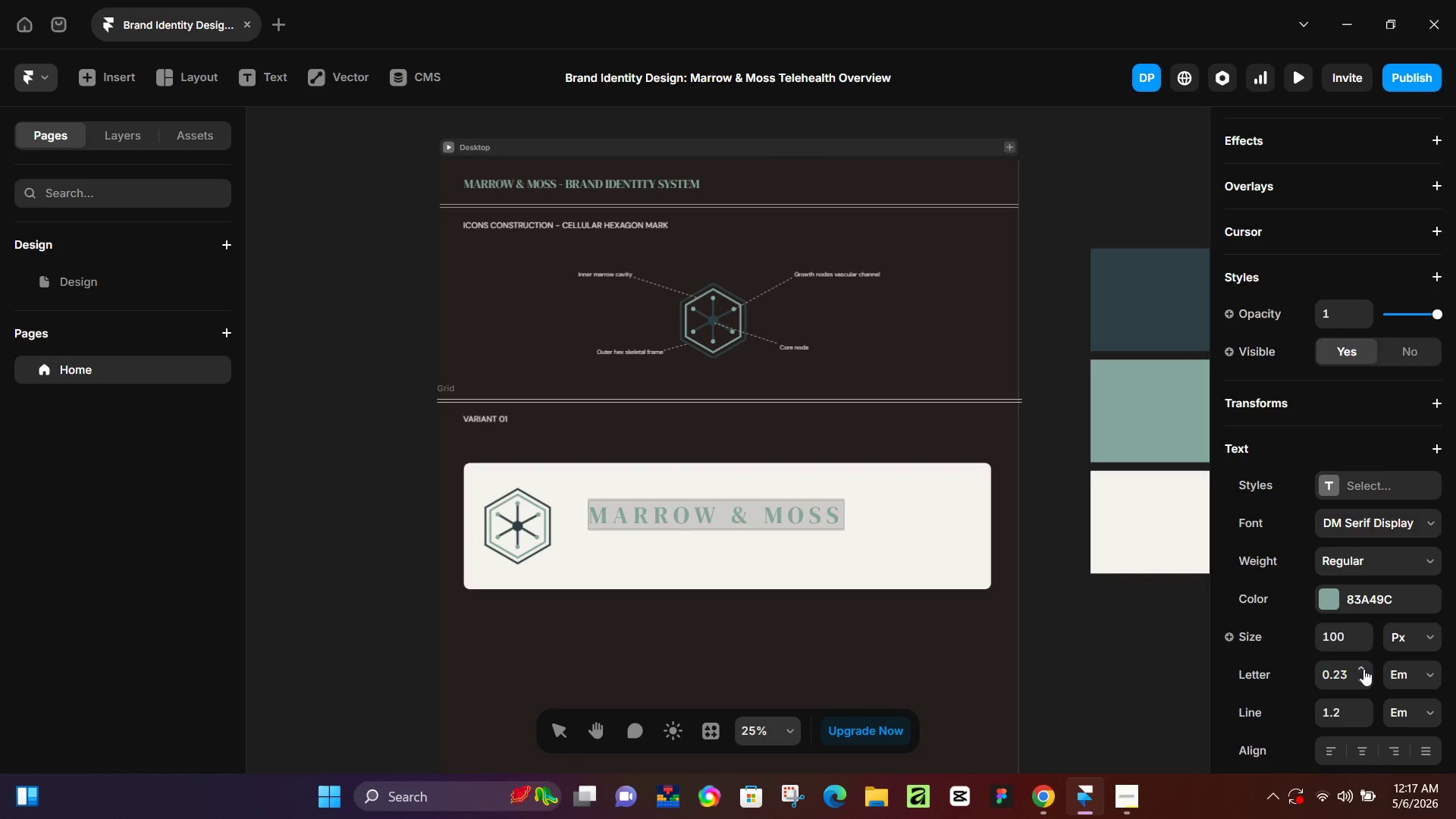 
triple_click([1363, 669])
 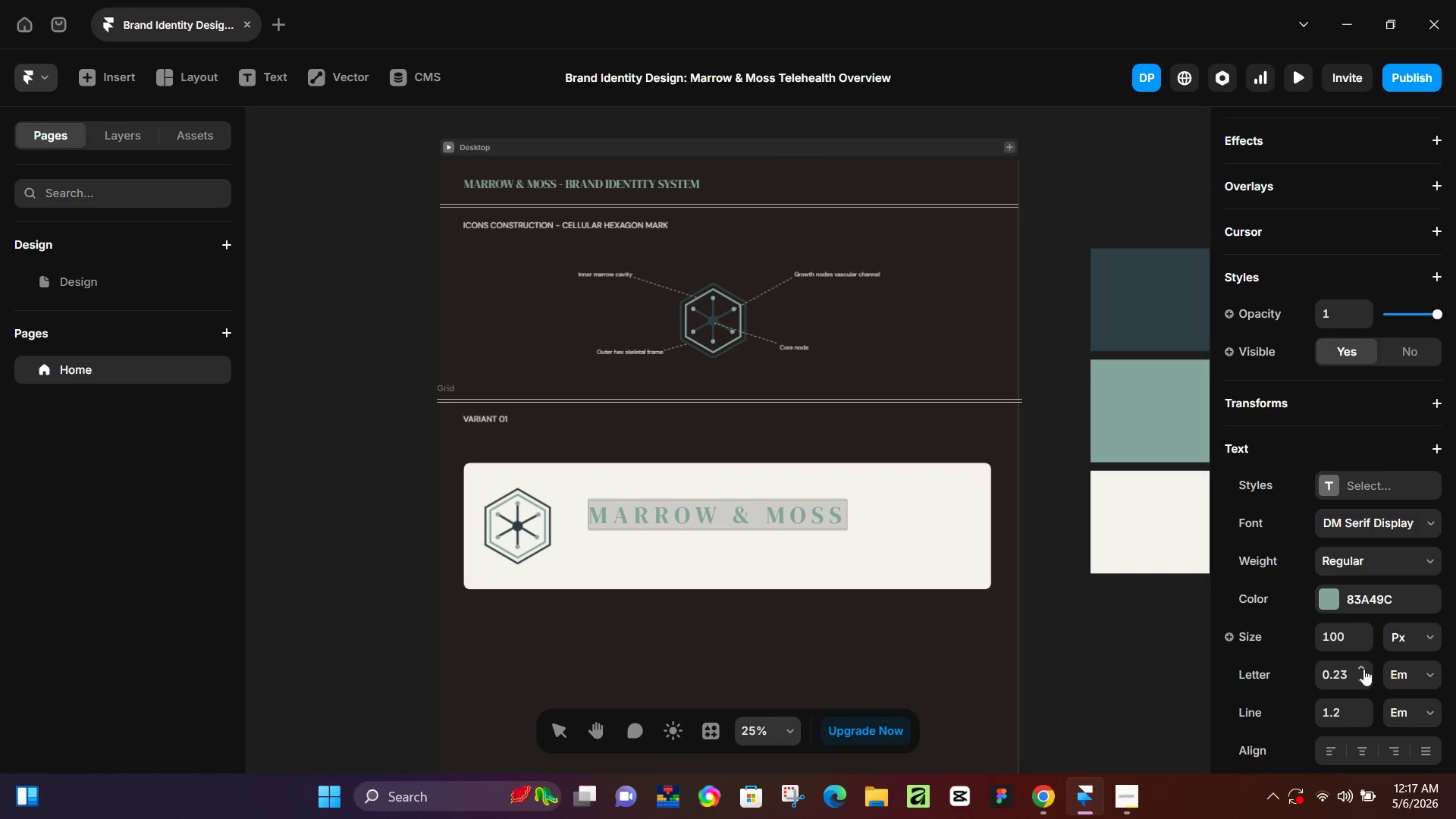 
triple_click([1363, 669])
 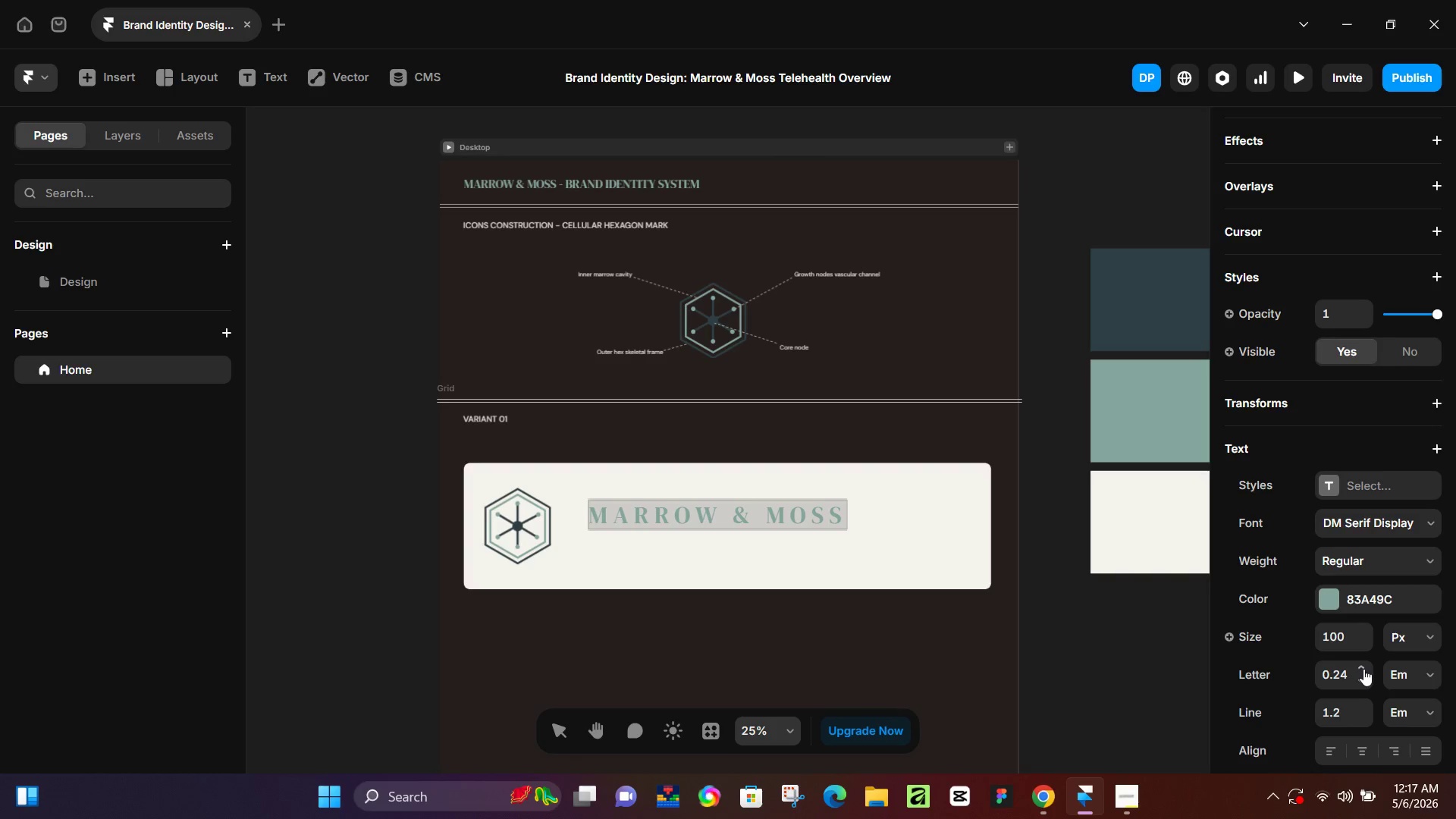 
triple_click([1363, 669])
 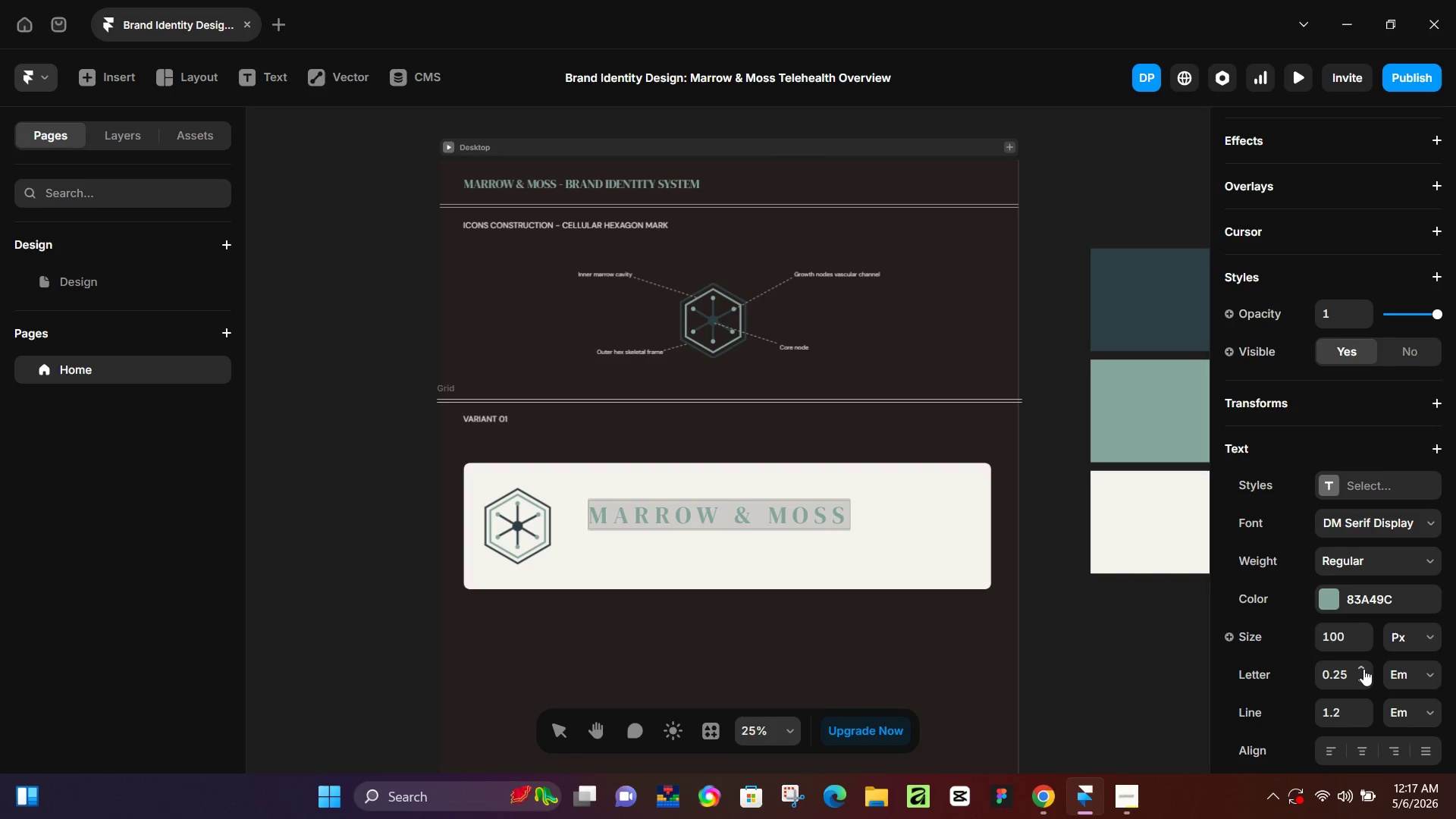 
triple_click([1363, 669])
 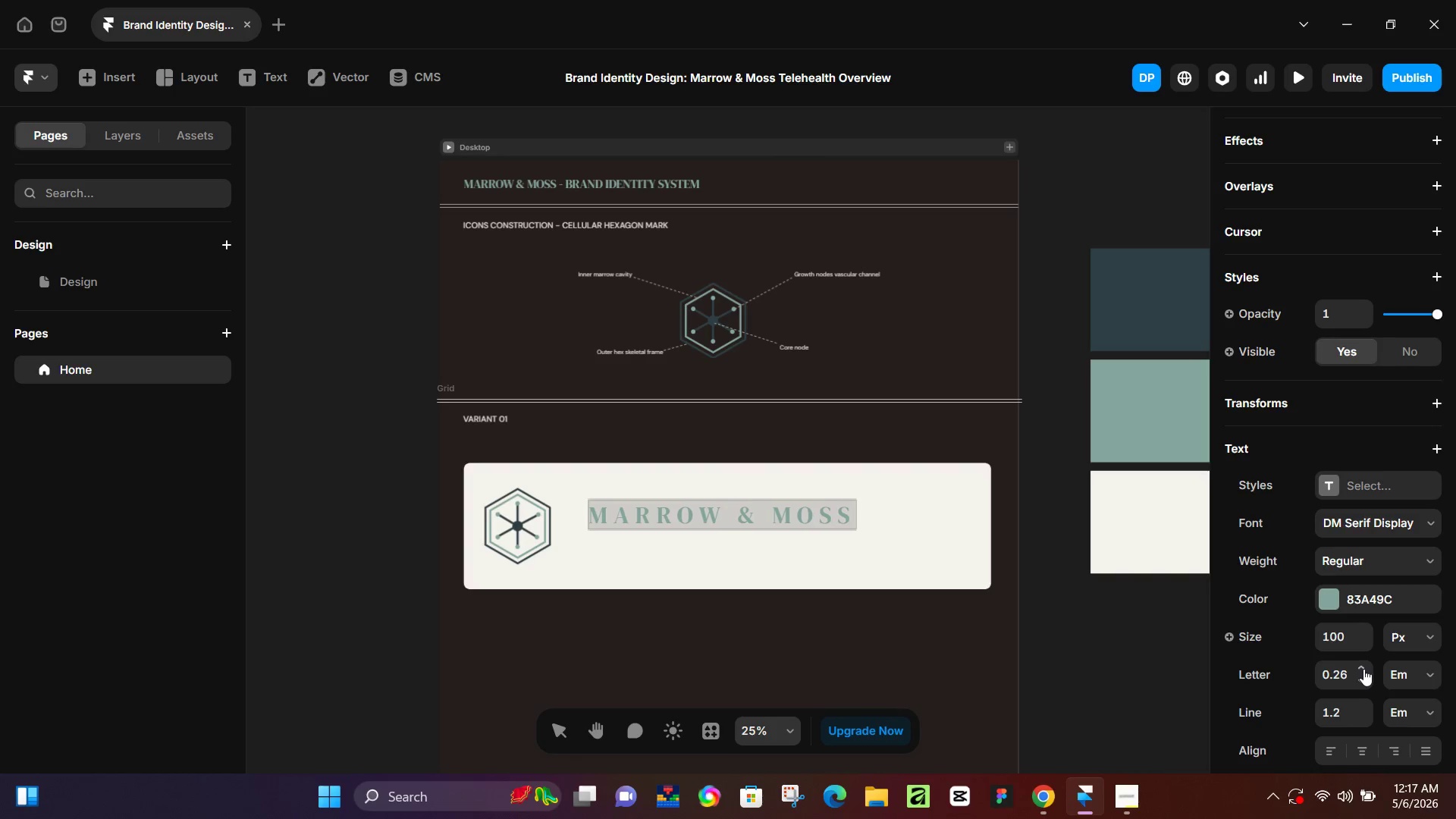 
triple_click([1363, 669])
 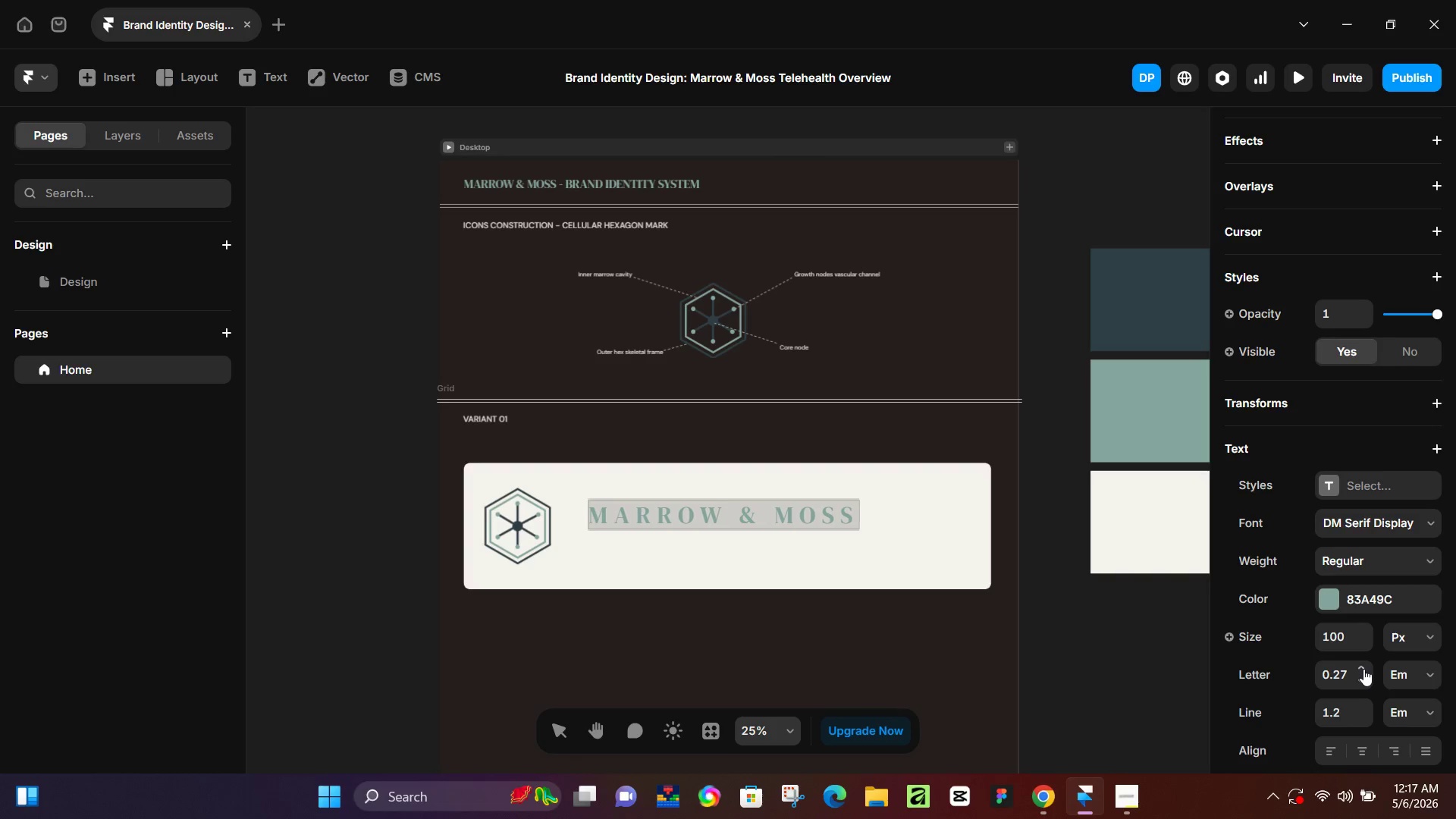 
triple_click([1363, 669])
 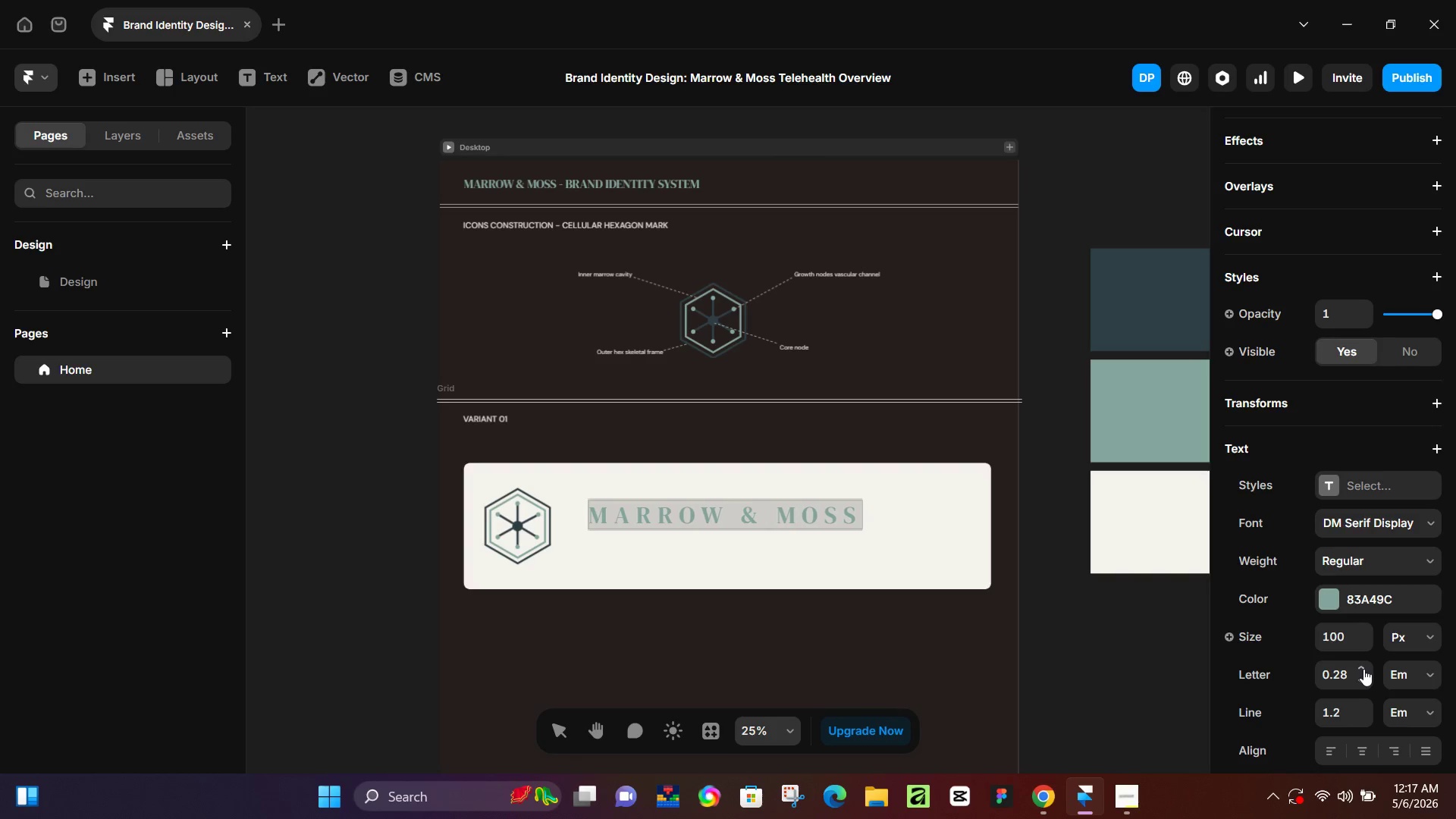 
triple_click([1363, 669])
 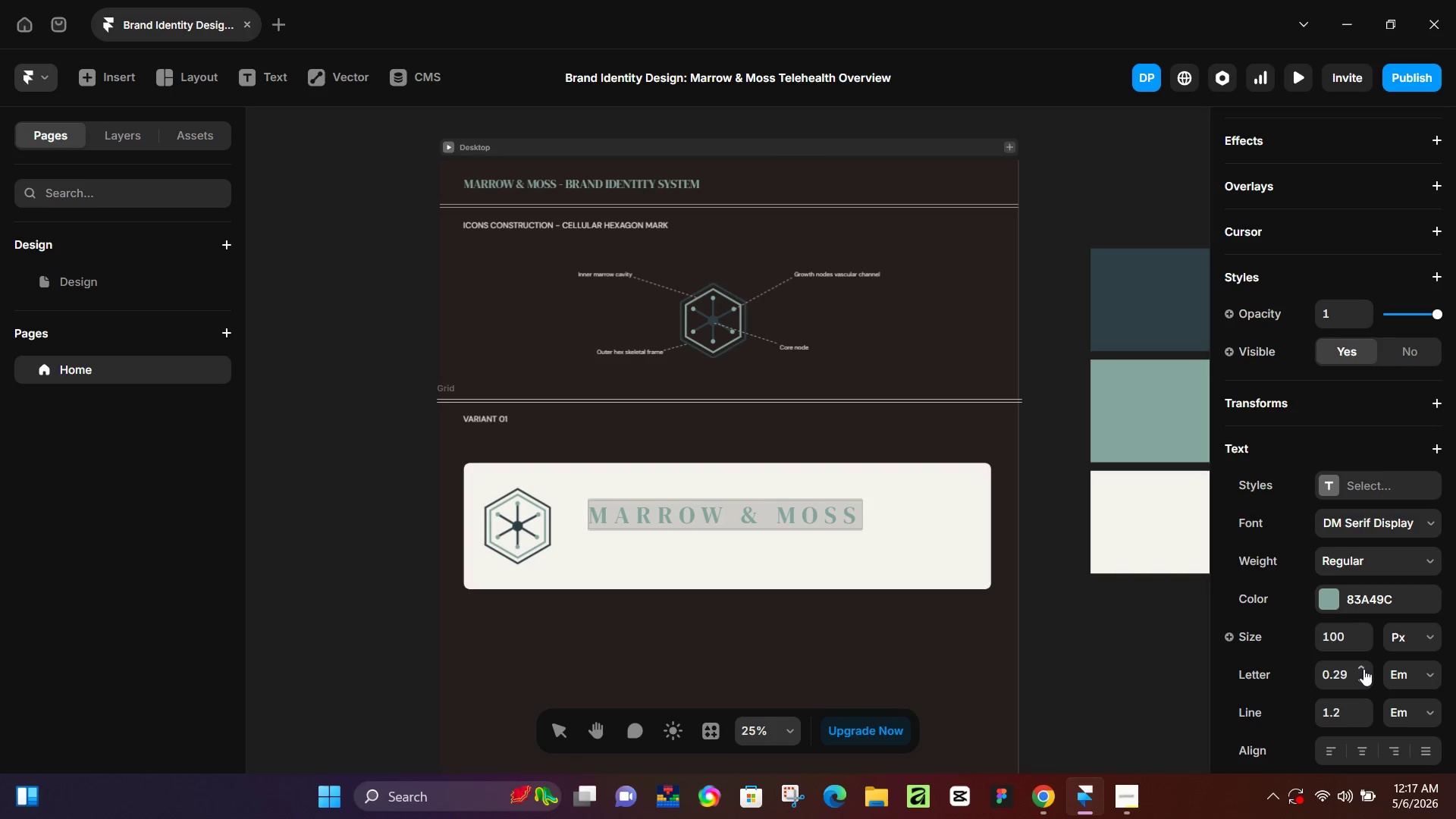 
triple_click([1363, 669])
 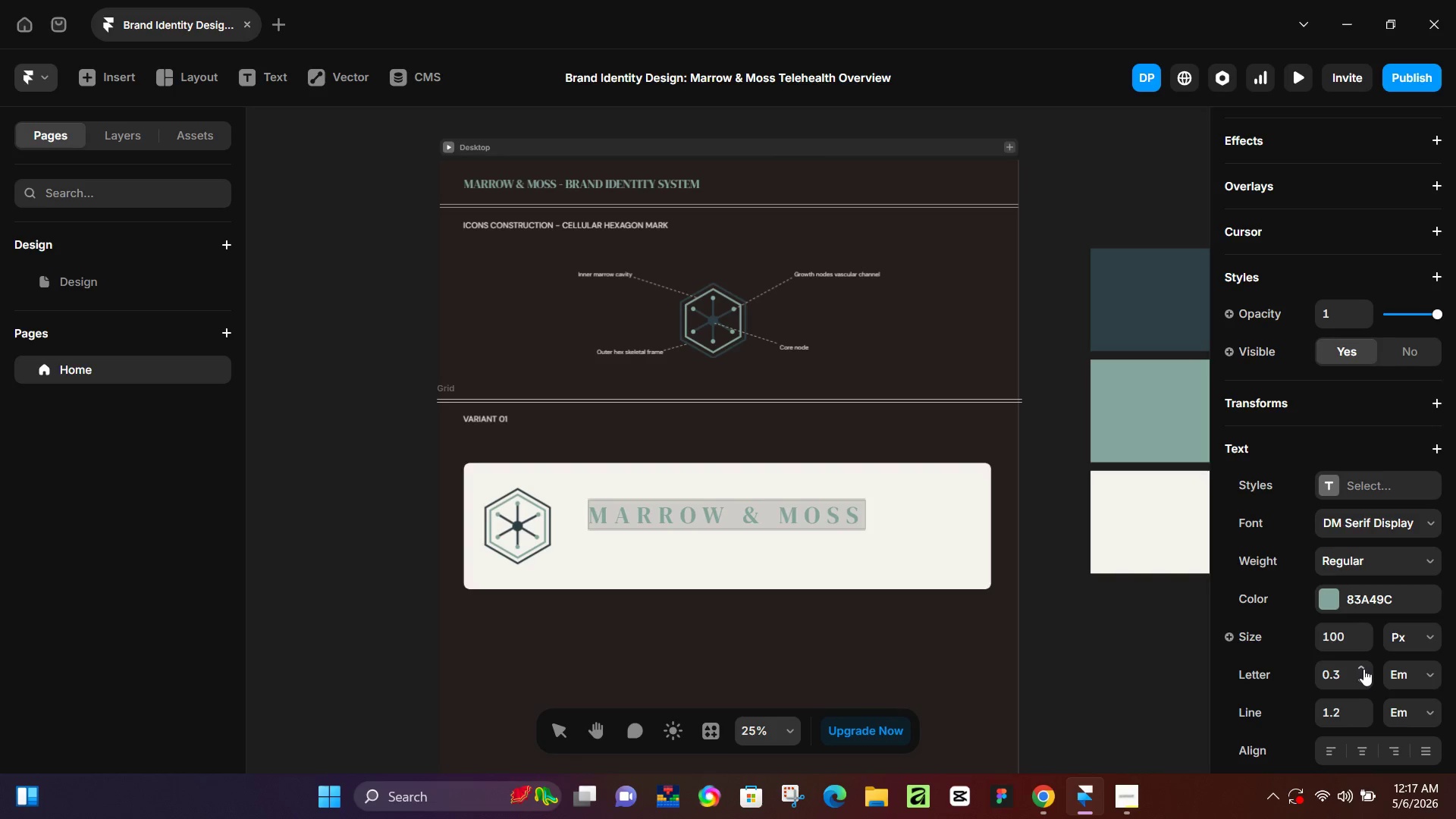 
triple_click([1363, 669])
 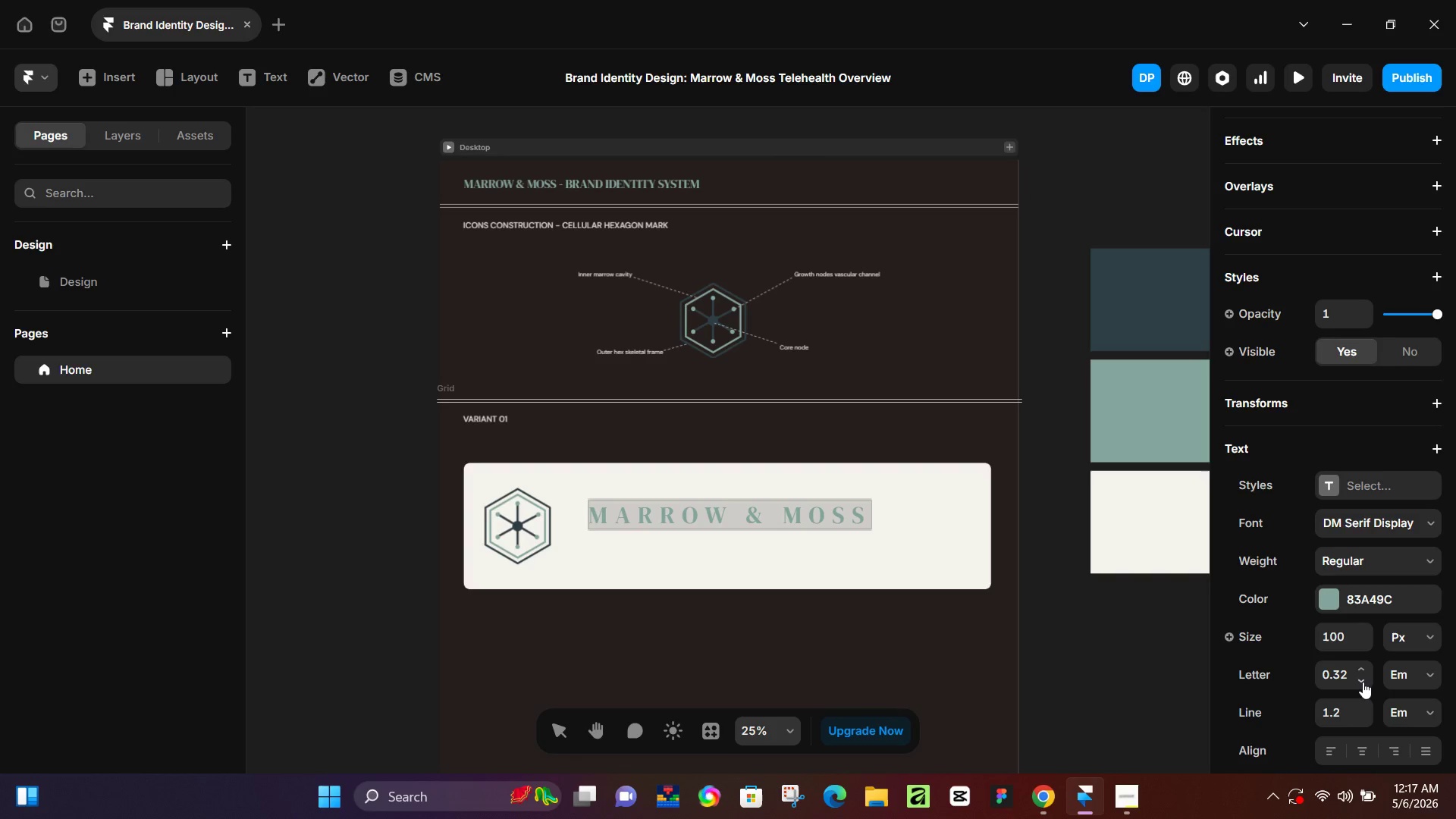 
double_click([1363, 682])
 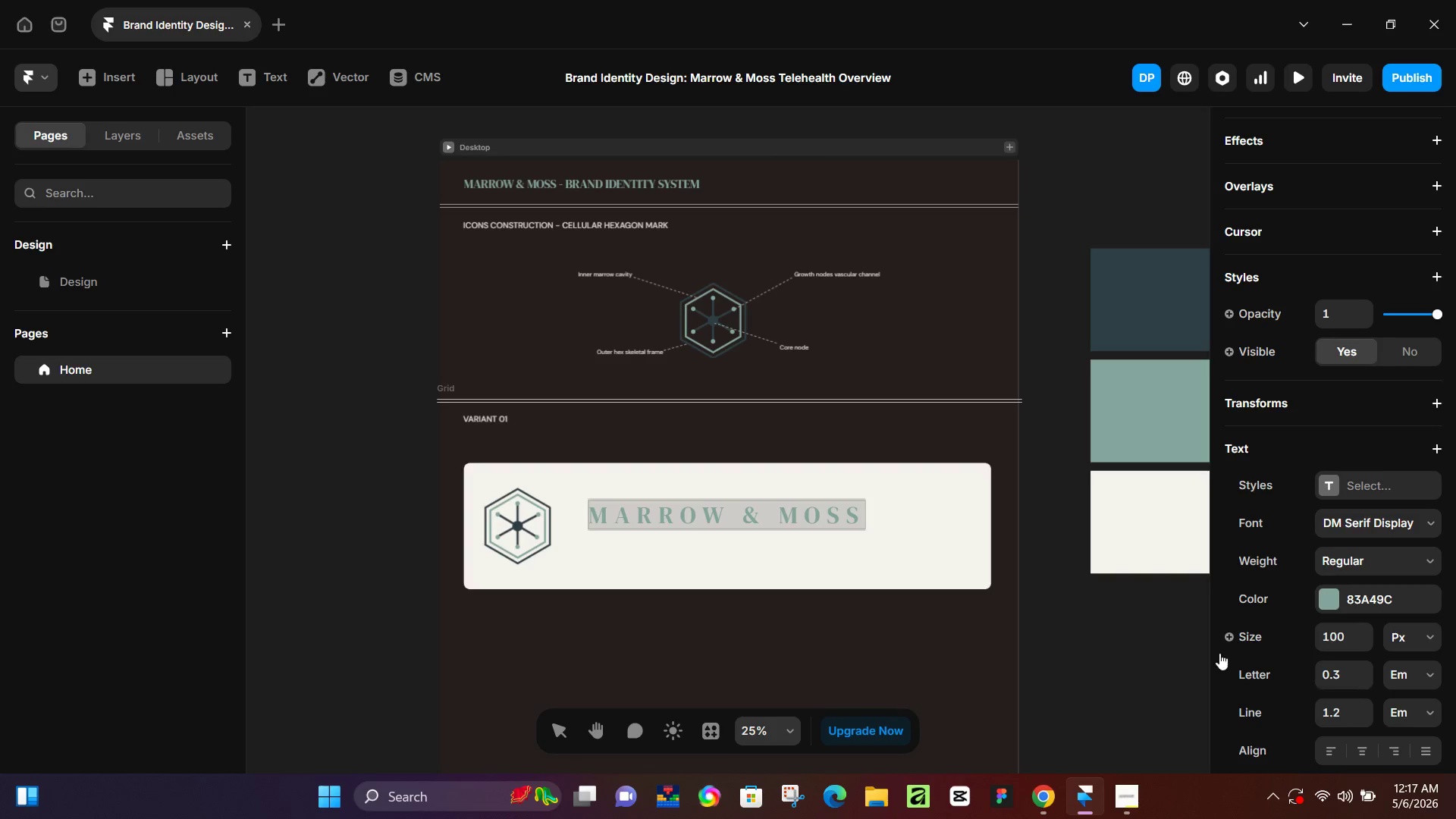 
left_click([894, 633])
 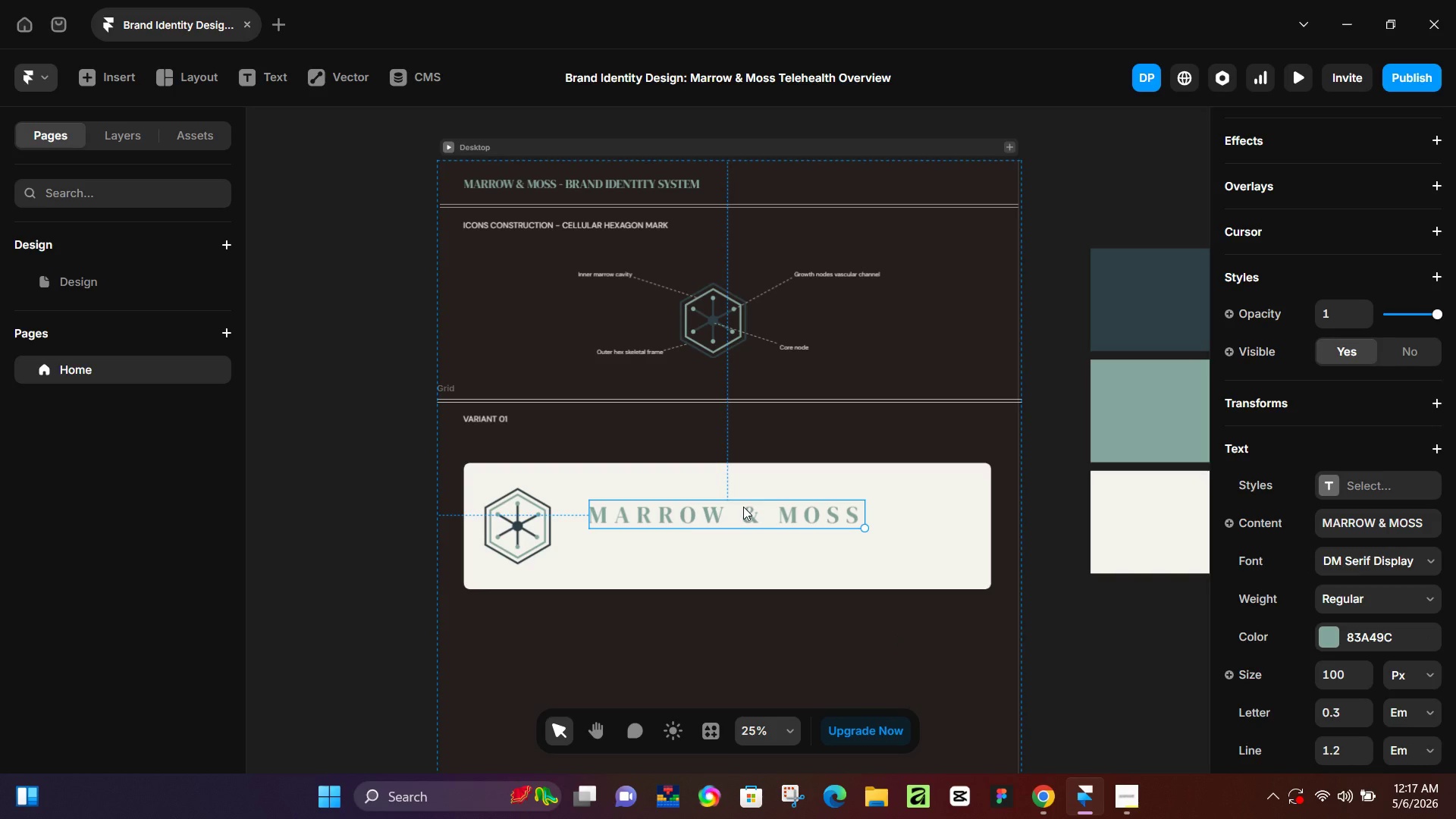 
left_click_drag(start_coordinate=[743, 511], to_coordinate=[739, 502])
 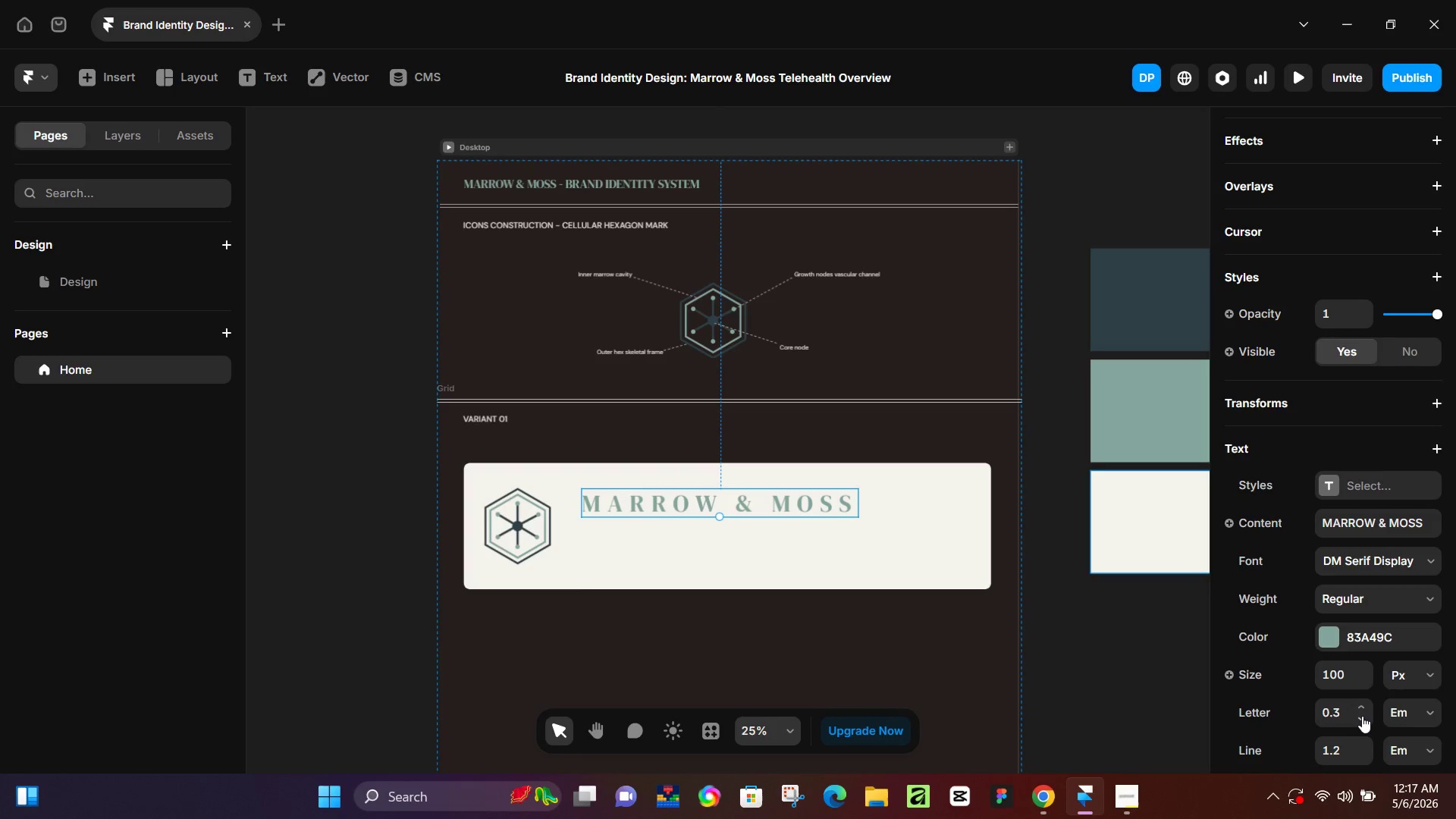 
double_click([1363, 716])
 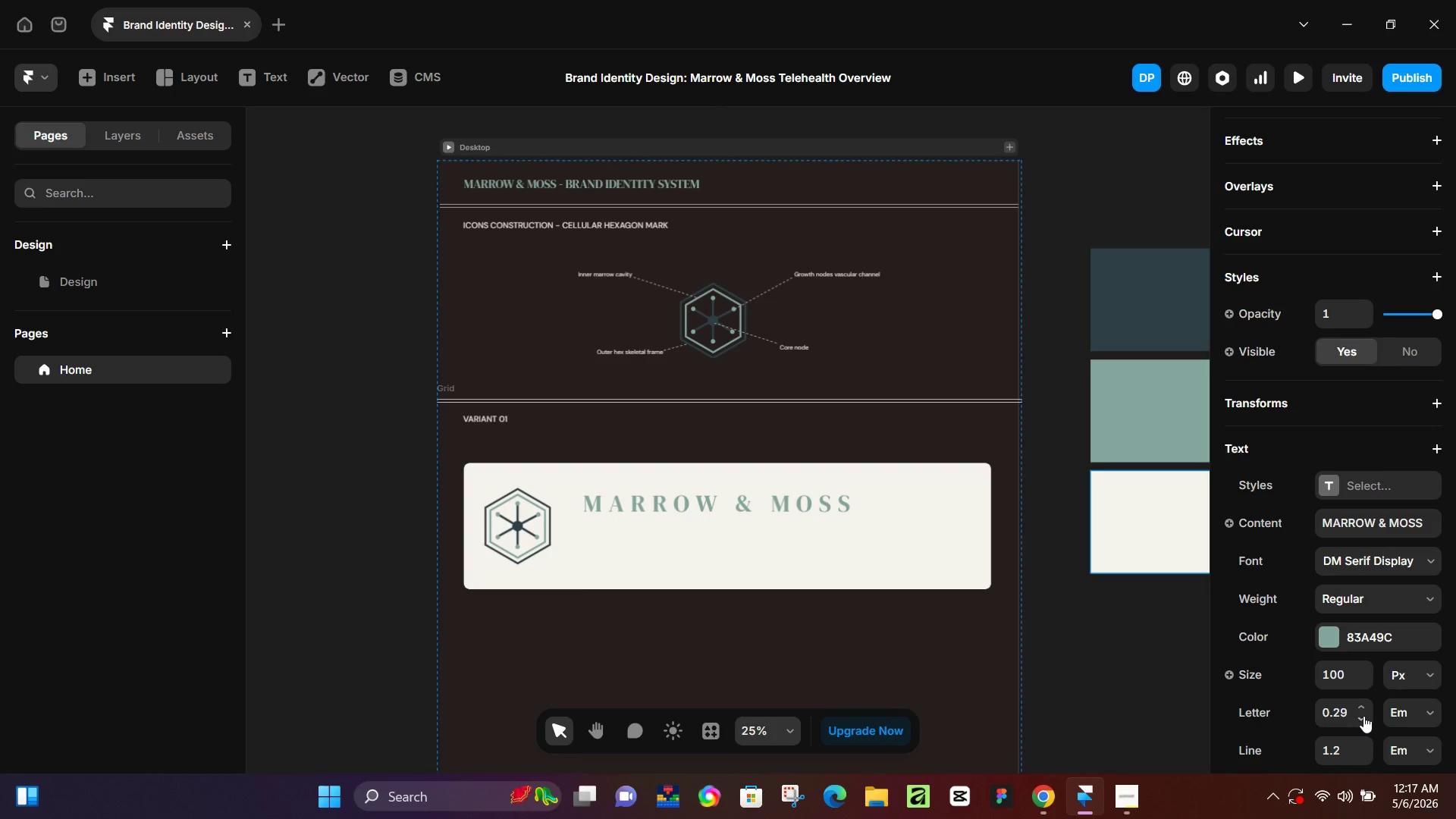 
triple_click([1363, 716])
 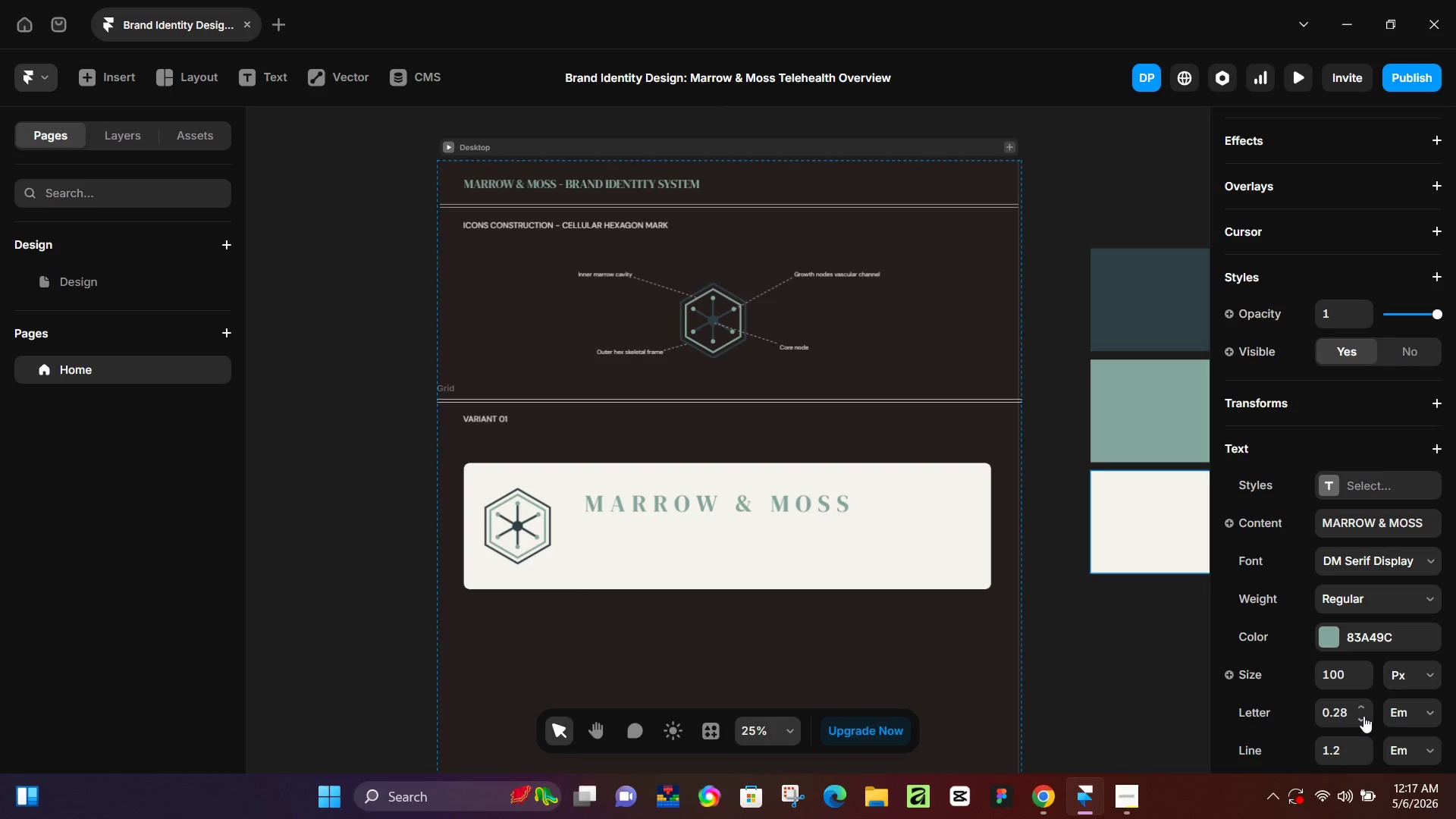 
triple_click([1363, 716])
 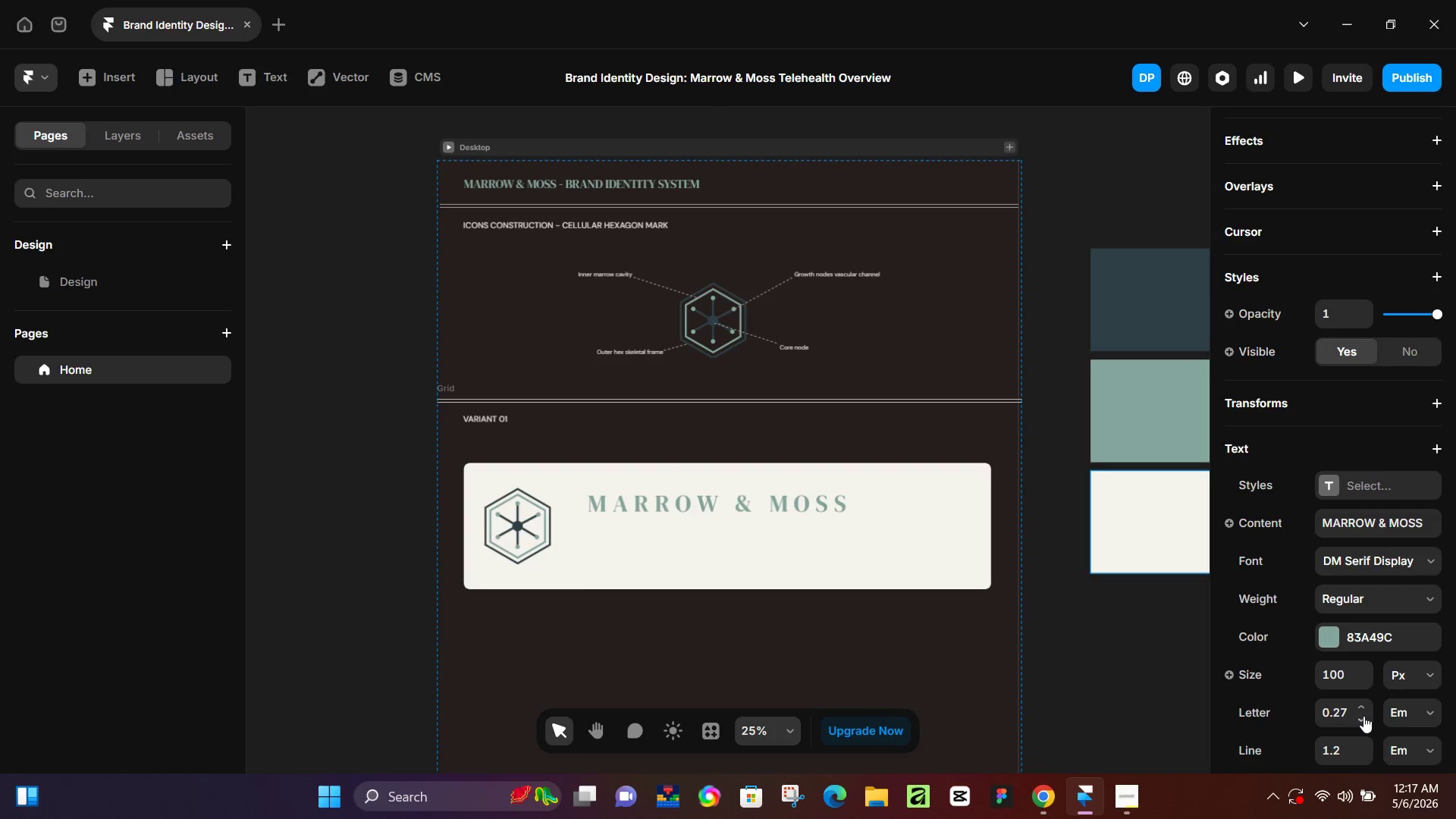 
triple_click([1363, 716])
 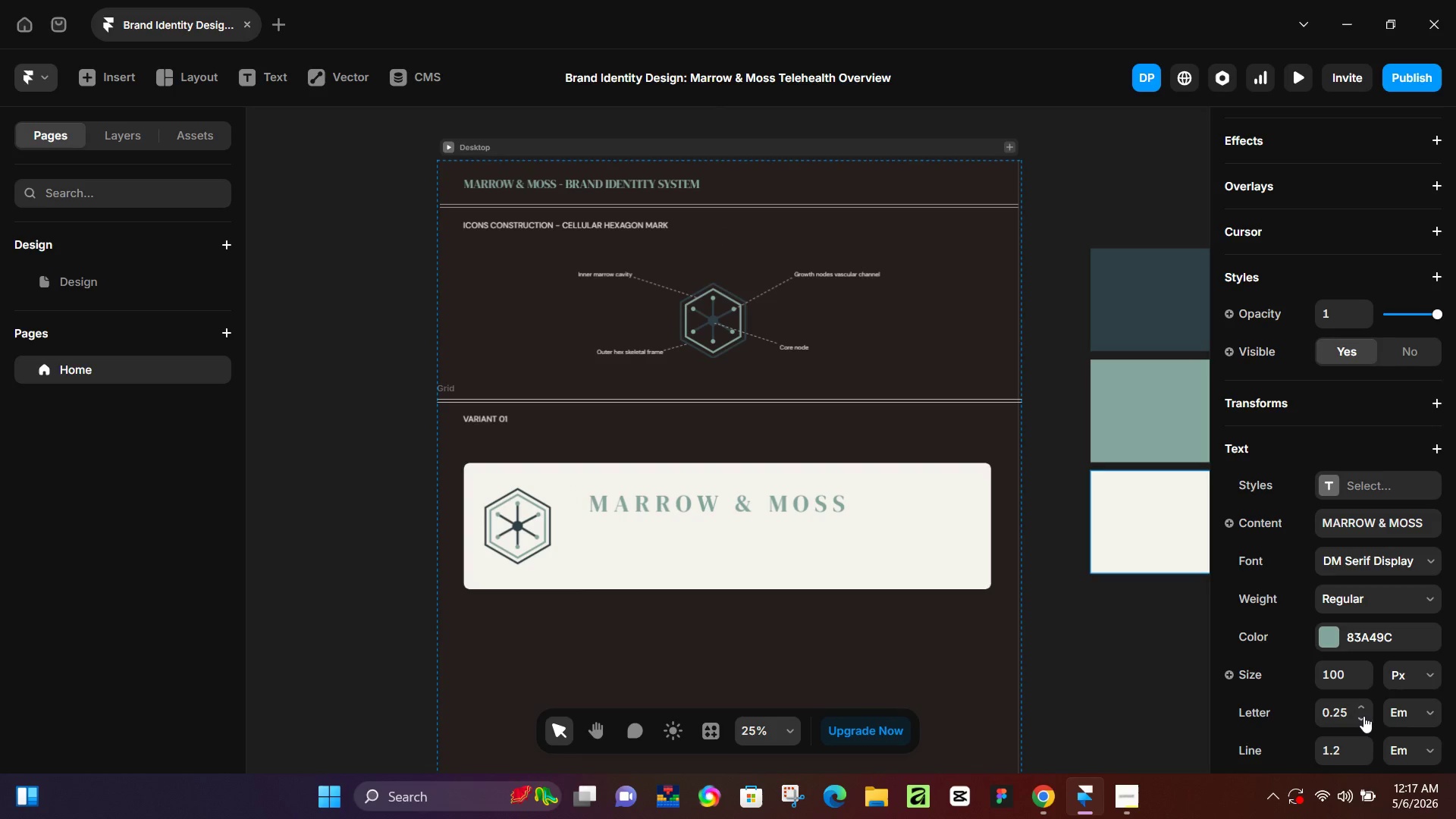 
double_click([1363, 716])
 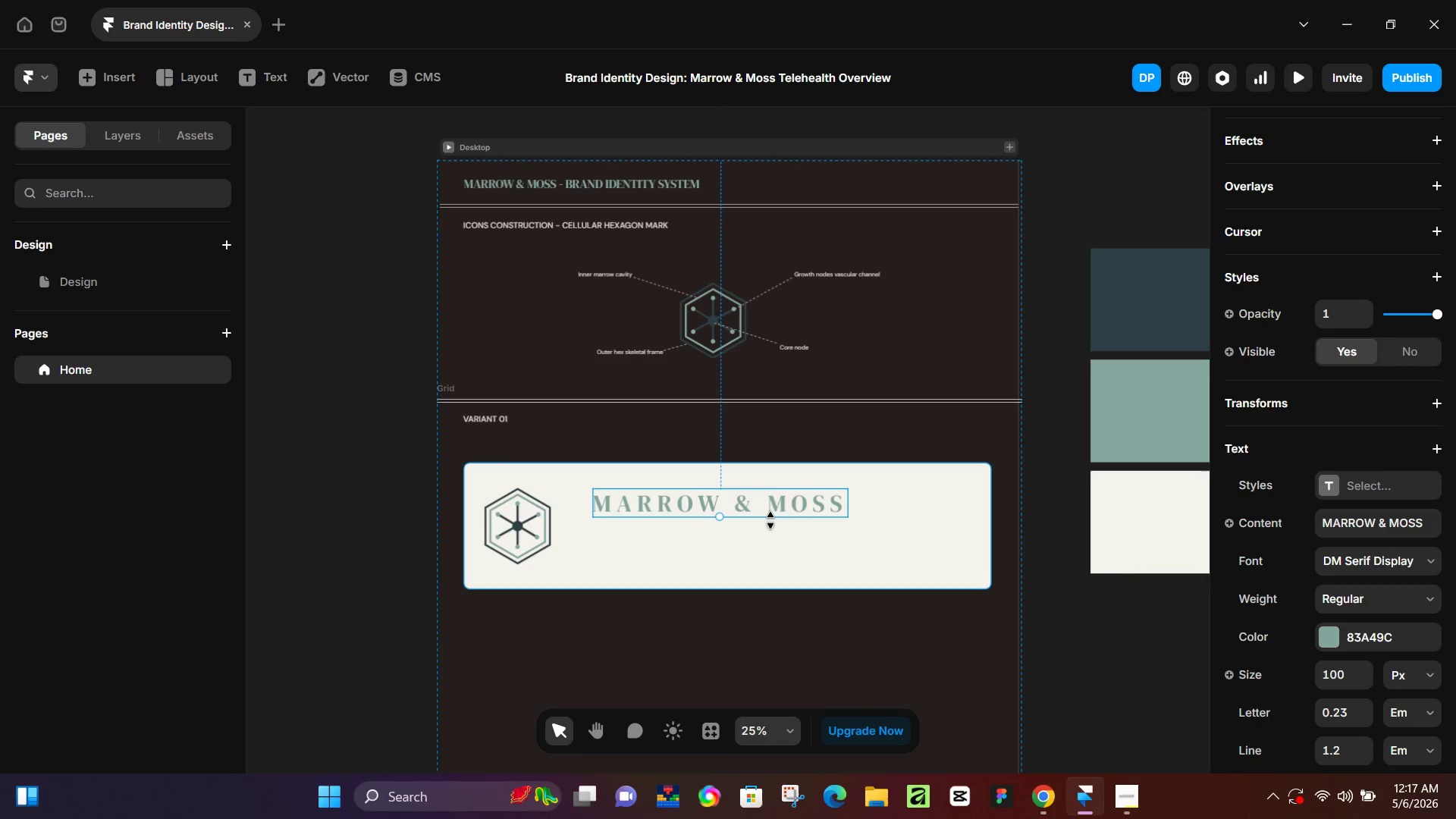 
left_click_drag(start_coordinate=[769, 510], to_coordinate=[756, 510])
 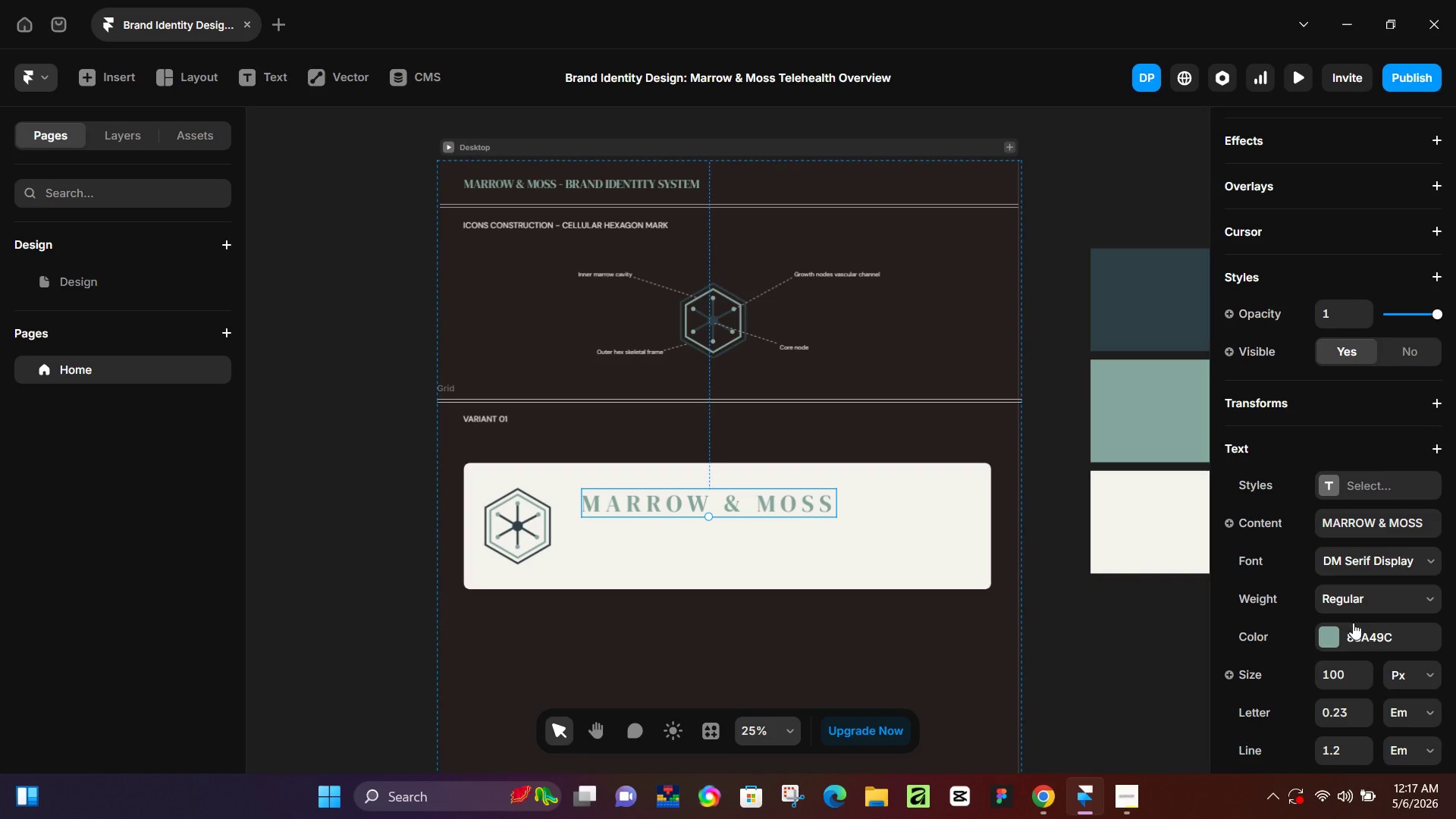 
left_click([1347, 609])
 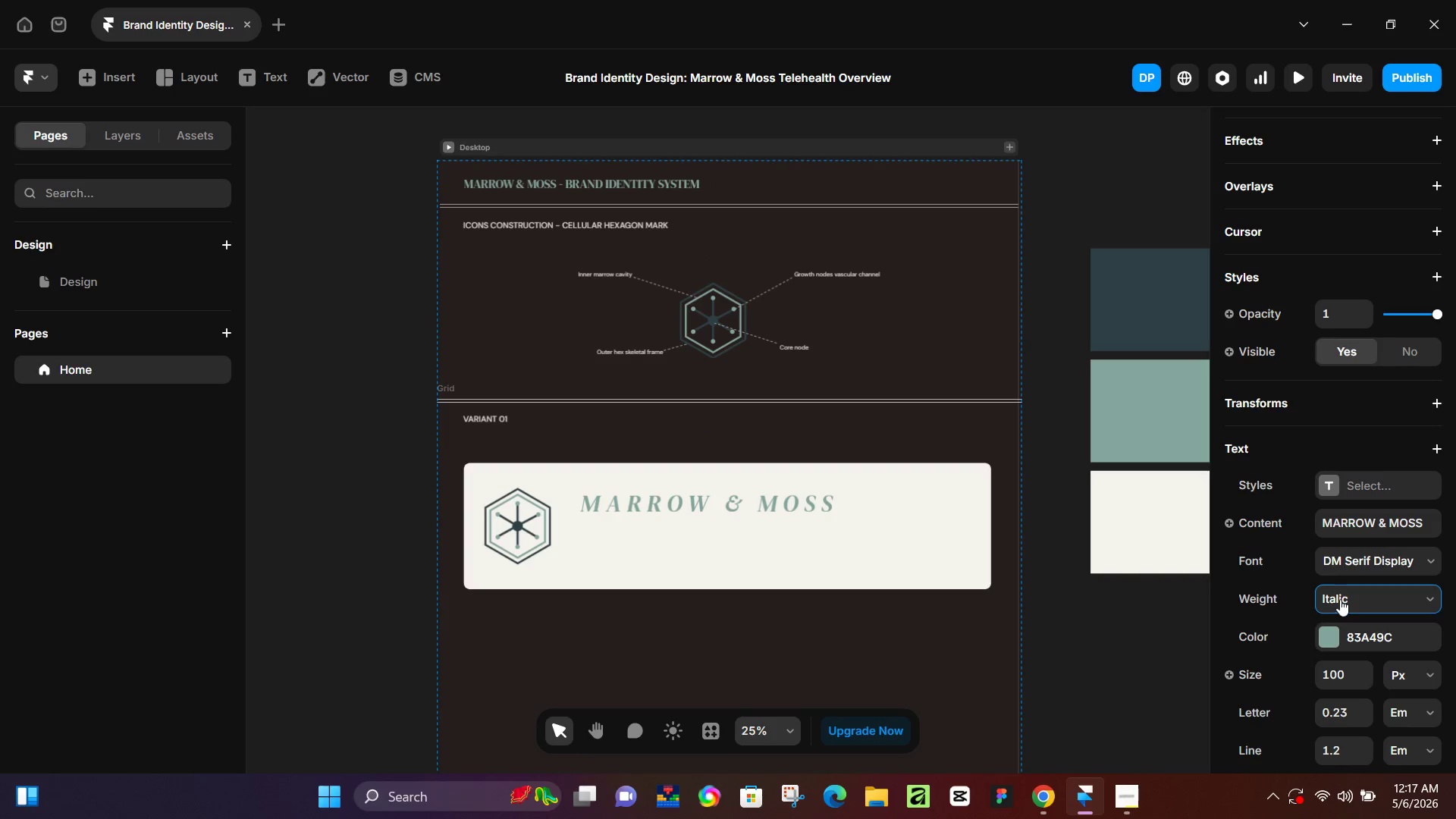 
left_click([1348, 593])
 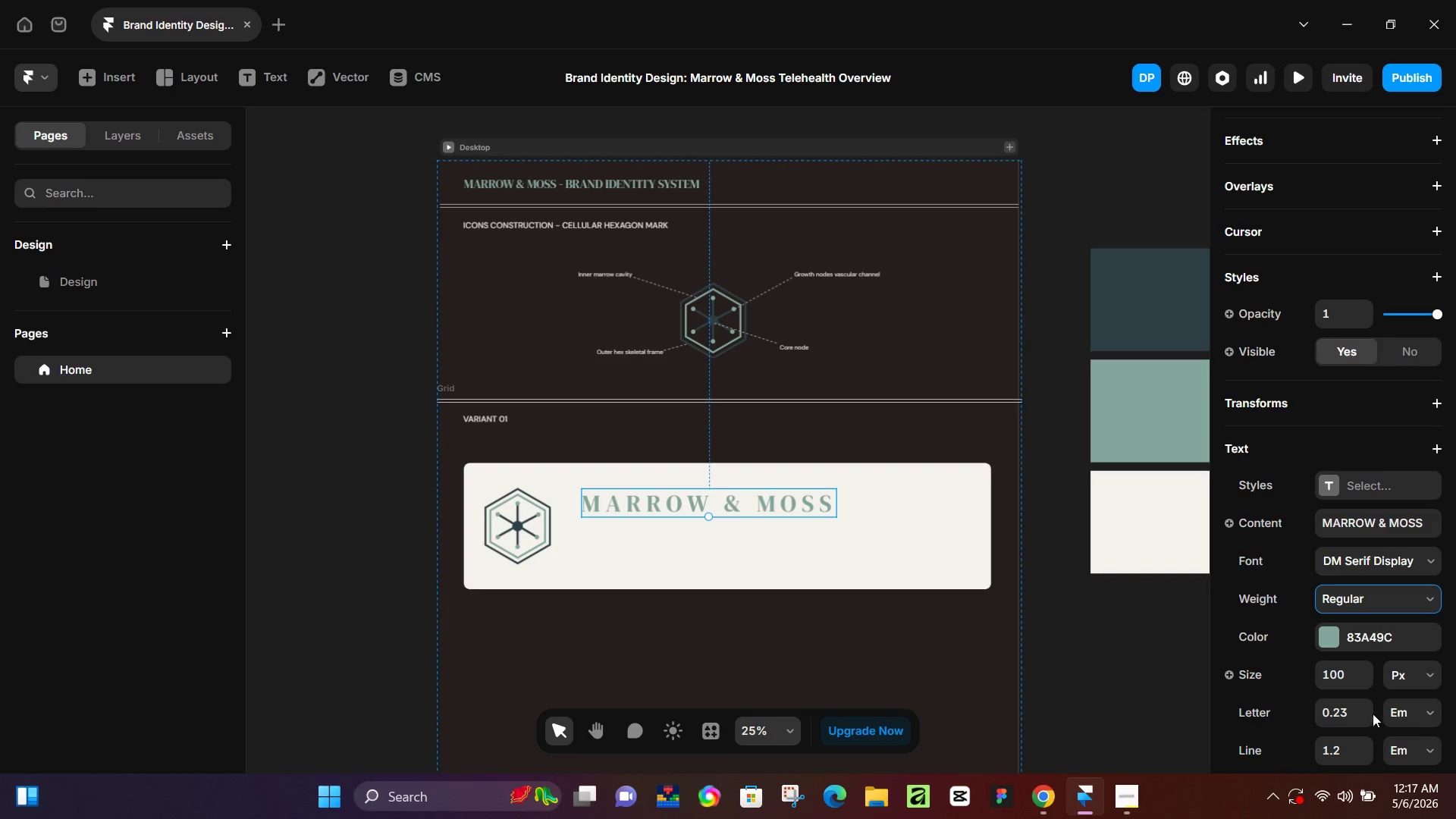 
left_click([1335, 640])
 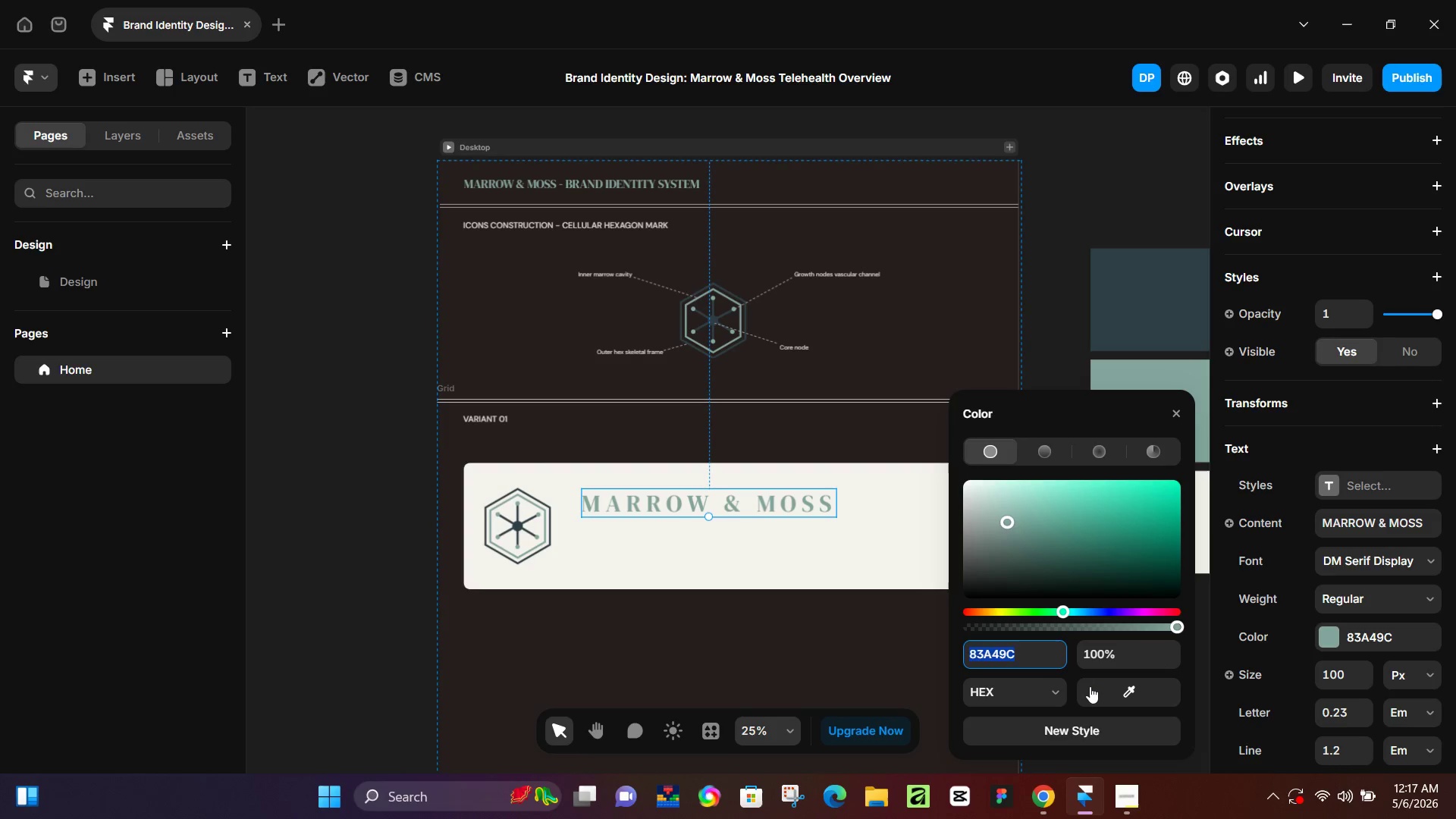 
left_click_drag(start_coordinate=[1100, 687], to_coordinate=[1144, 312])
 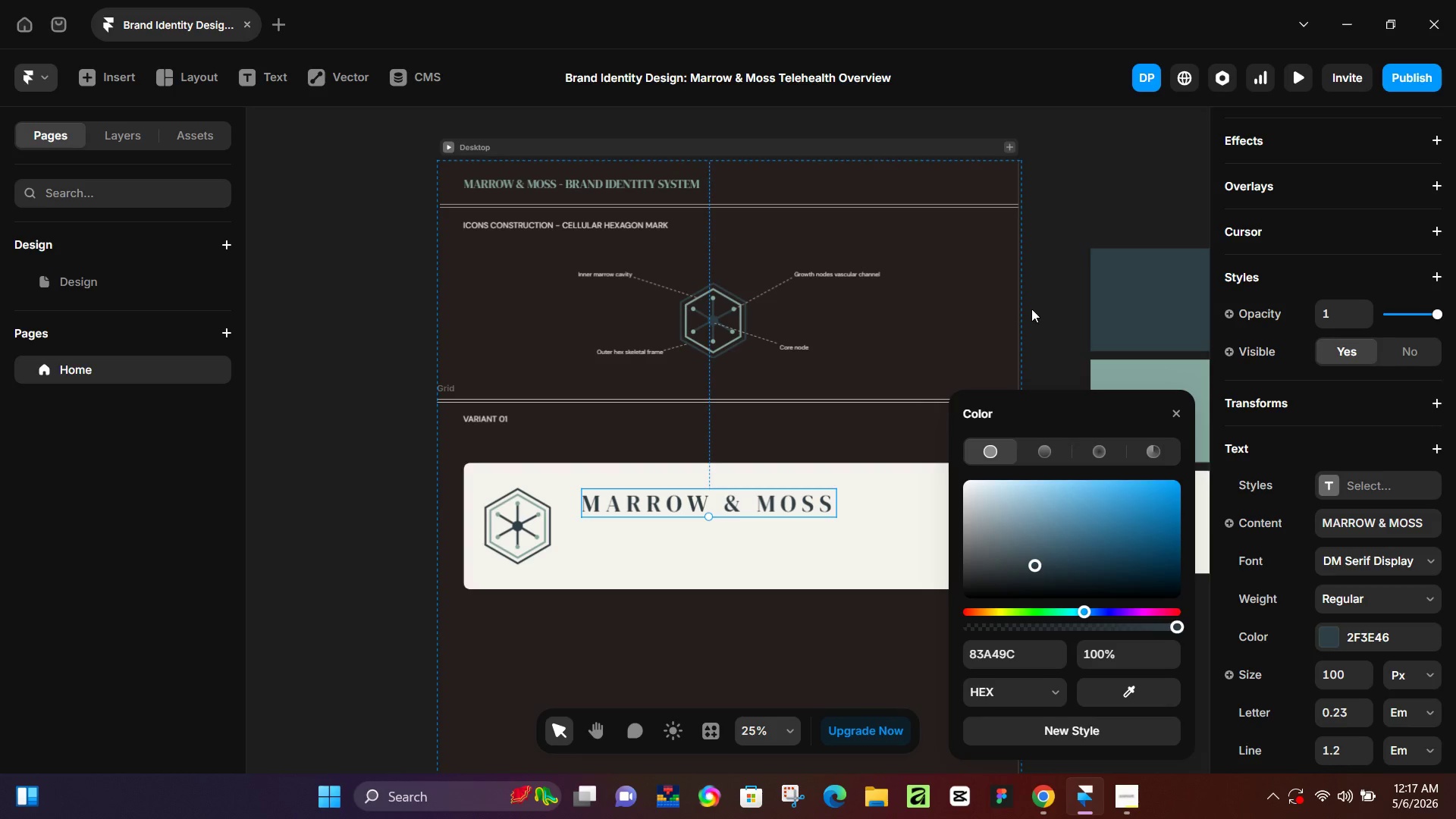 
left_click([1031, 309])
 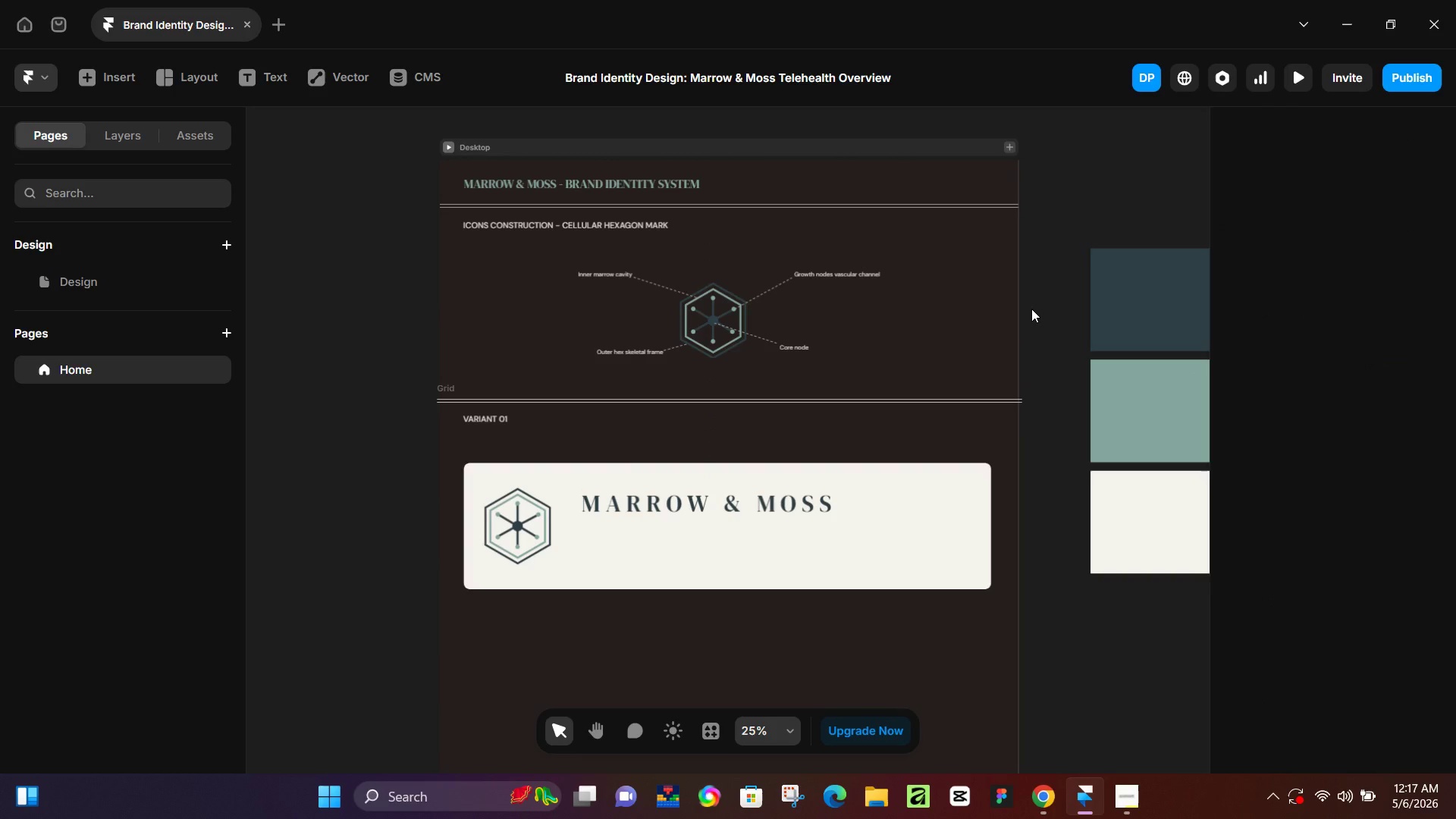 
wait(6.47)
 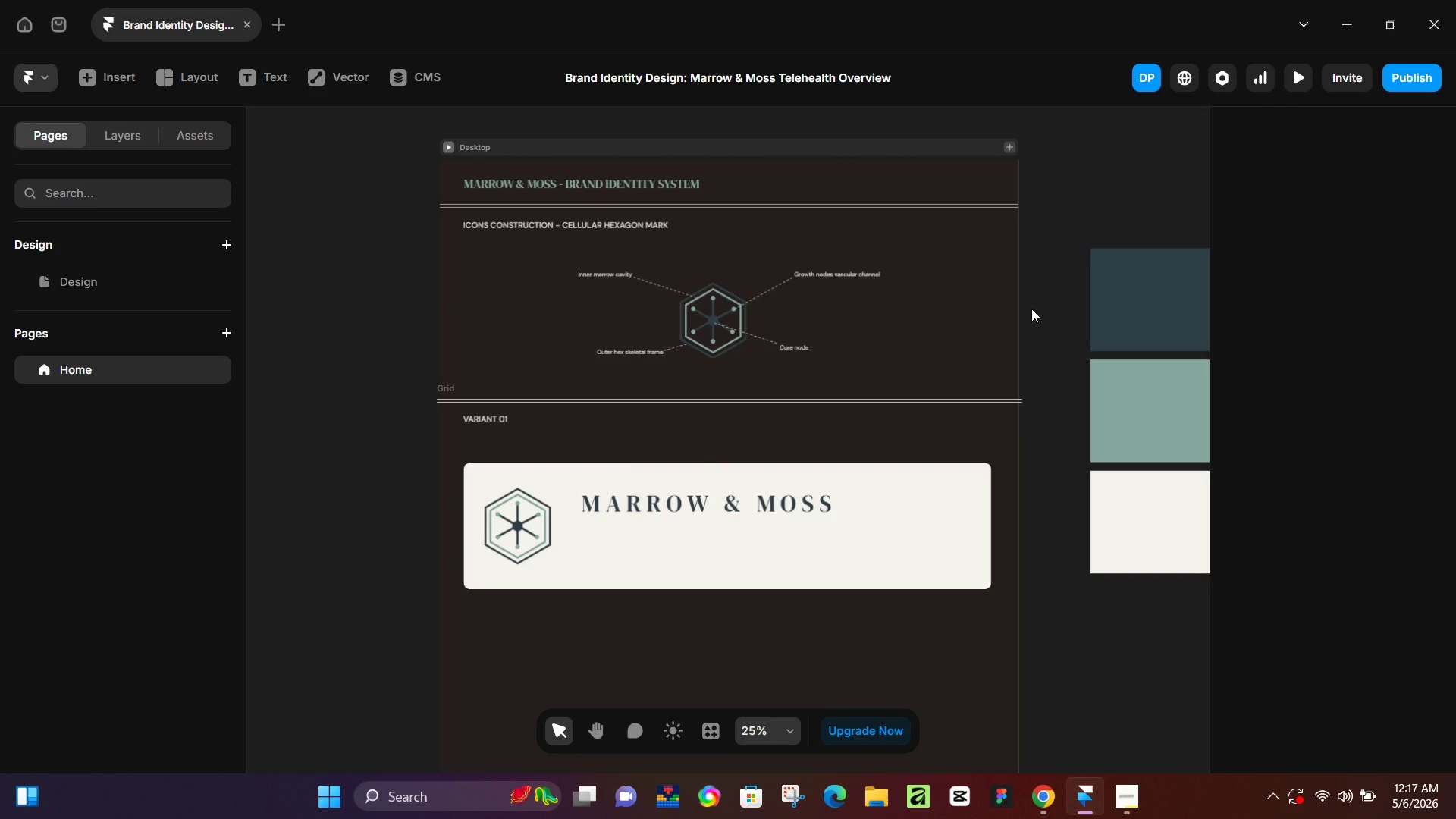 
key(T)
 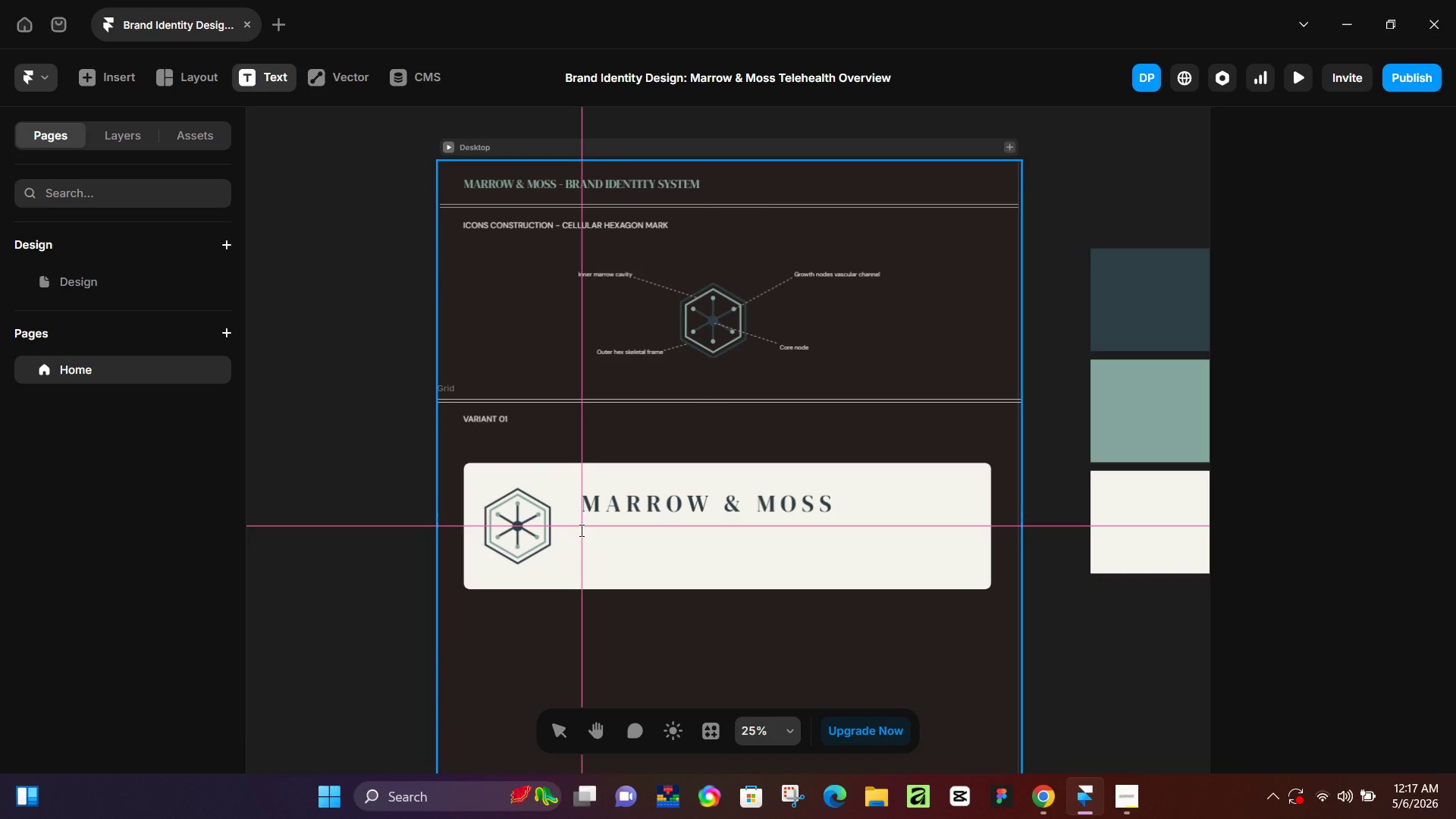 
left_click([580, 530])
 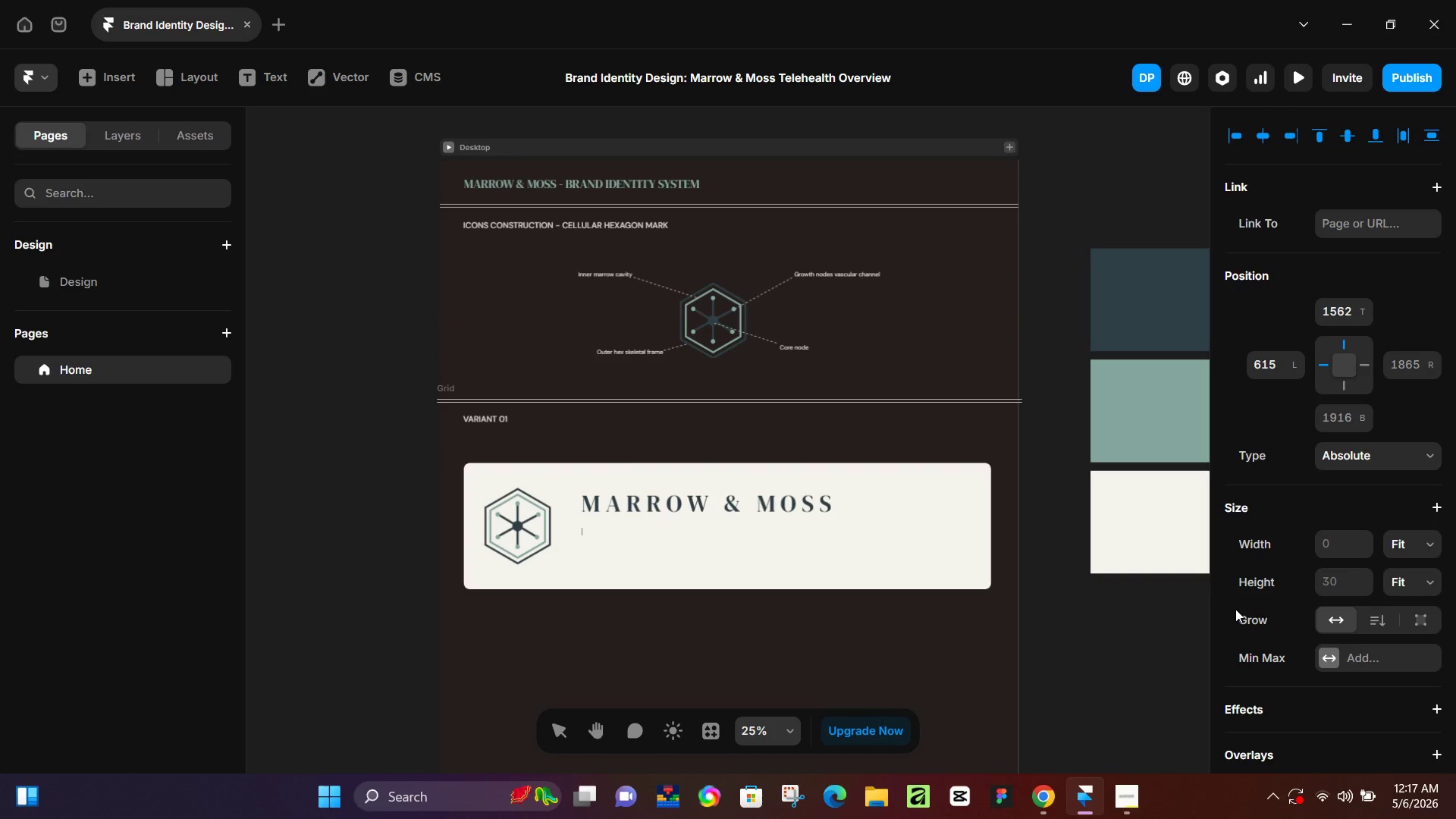 
type(TELEHEALTH)
 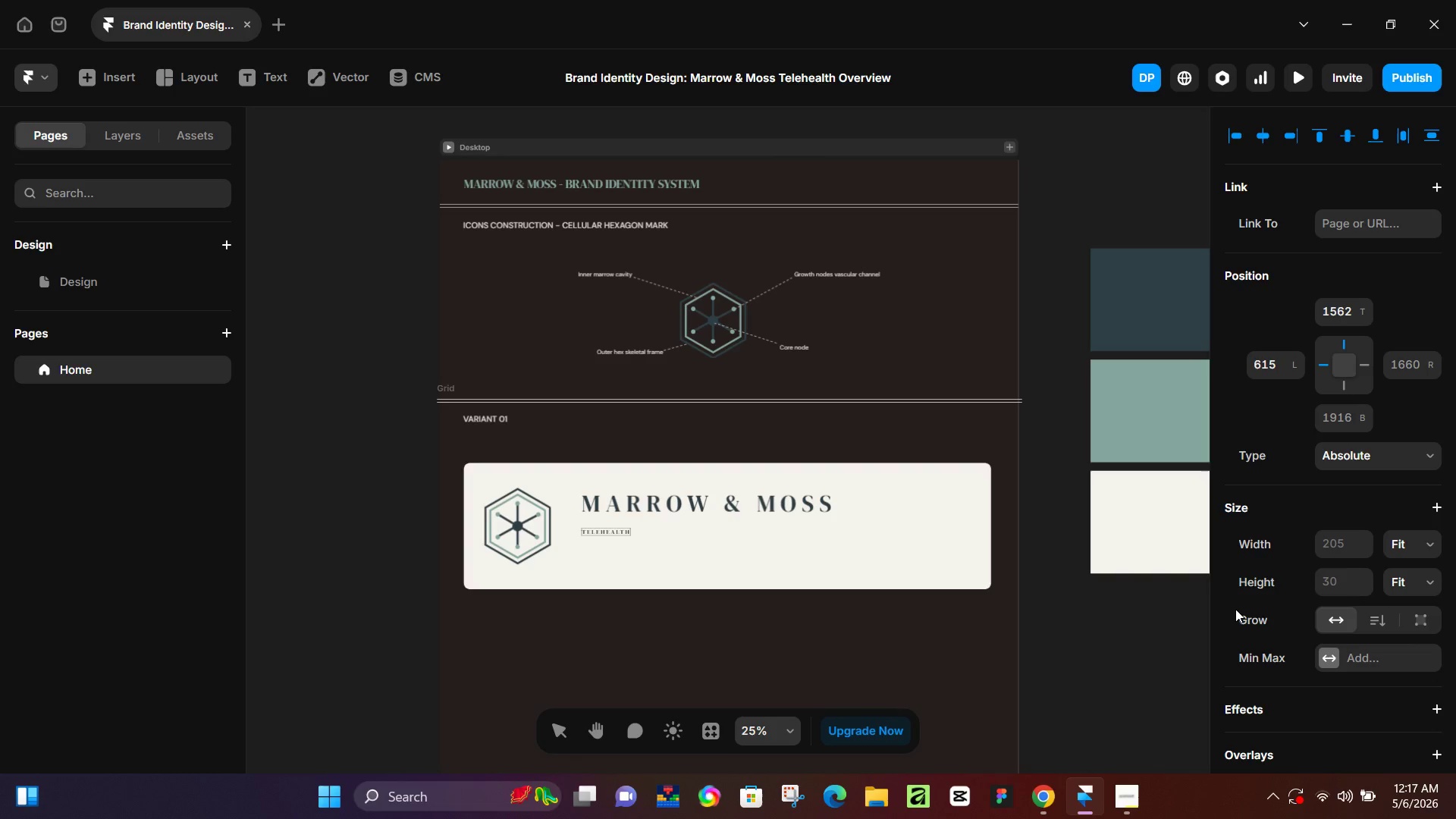 
key(Control+ControlLeft)
 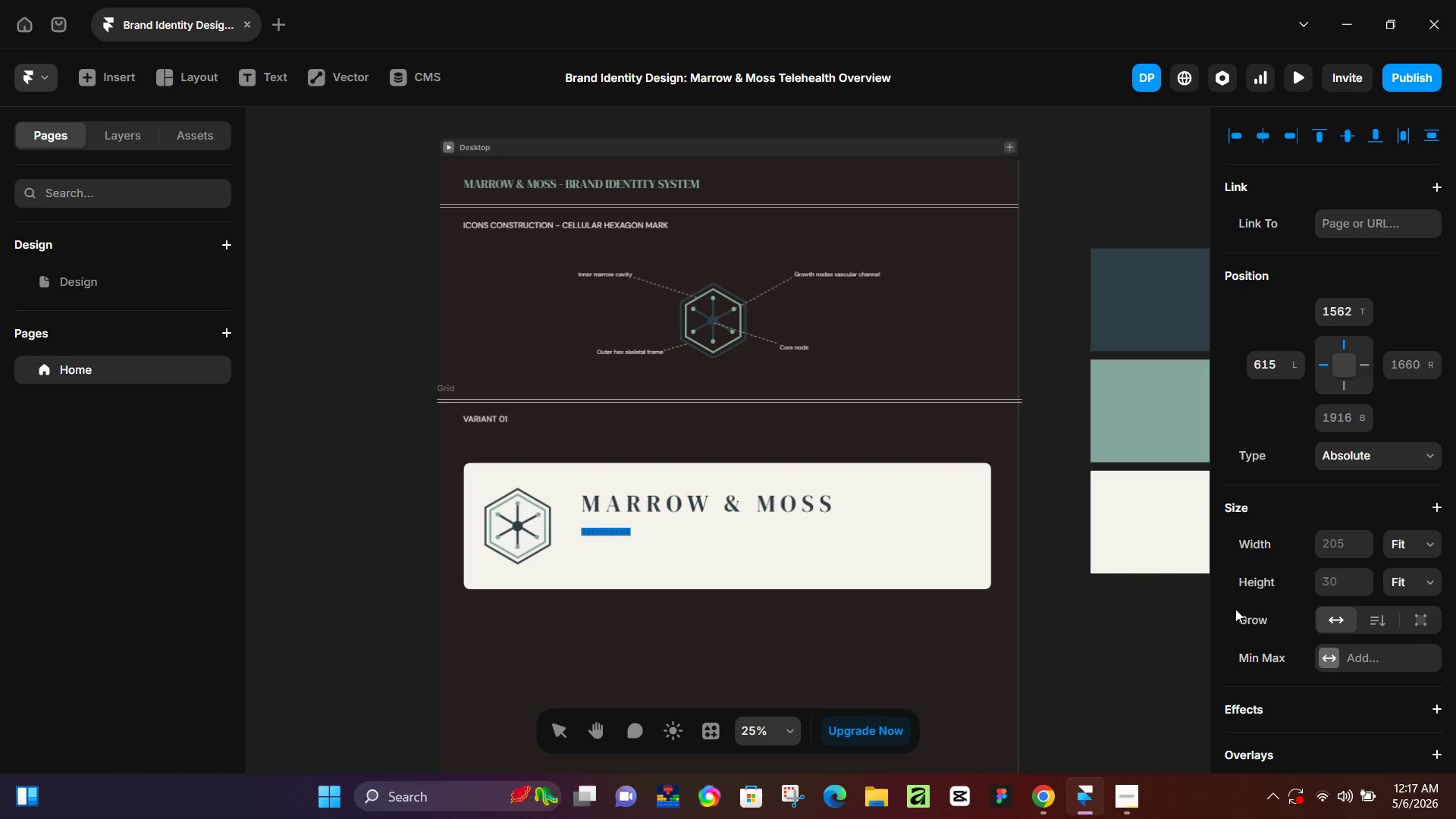 
key(Control+A)
 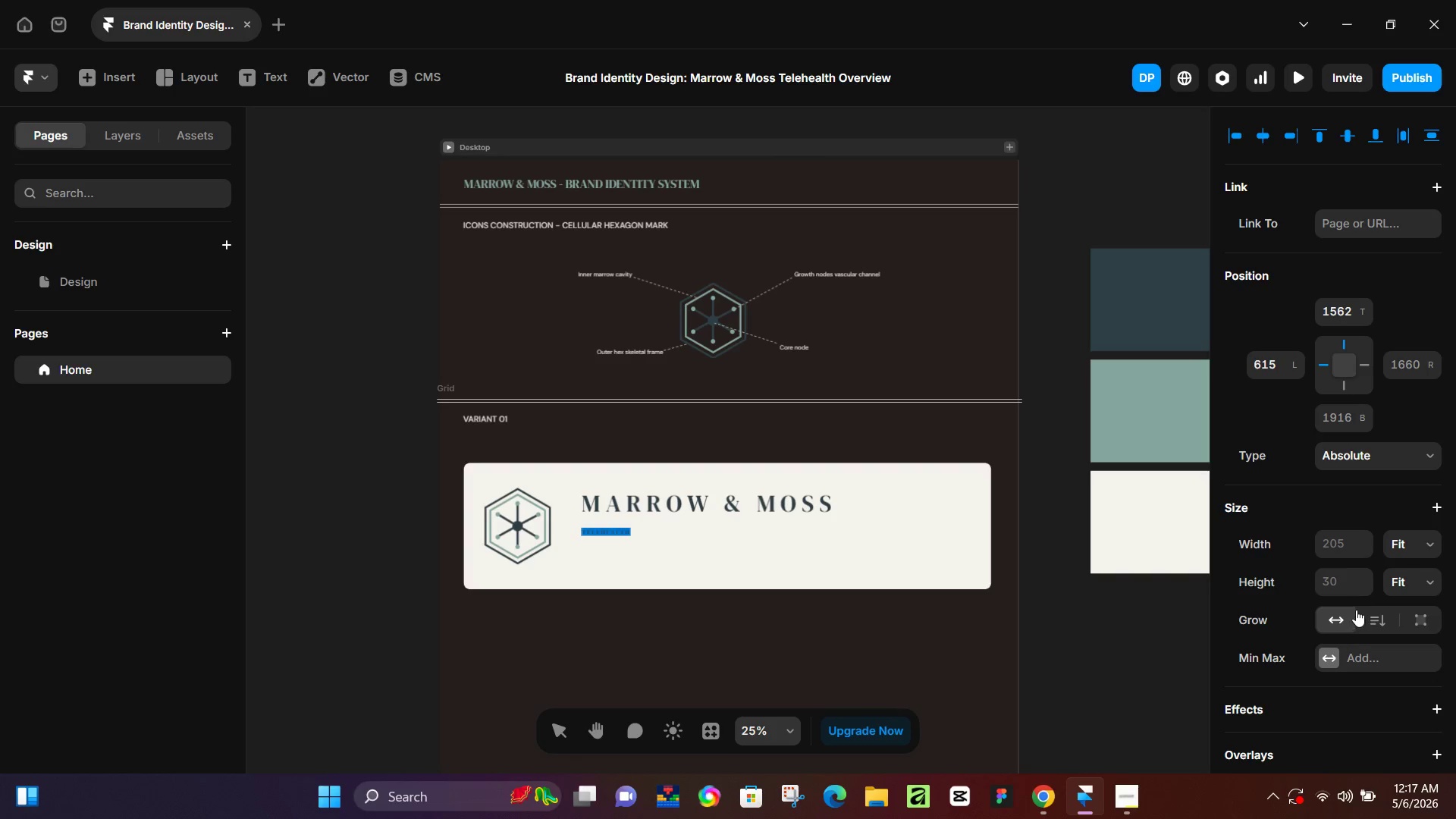 
scroll: coordinate [1323, 430], scroll_direction: down, amount: 4.0
 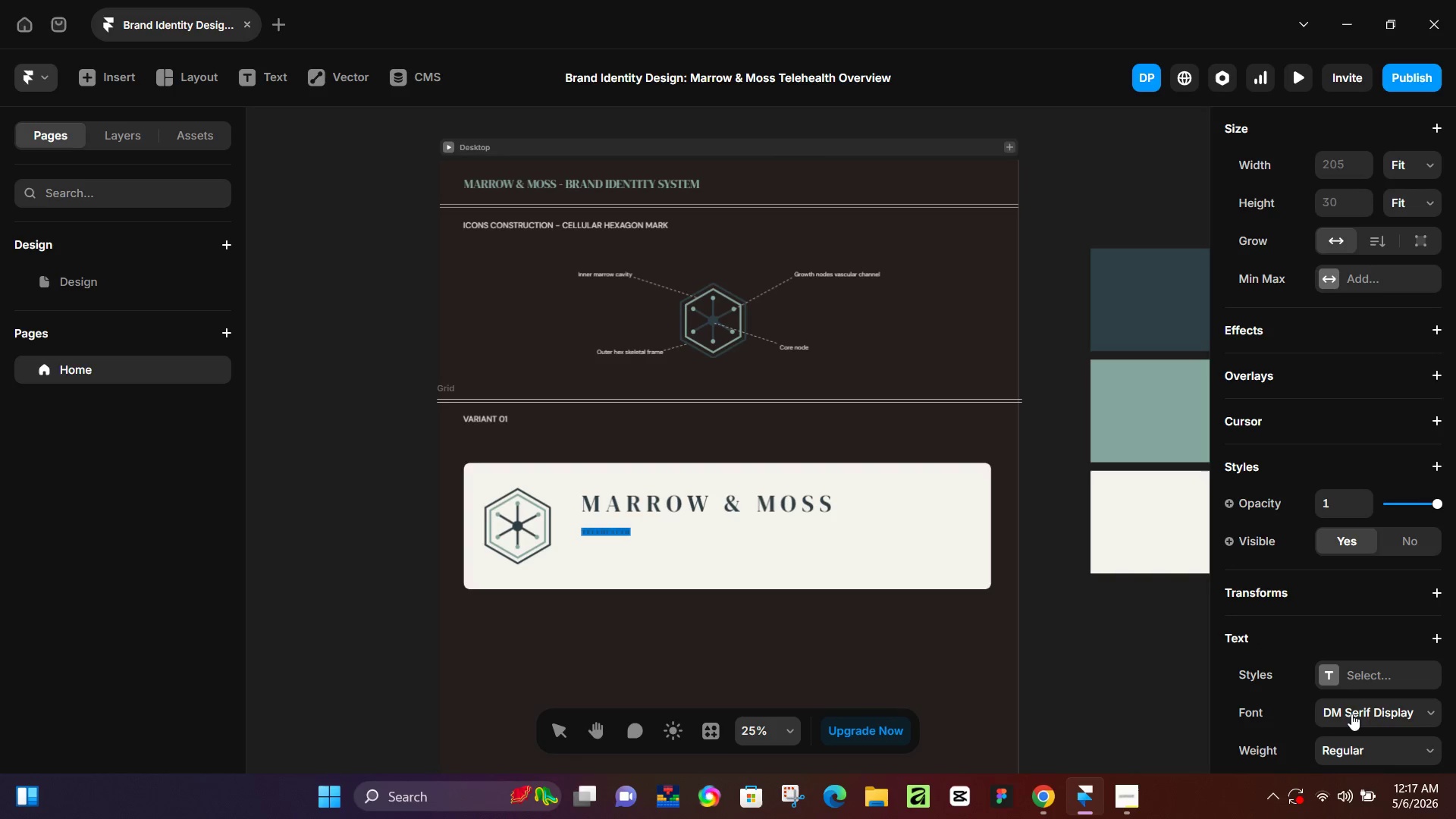 
left_click([1352, 714])
 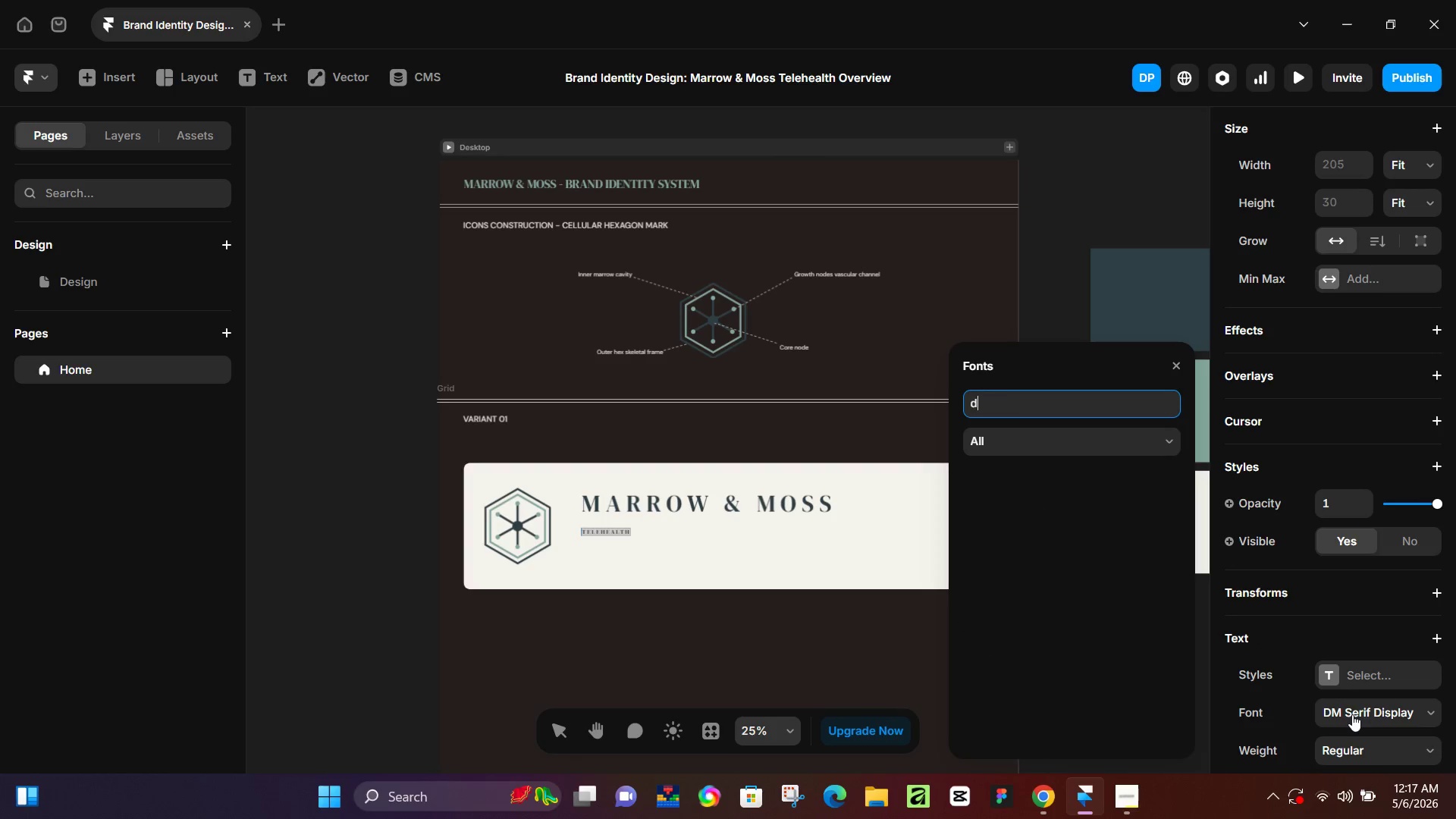 
type(dmm)
 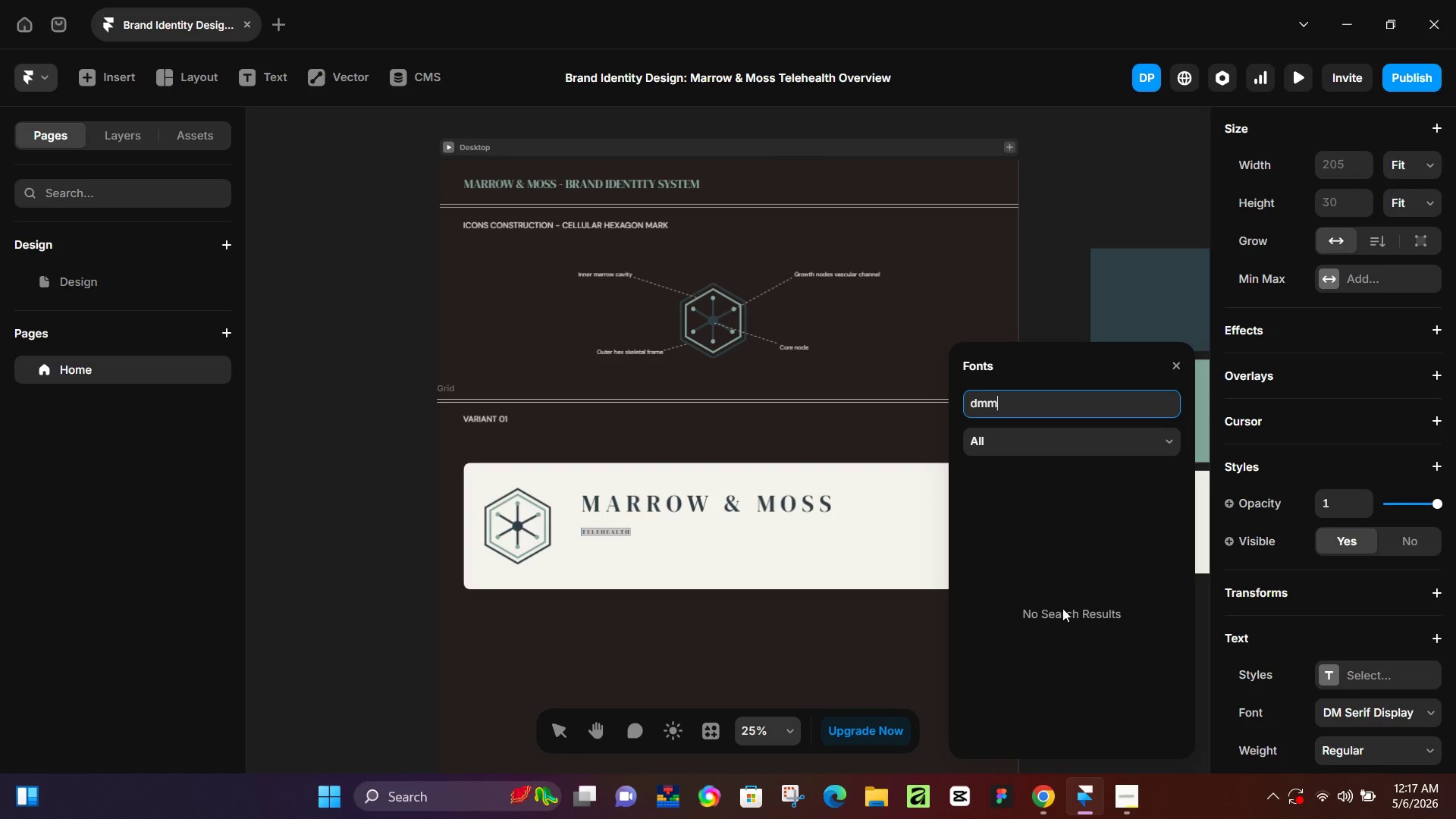 
key(Space)
 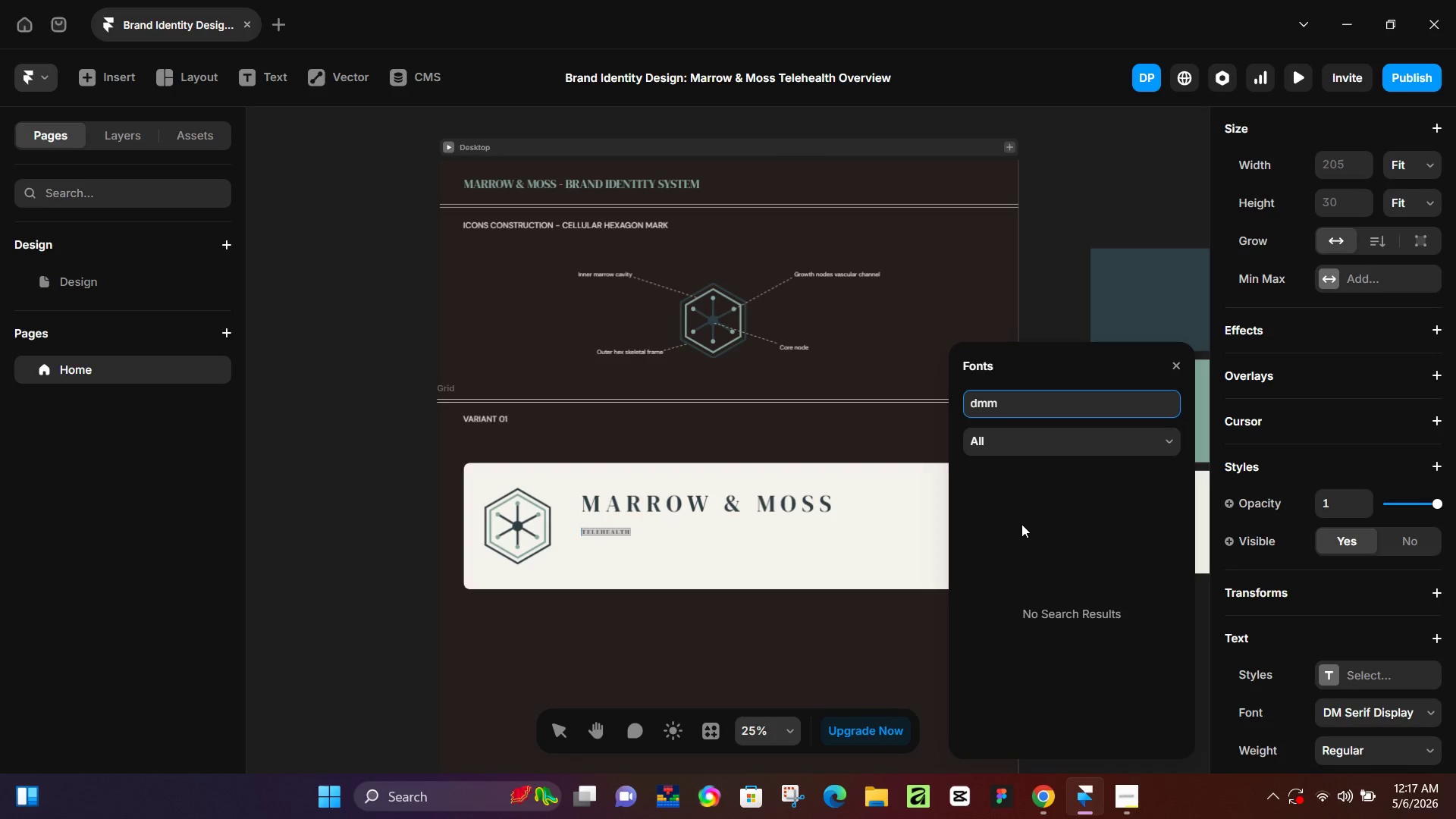 
key(Backspace)
 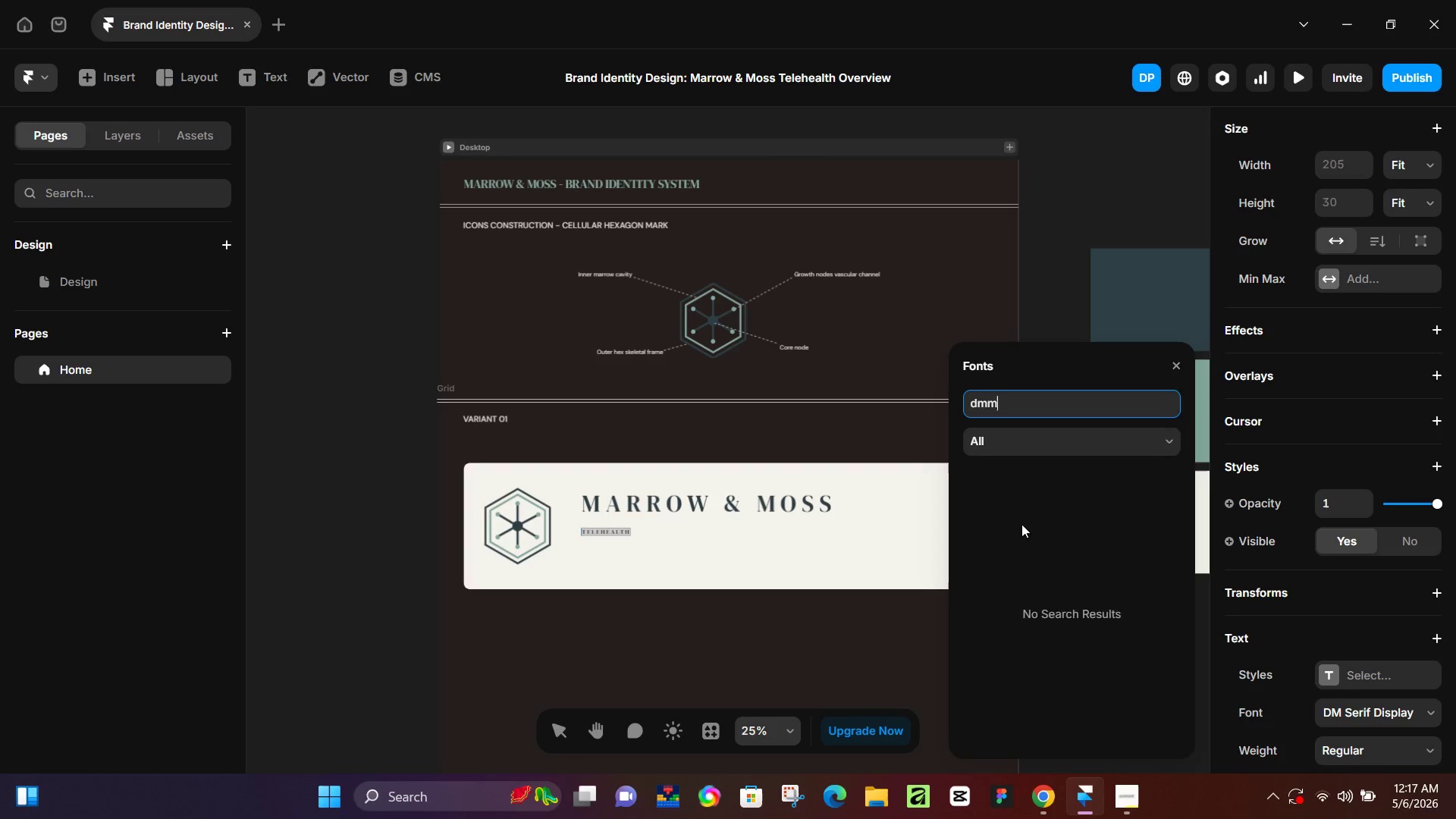 
key(Backspace)
 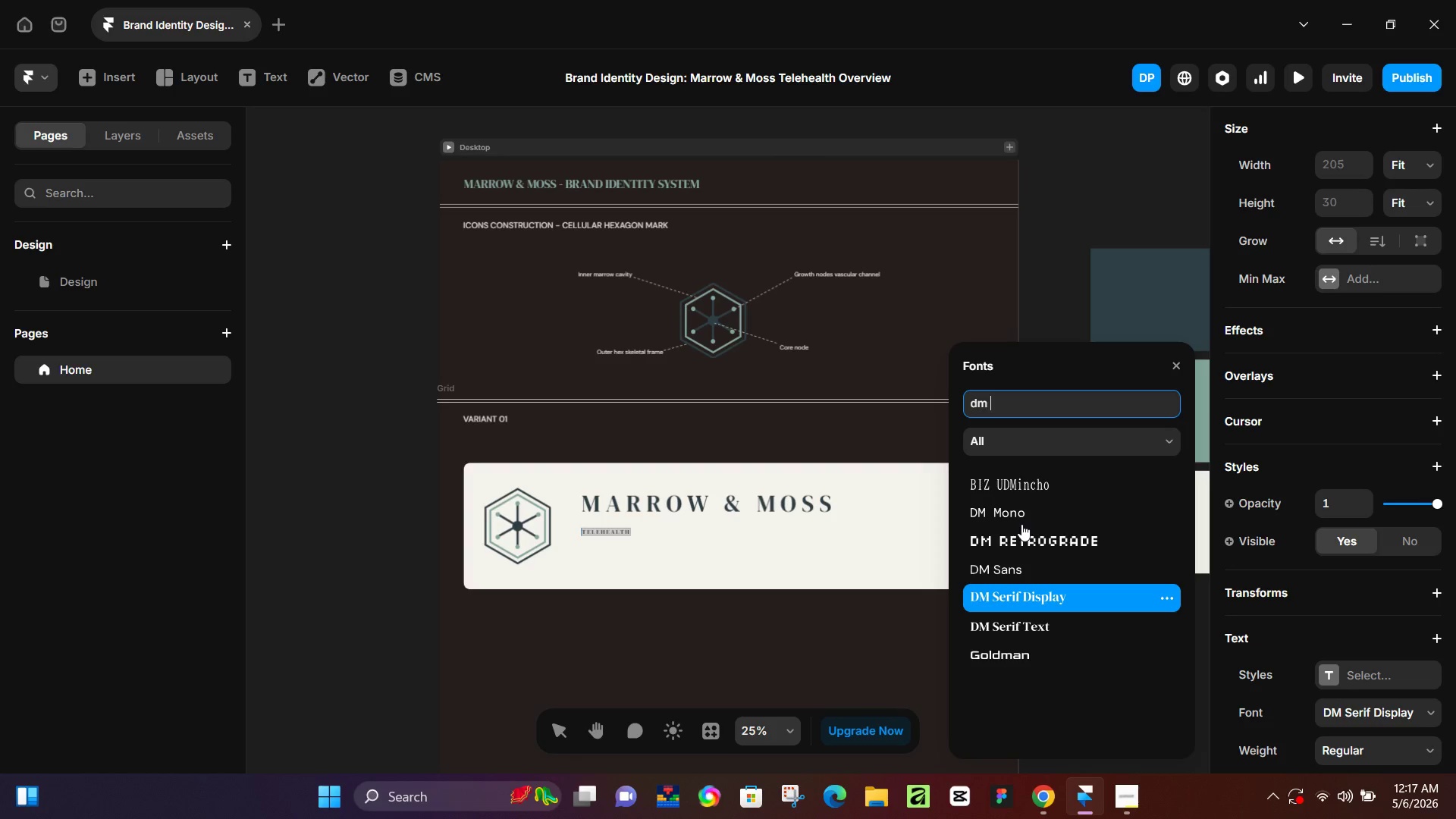 
key(Space)
 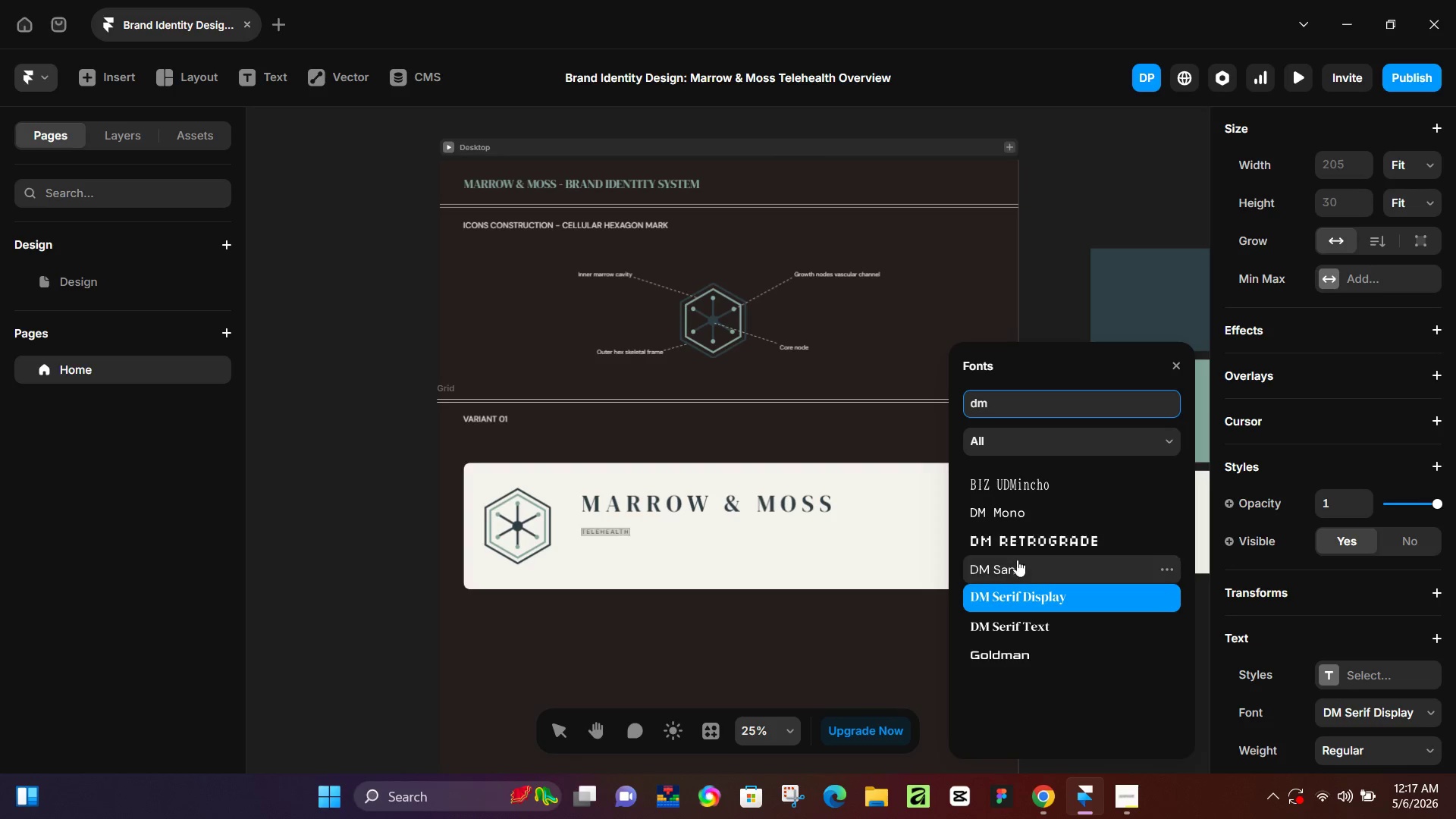 
left_click([1017, 565])
 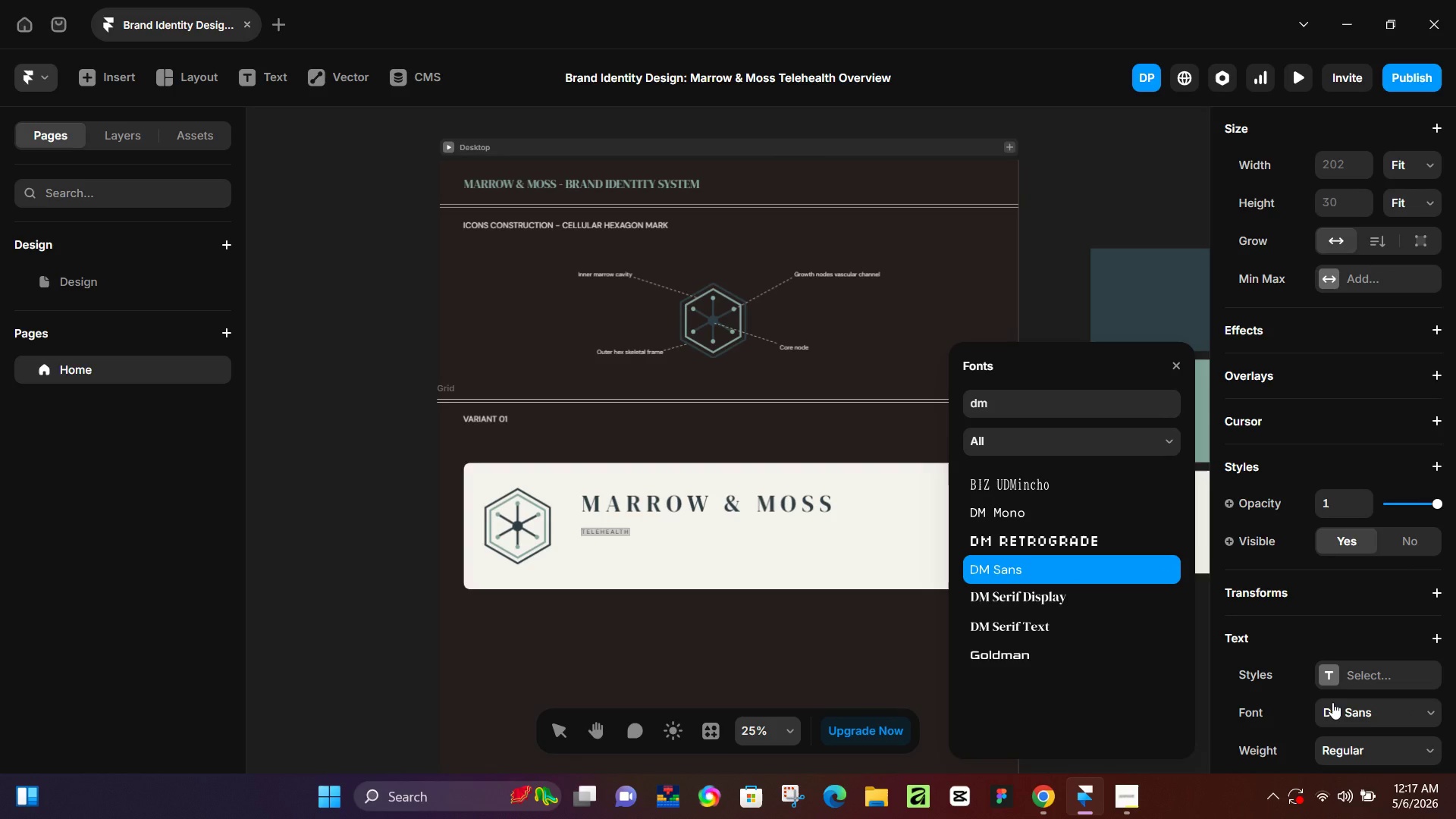 
scroll: coordinate [1332, 702], scroll_direction: down, amount: 2.0
 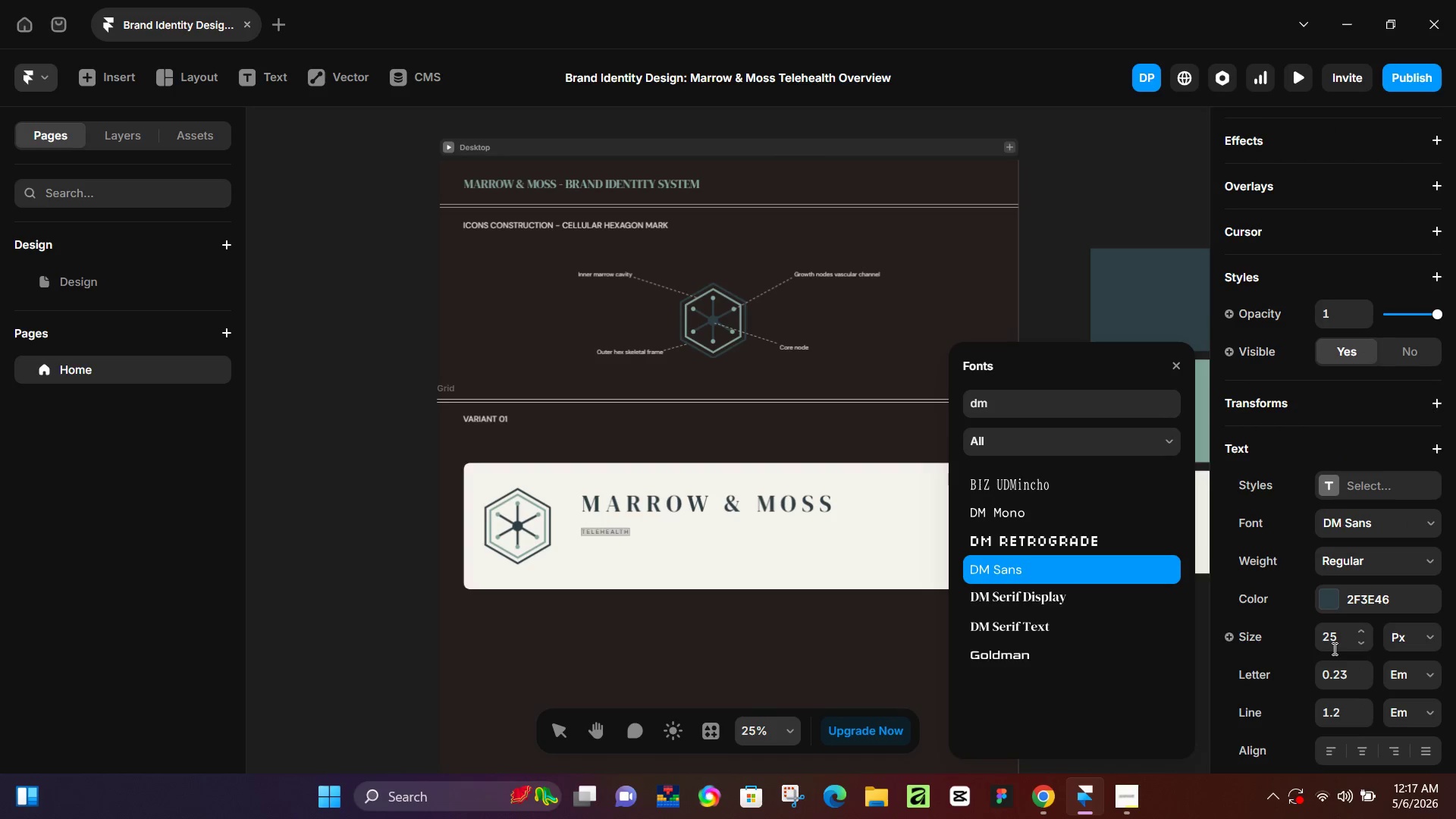 
left_click([1333, 648])
 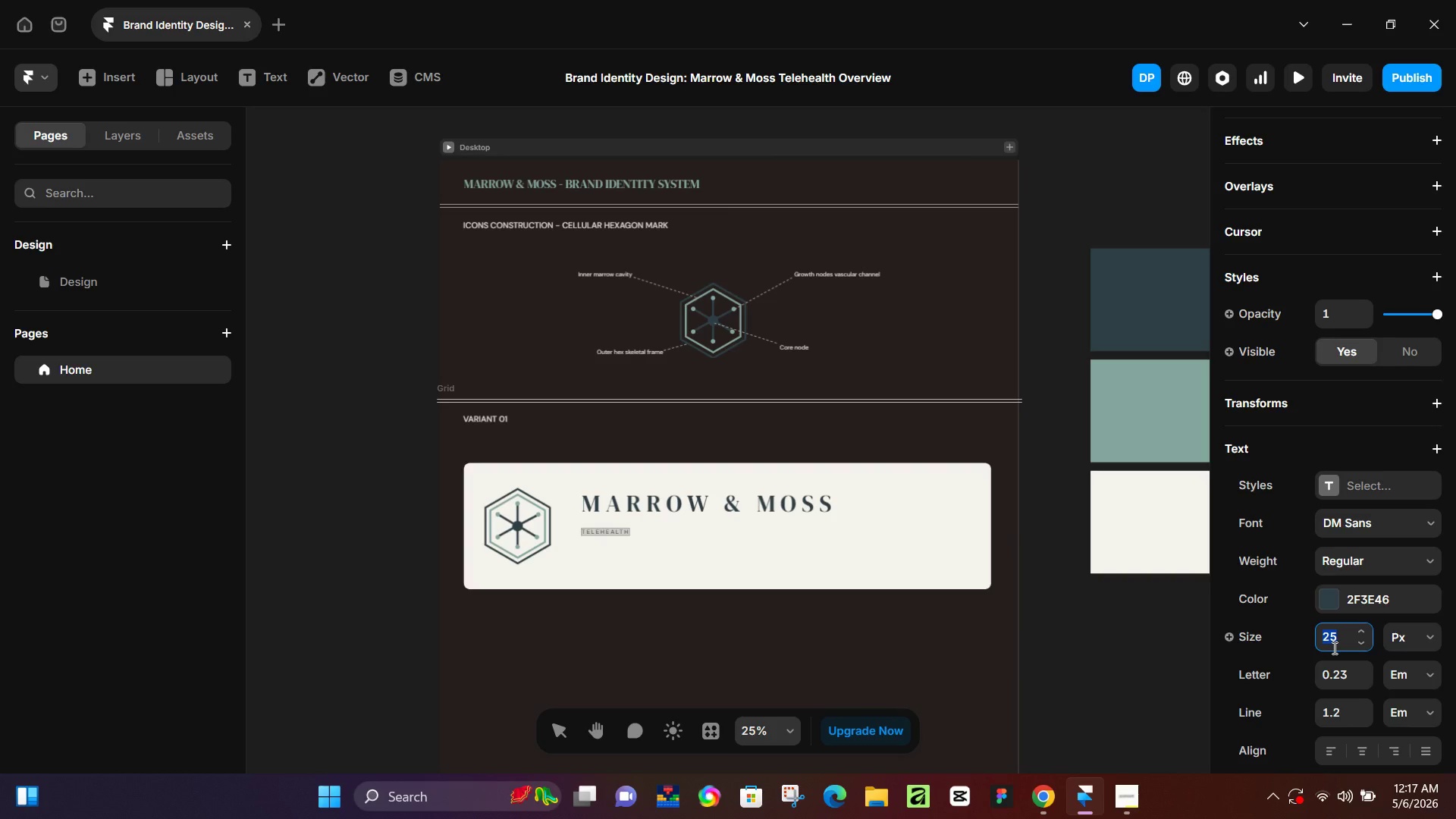 
key(Numpad4)
 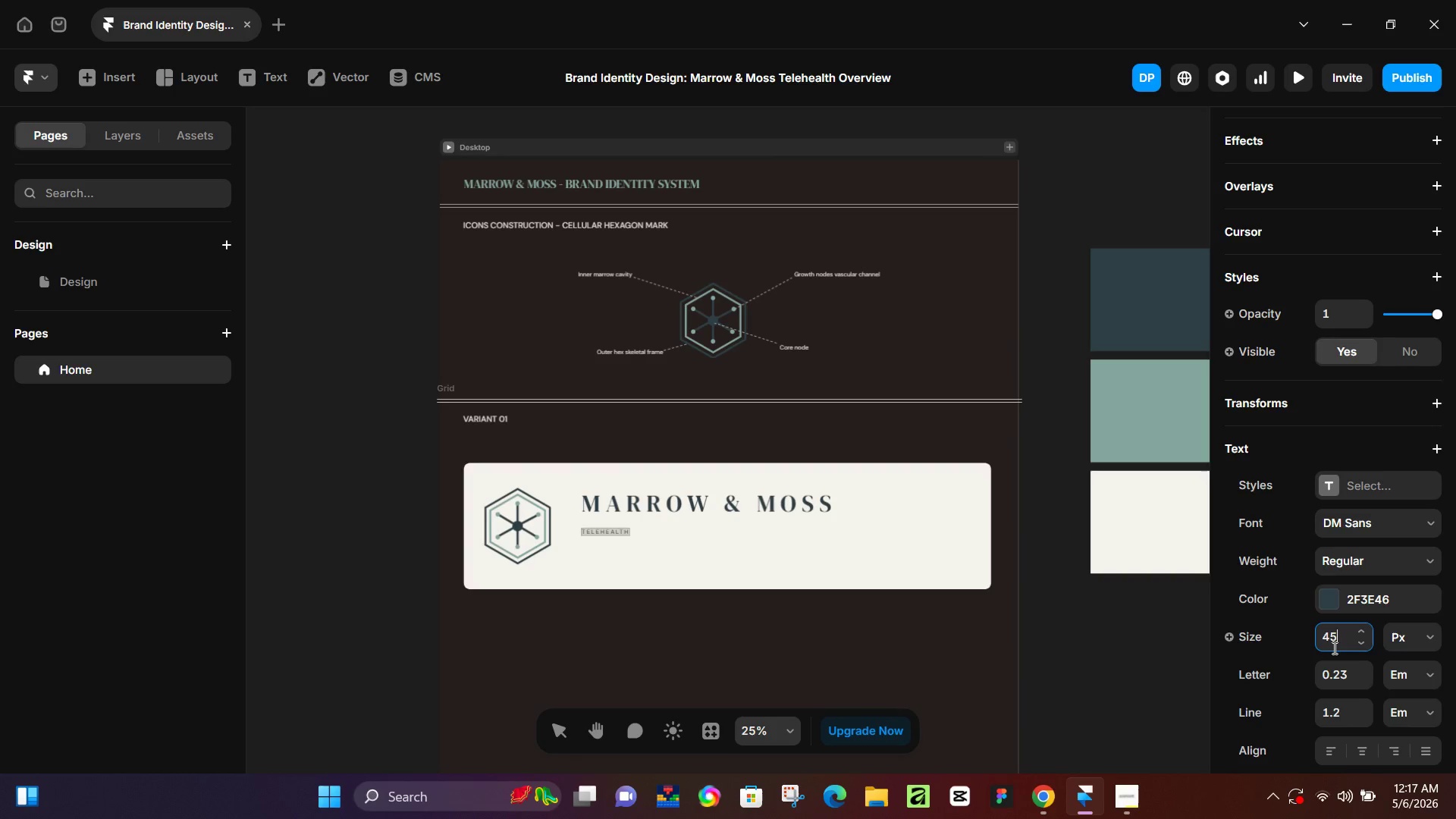 
key(Numpad5)
 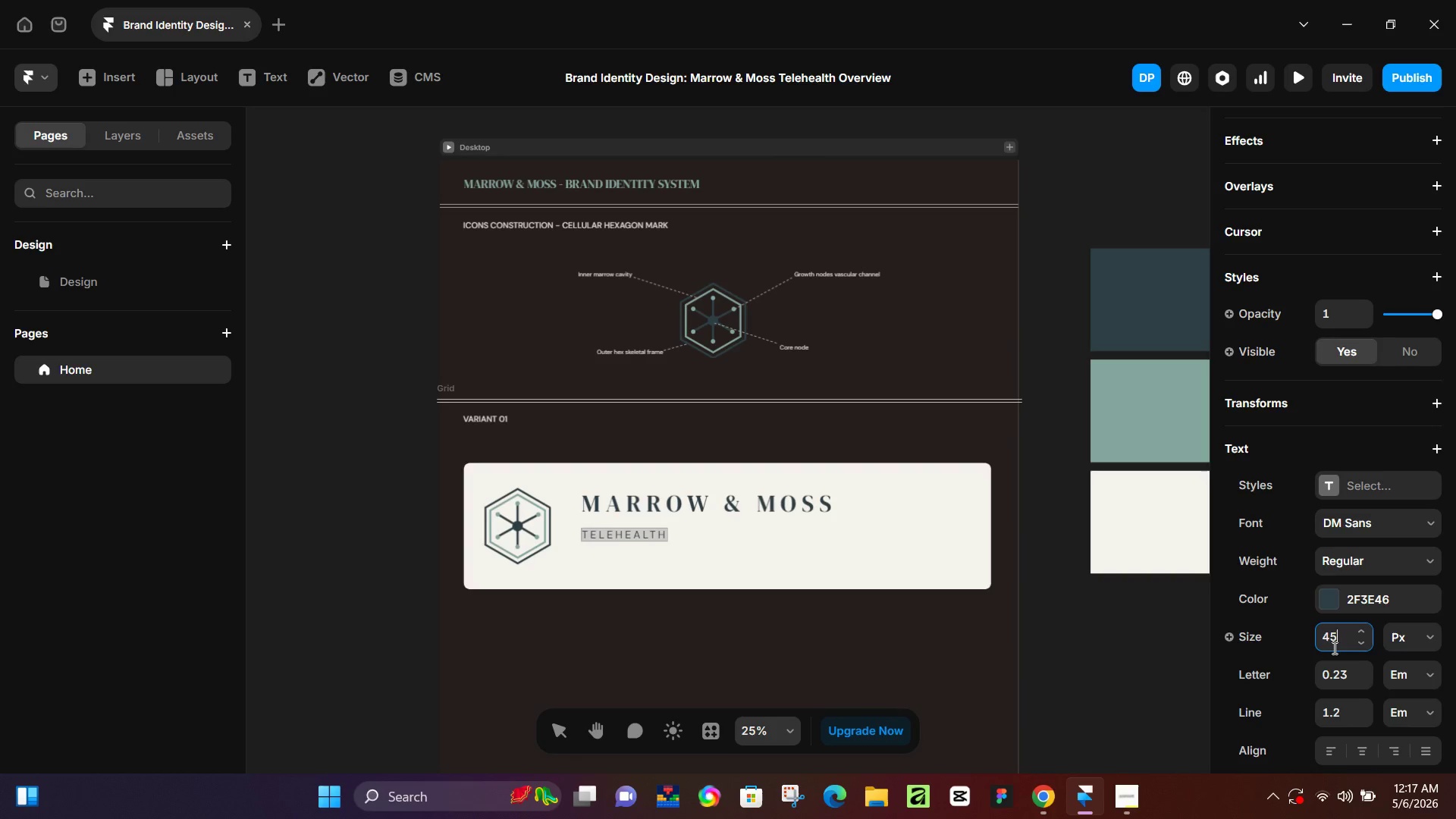 
key(NumpadEnter)
 